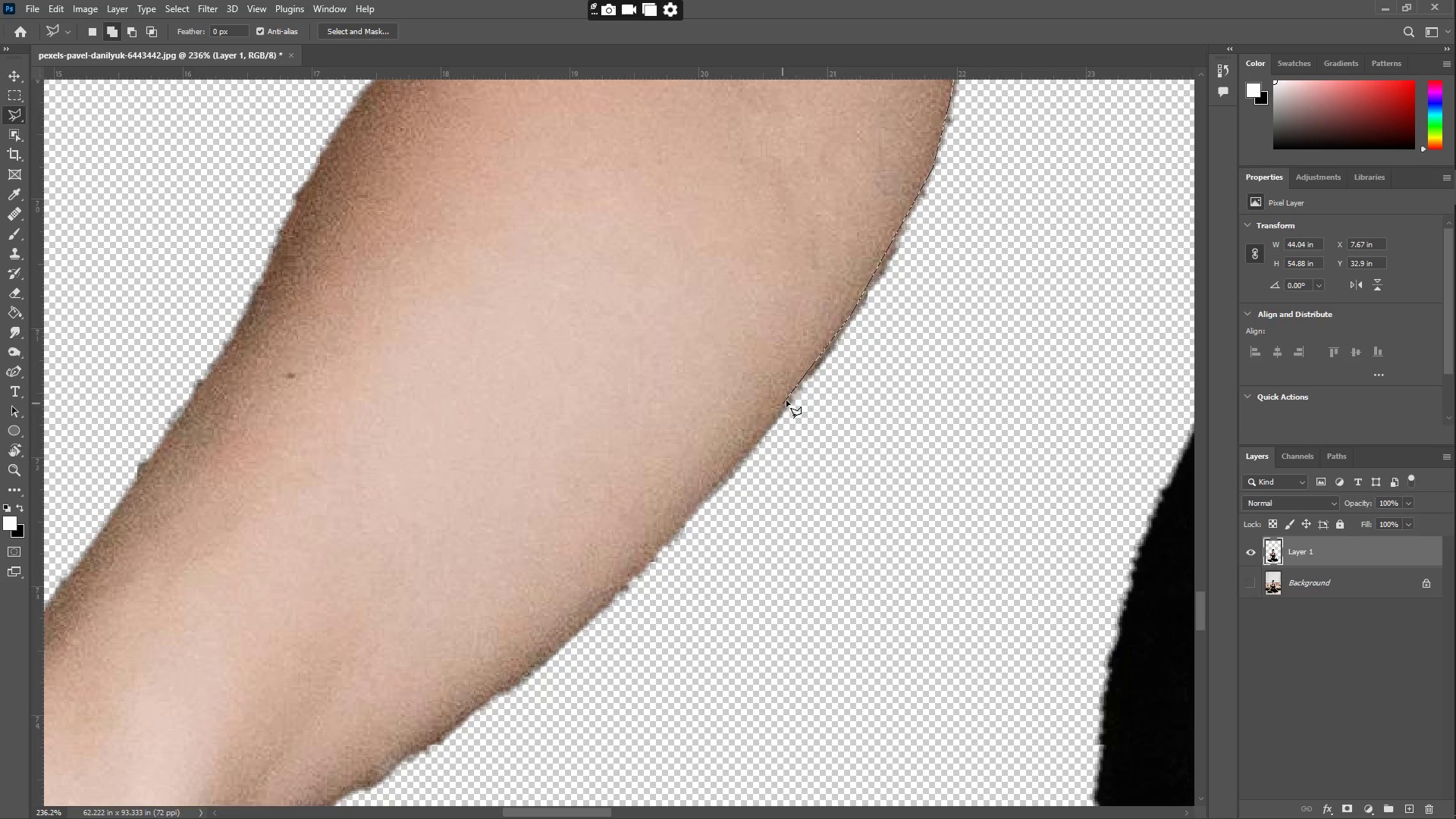 
left_click([809, 371])
 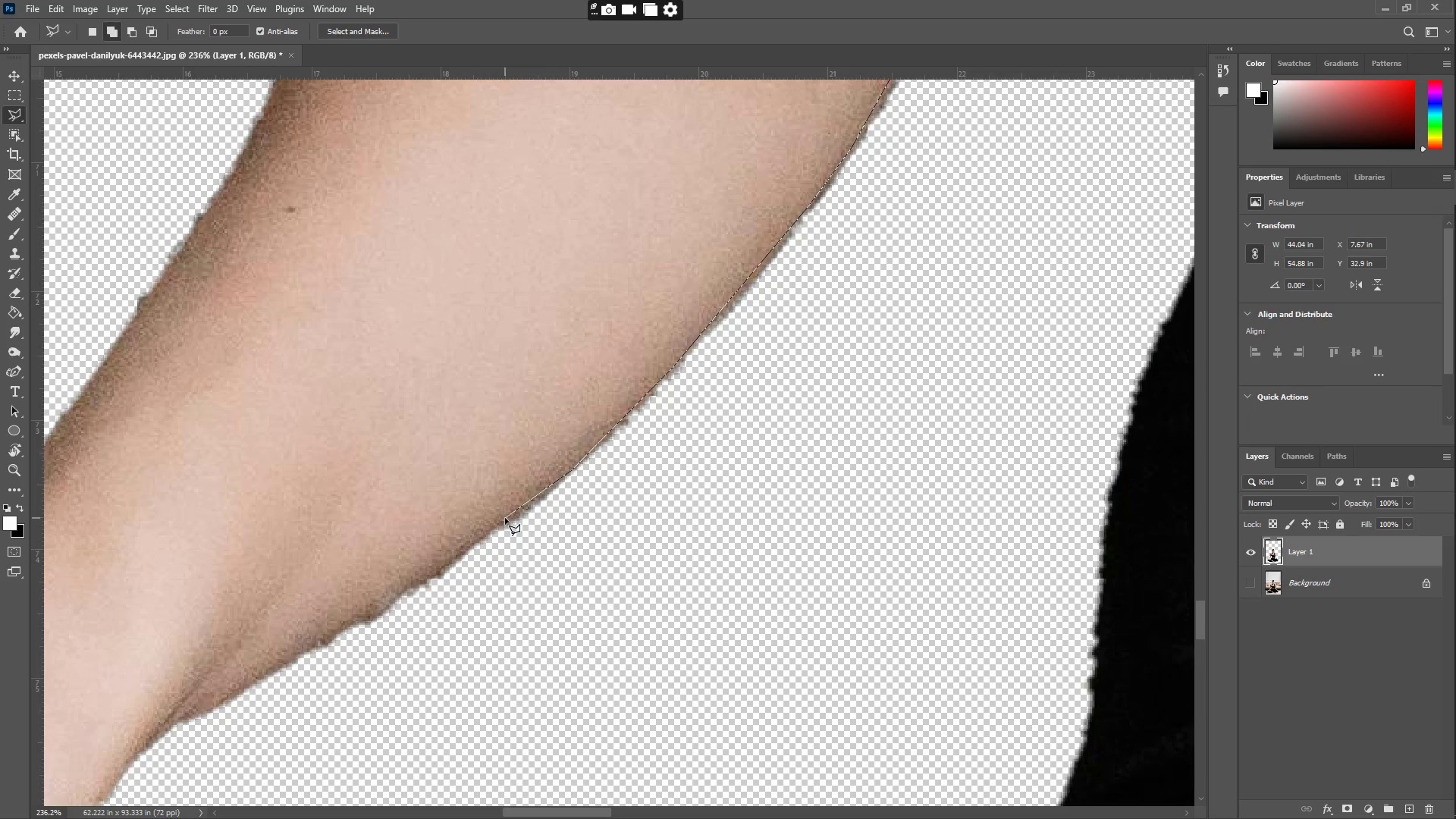 
wait(12.56)
 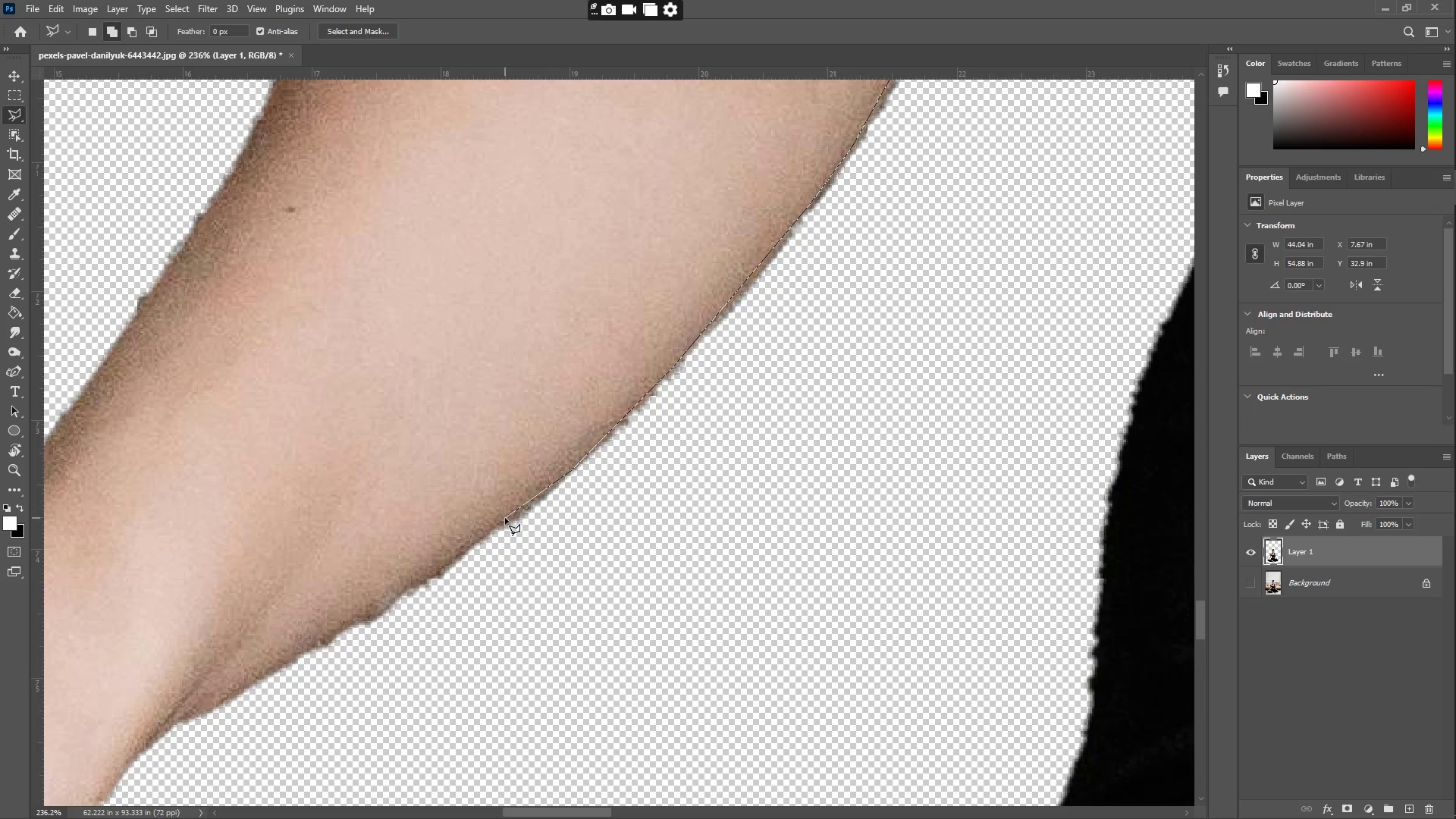 
left_click([229, 698])
 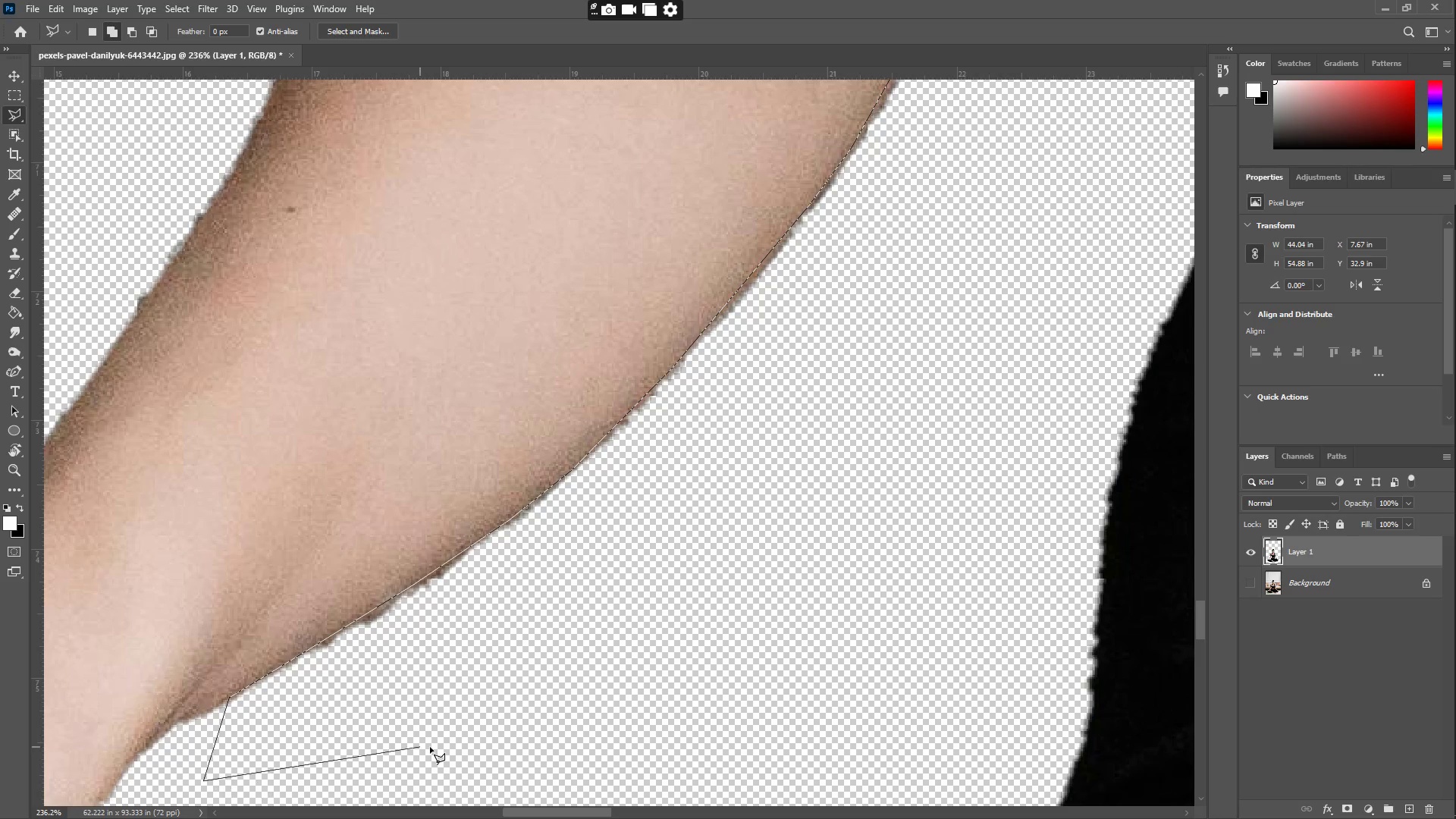 
left_click_drag(start_coordinate=[632, 646], to_coordinate=[645, 604])
 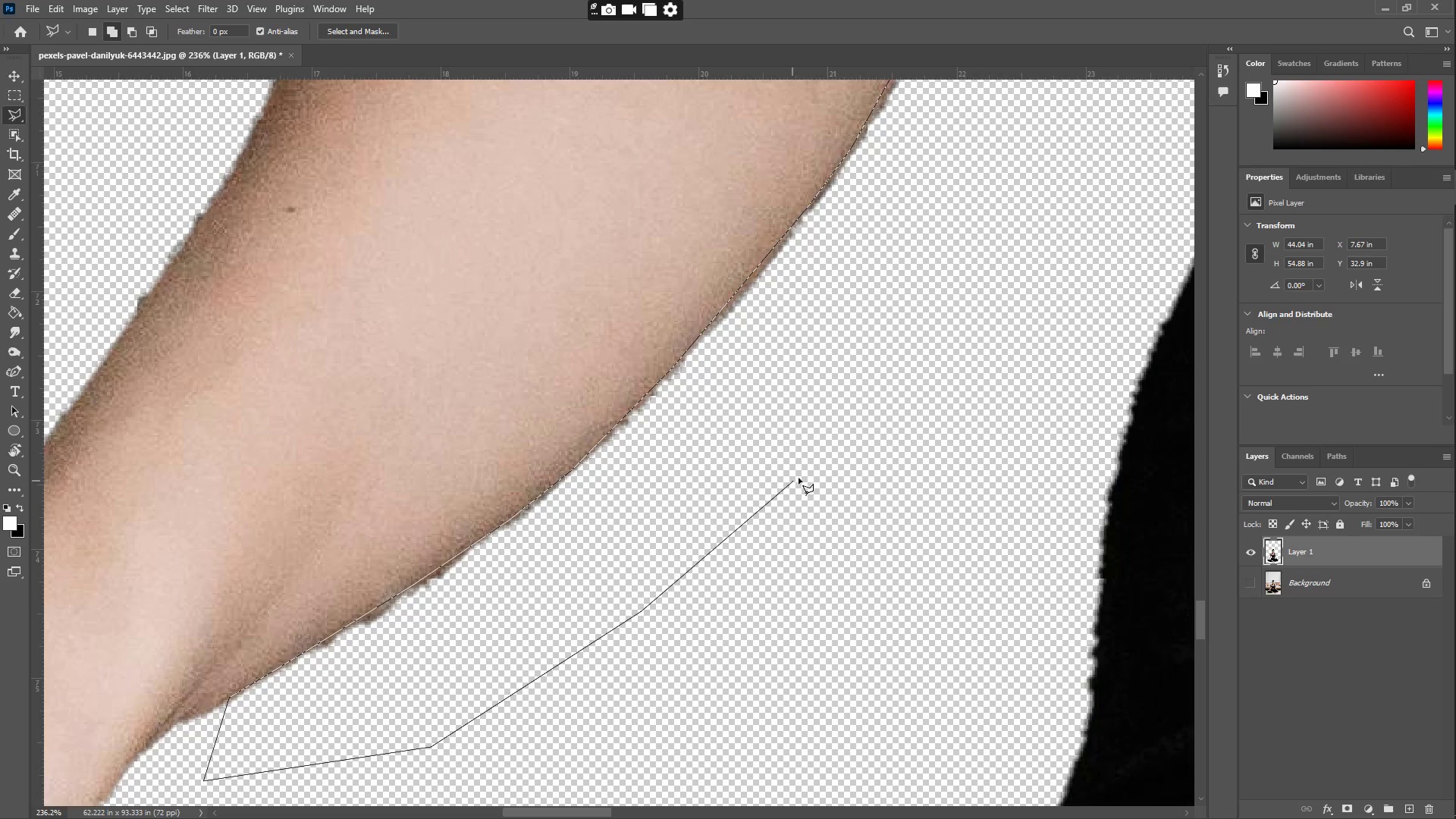 
left_click_drag(start_coordinate=[833, 460], to_coordinate=[839, 456])
 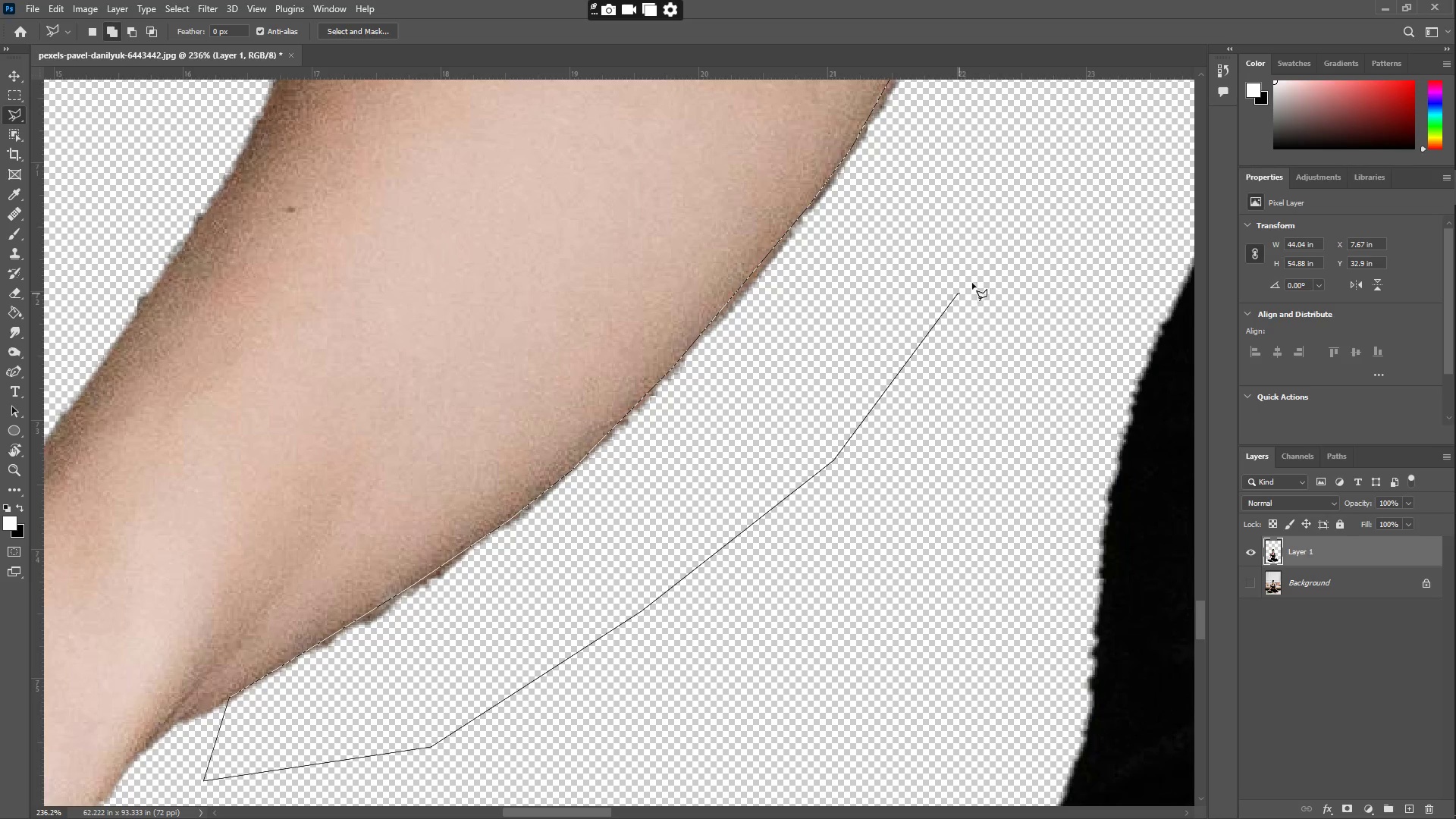 
triple_click([1052, 217])
 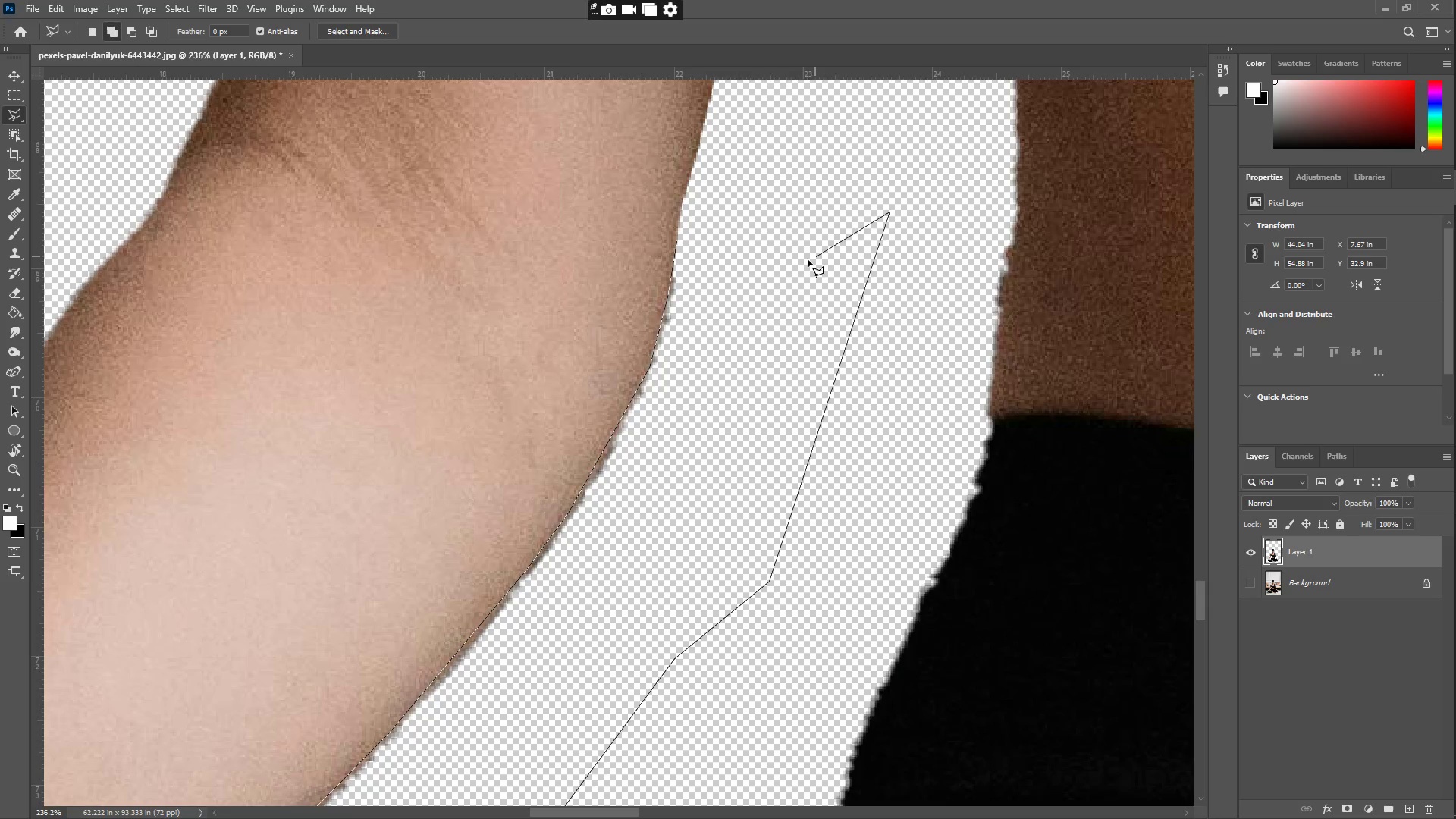 
left_click([780, 227])
 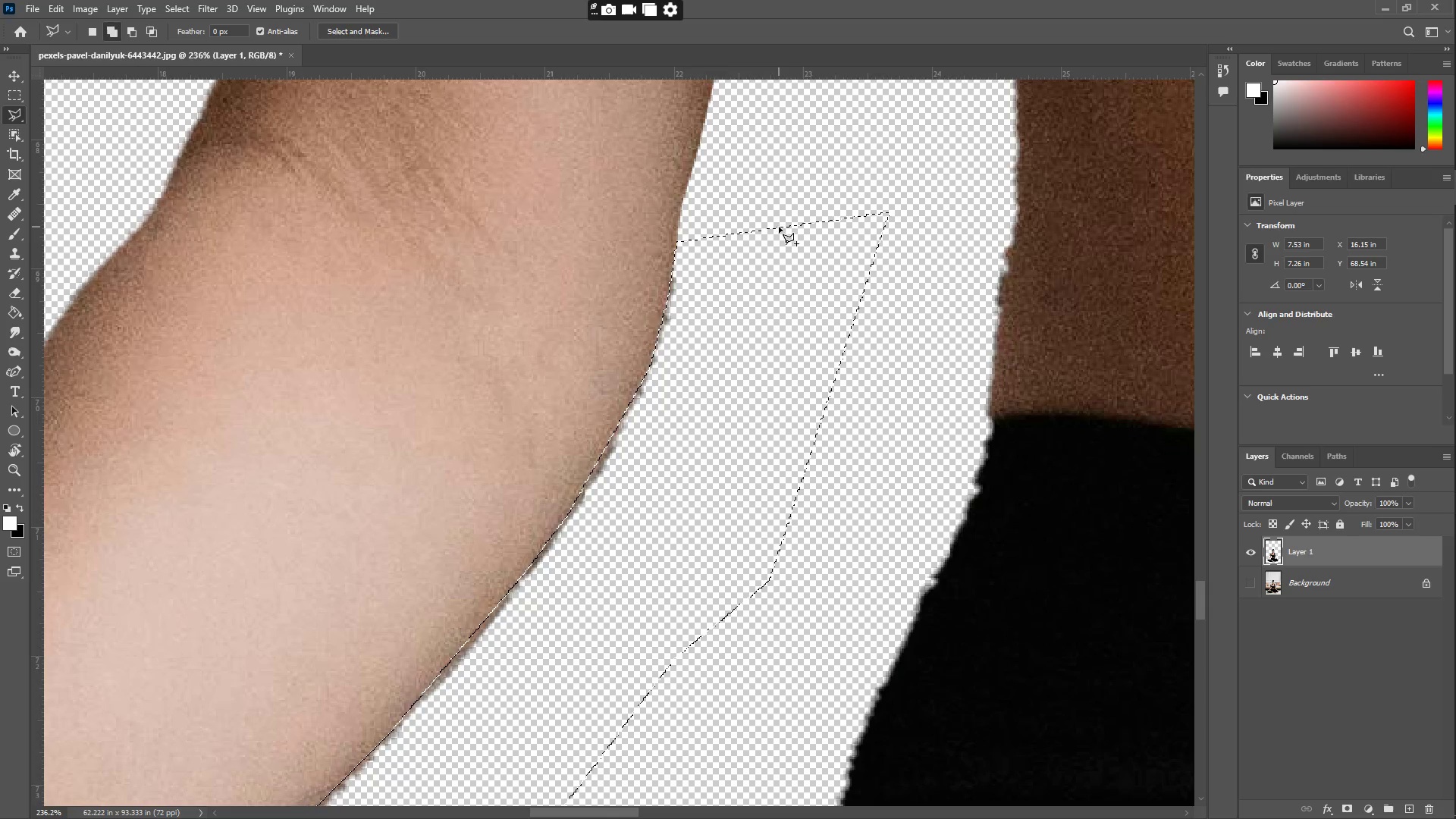 
key(Control+X)
 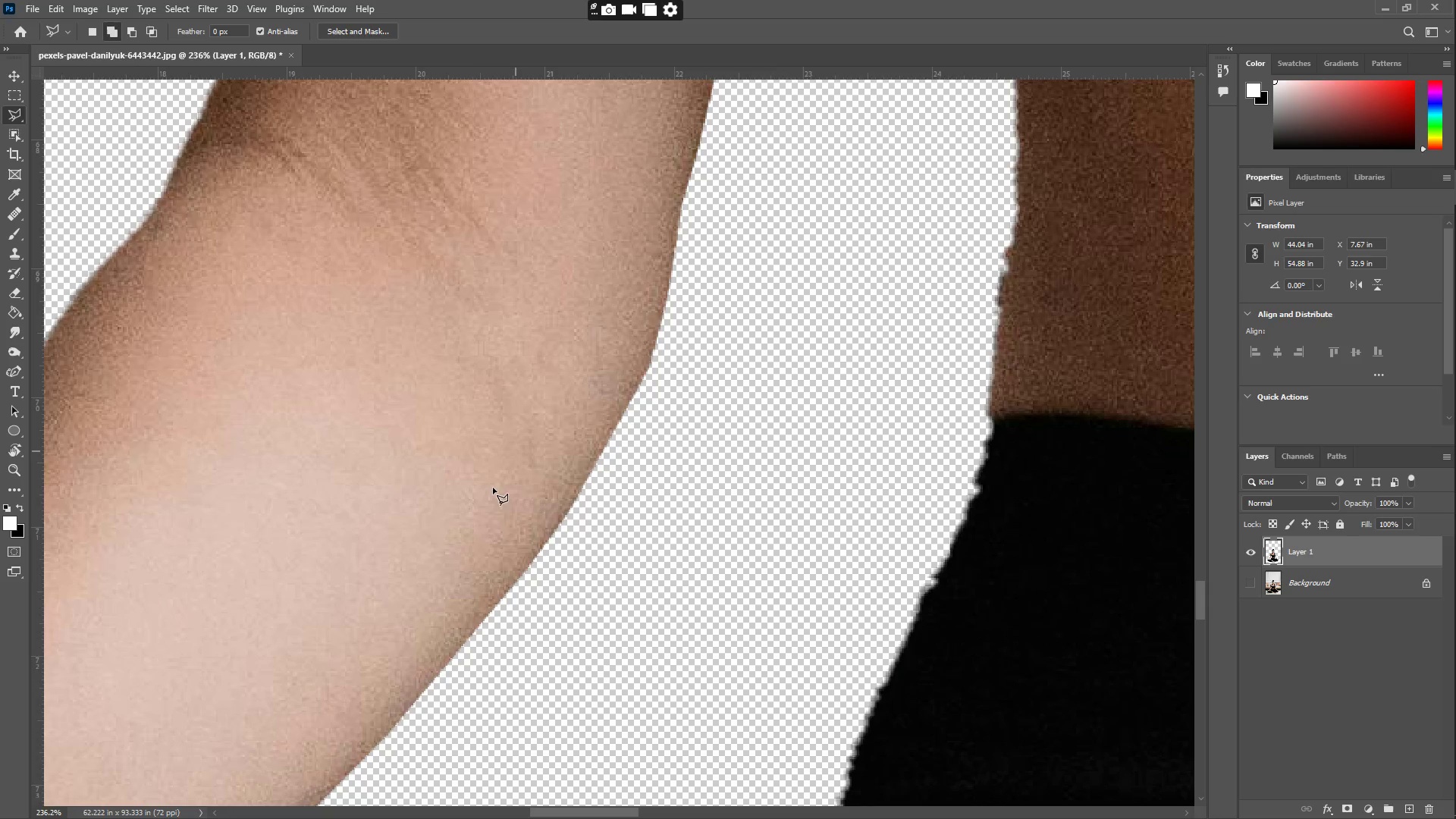 
key(Z)
 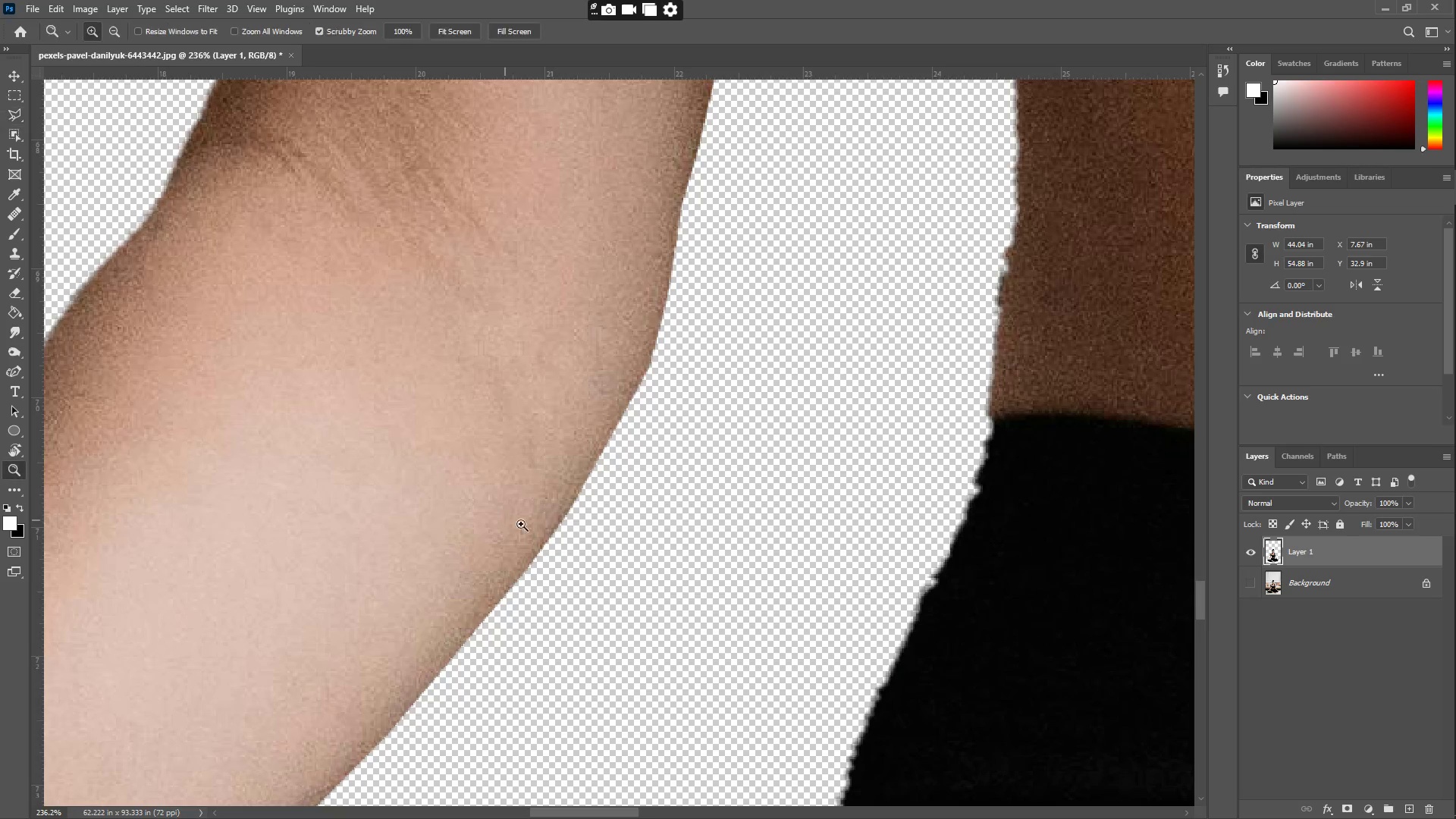 
left_click_drag(start_coordinate=[517, 530], to_coordinate=[447, 523])
 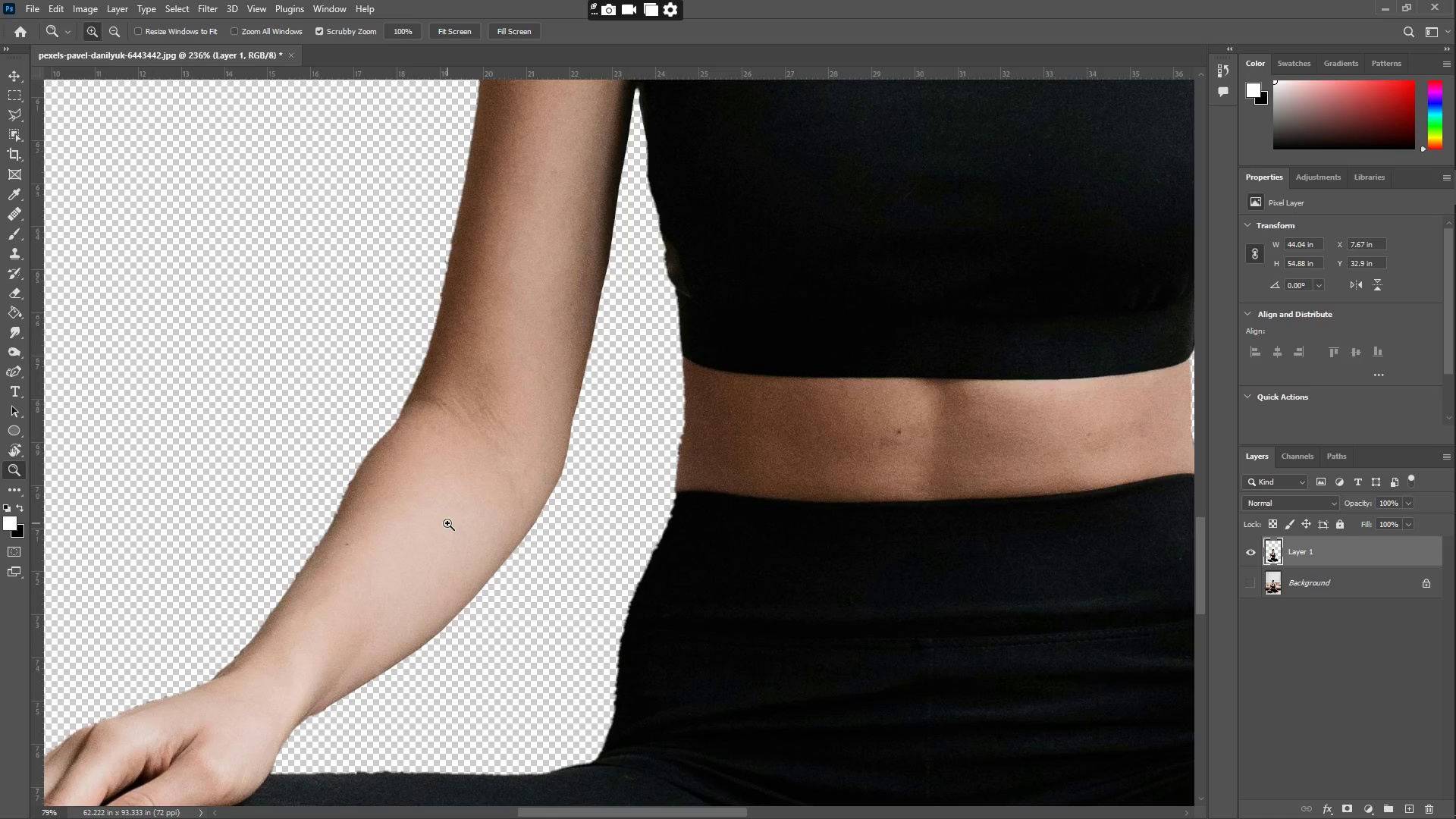 
hold_key(key=Space, duration=0.92)
 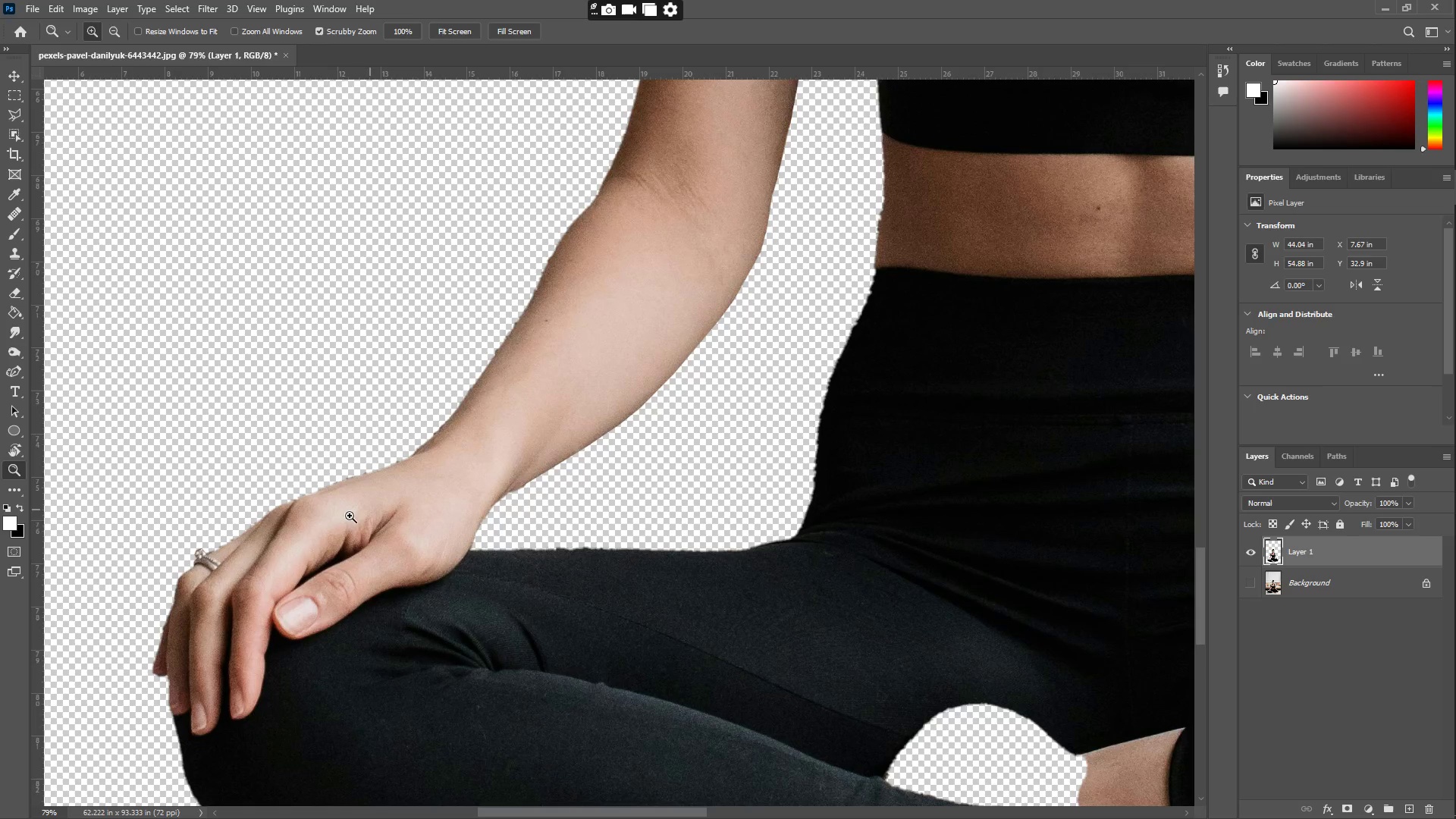 
left_click_drag(start_coordinate=[411, 585], to_coordinate=[610, 362])
 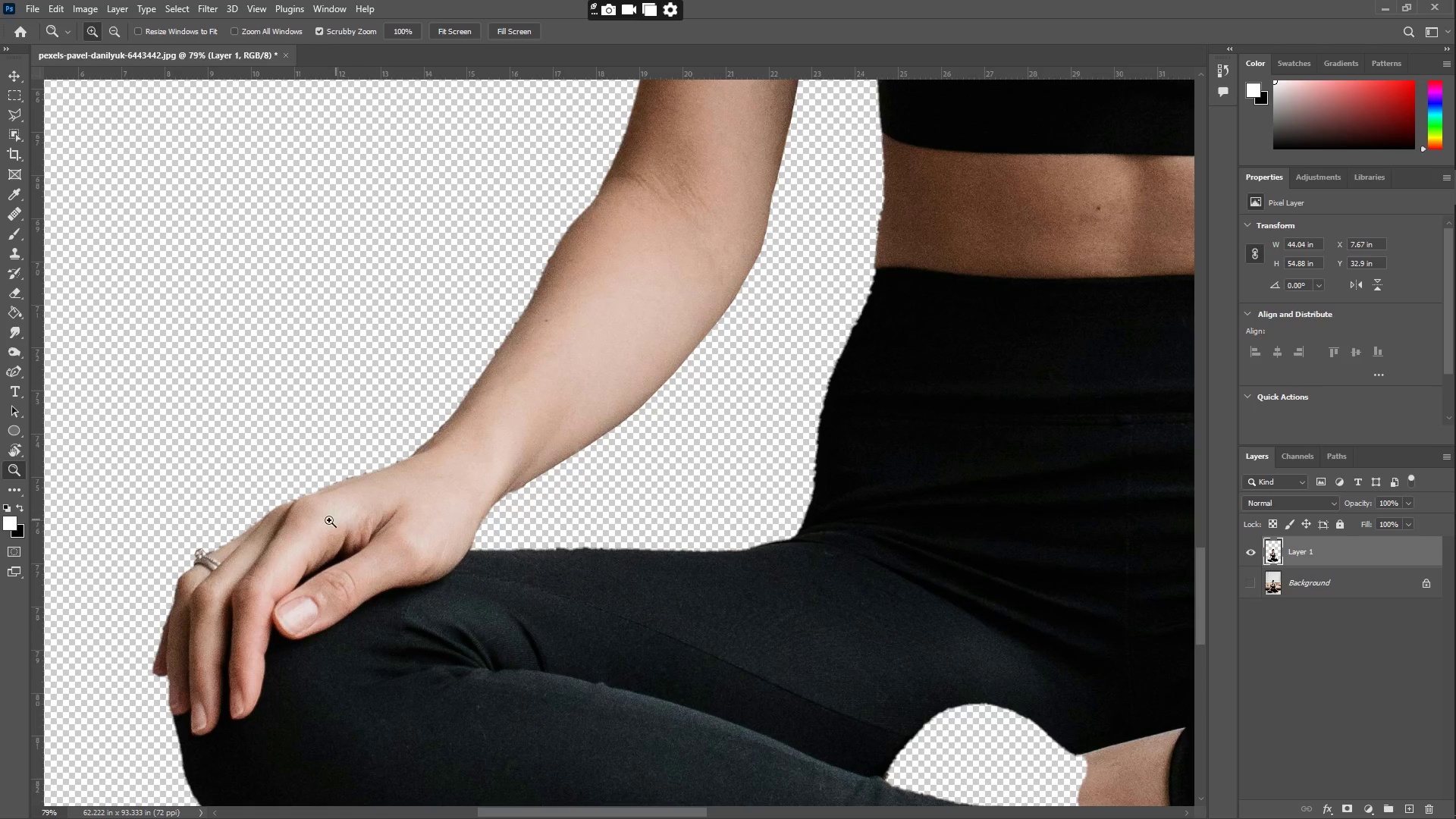 
left_click_drag(start_coordinate=[259, 522], to_coordinate=[368, 486])
 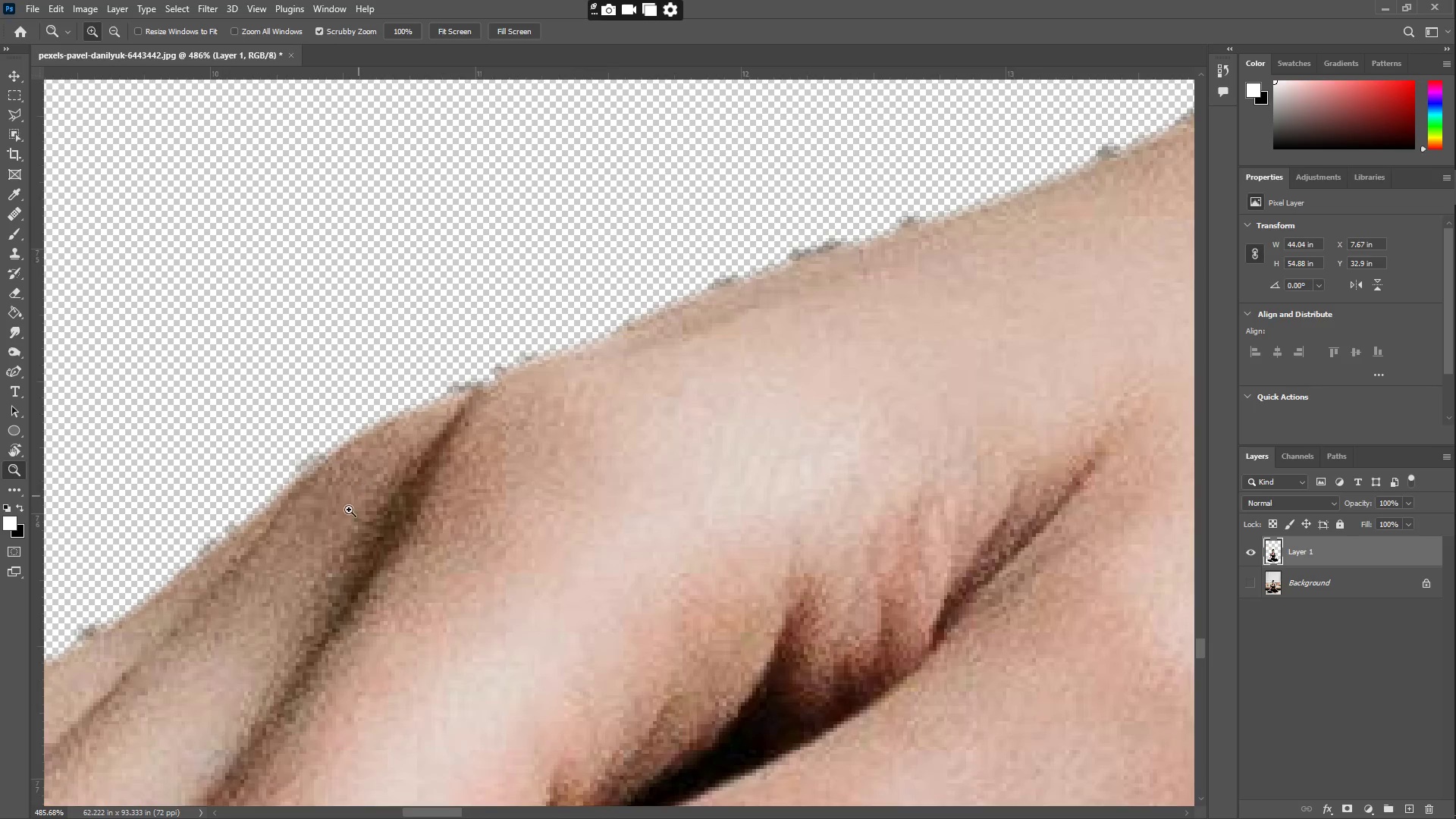 
hold_key(key=Space, duration=0.7)
 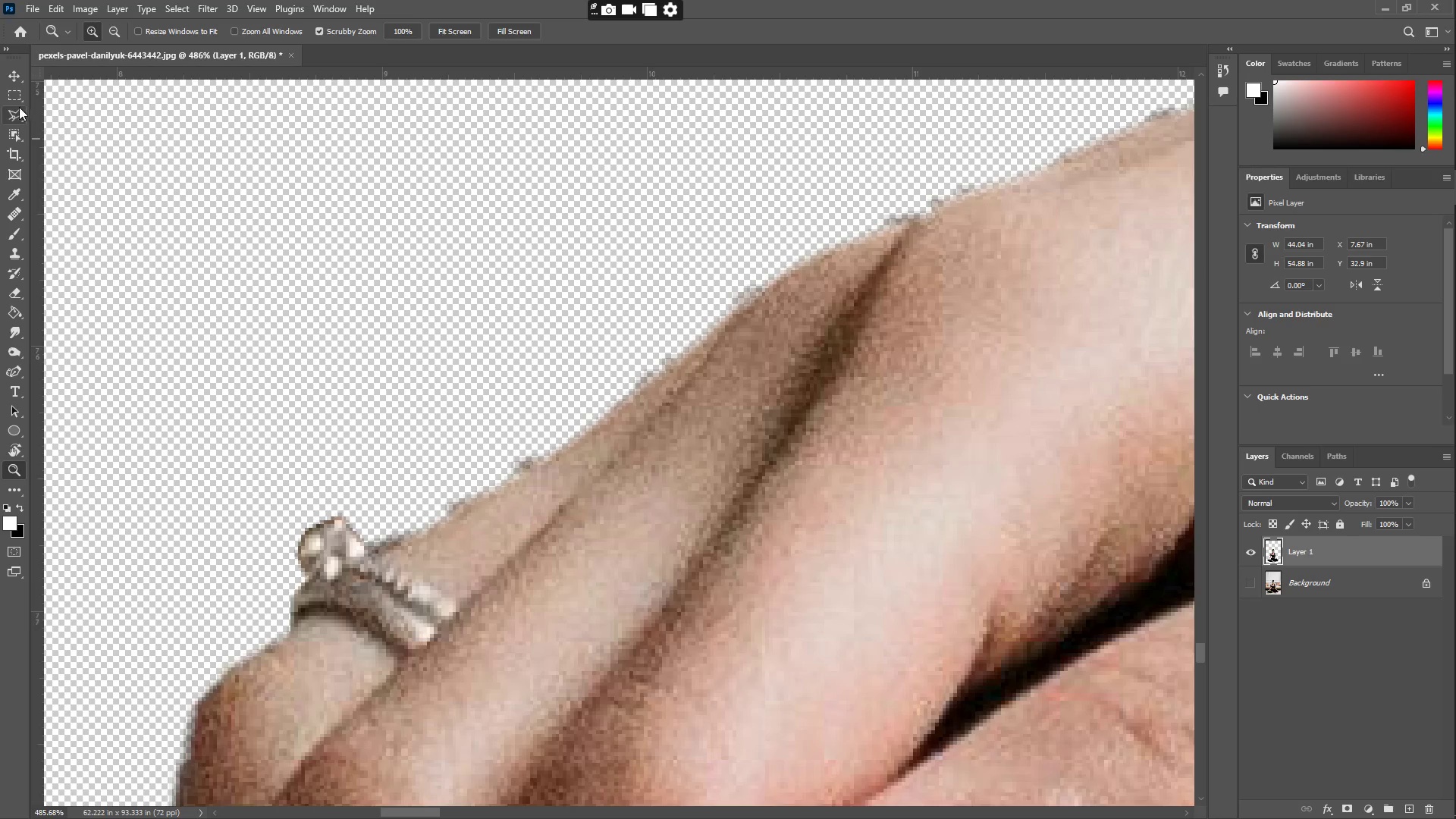 
left_click_drag(start_coordinate=[253, 567], to_coordinate=[690, 400])
 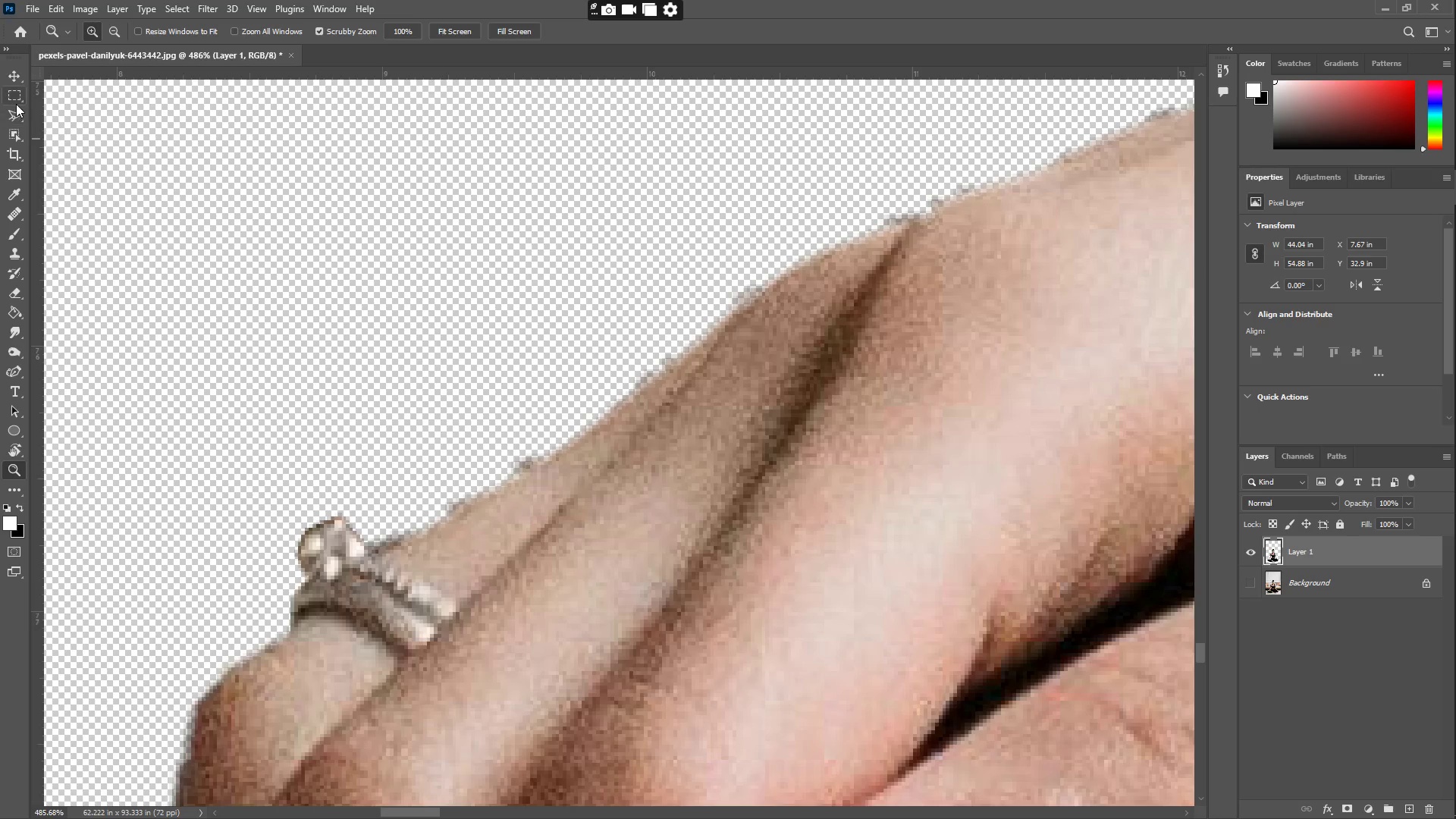 
left_click([17, 108])
 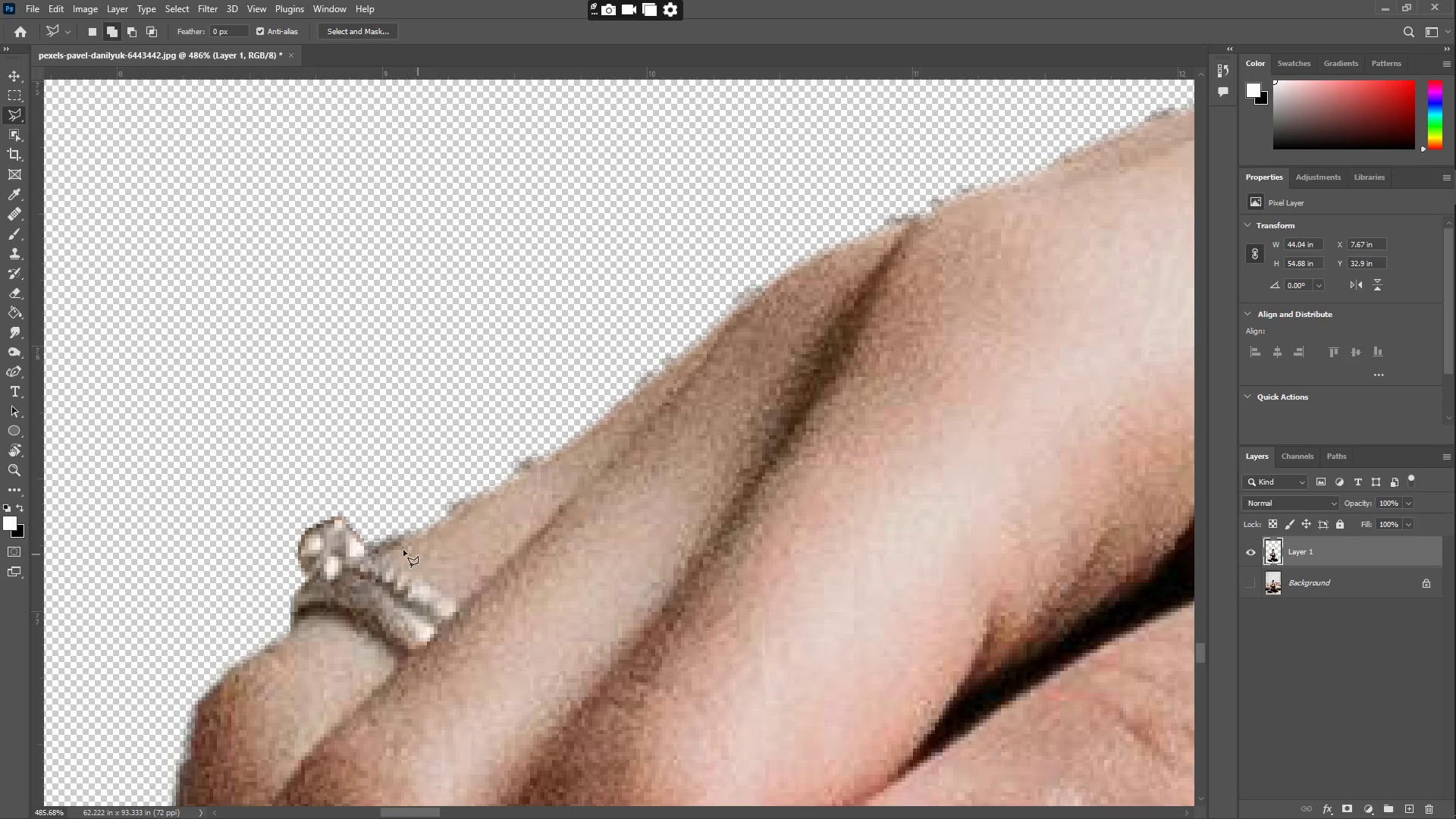 
left_click([376, 537])
 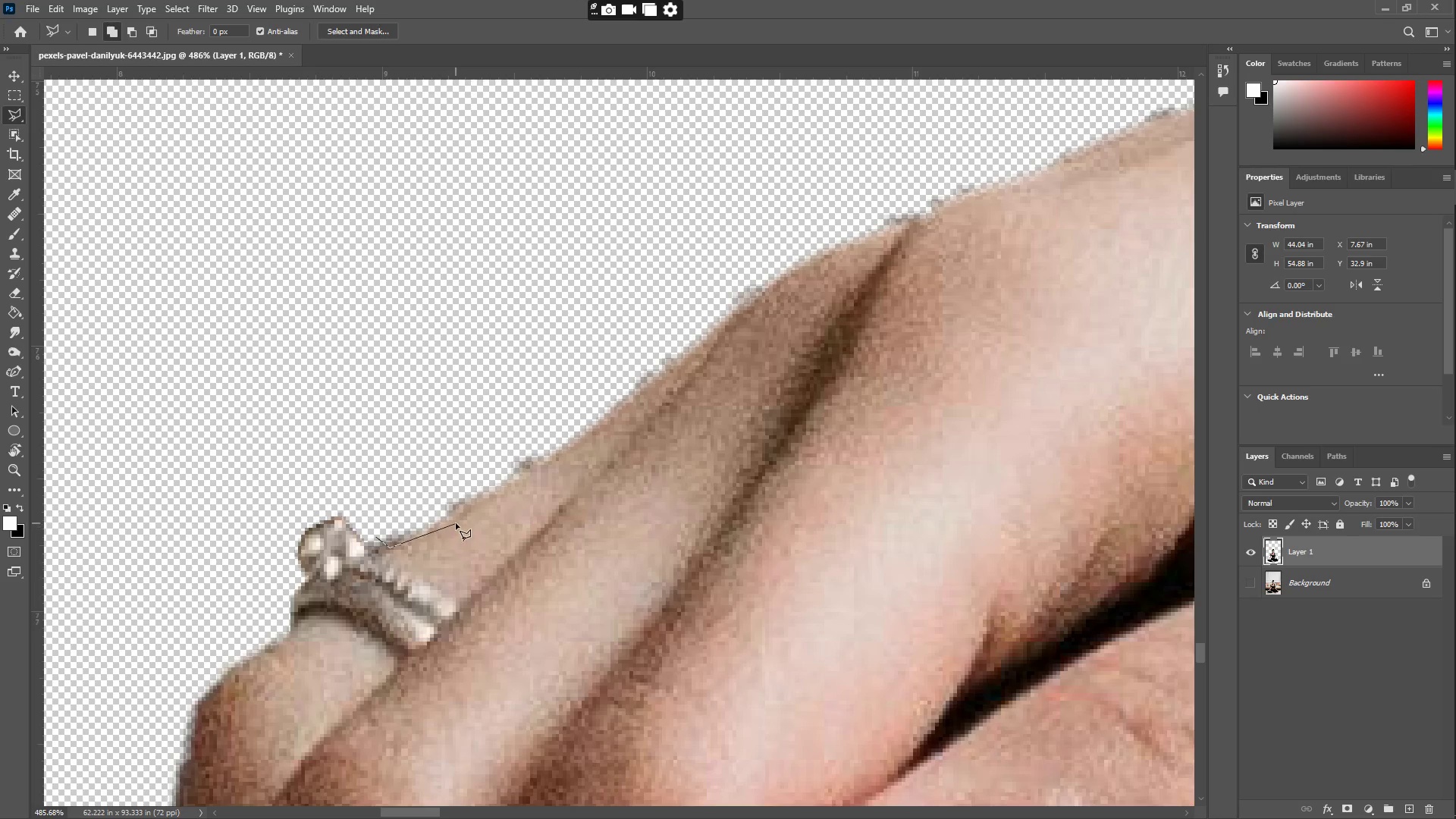 
left_click([458, 516])
 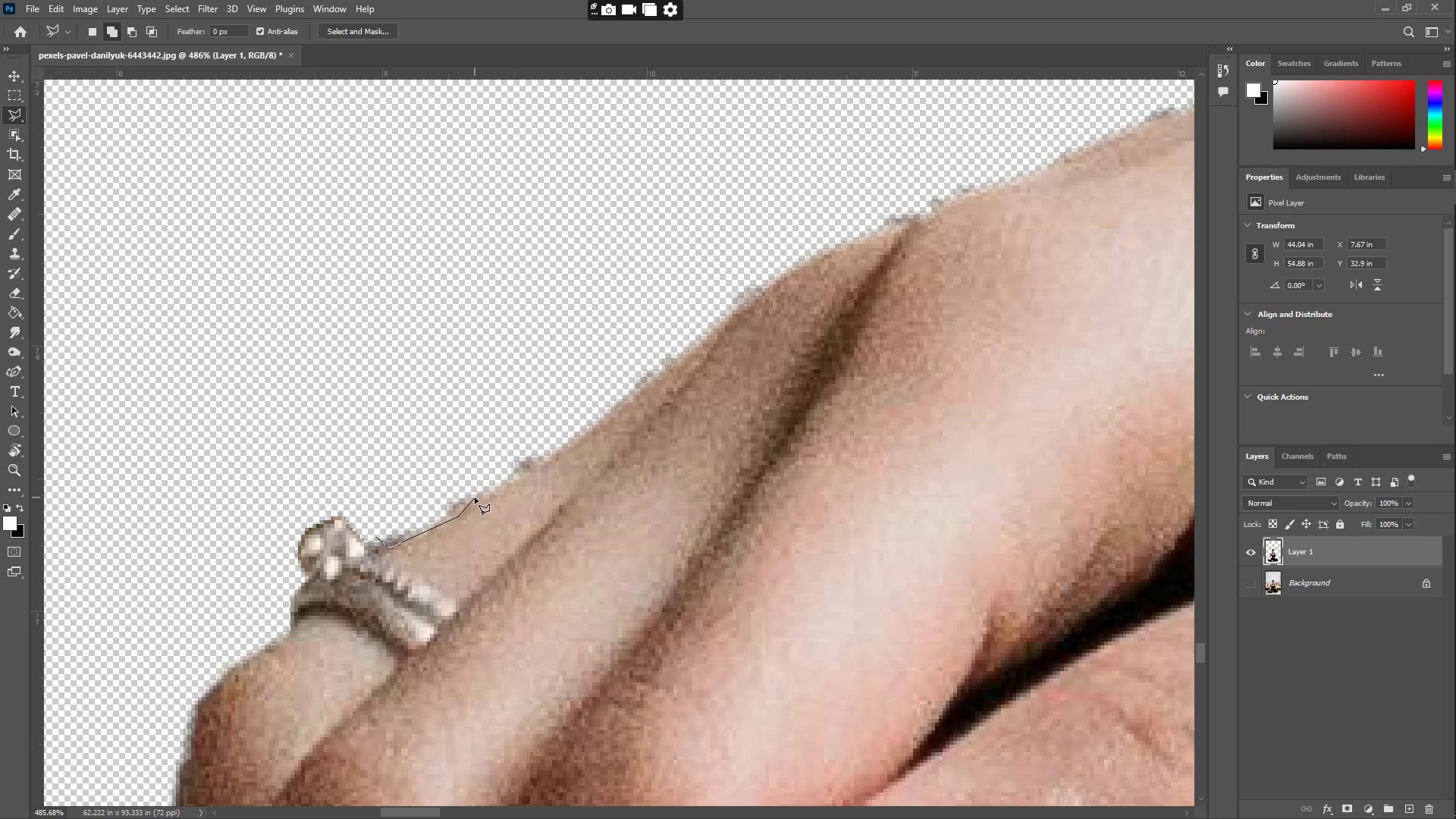 
left_click([475, 499])
 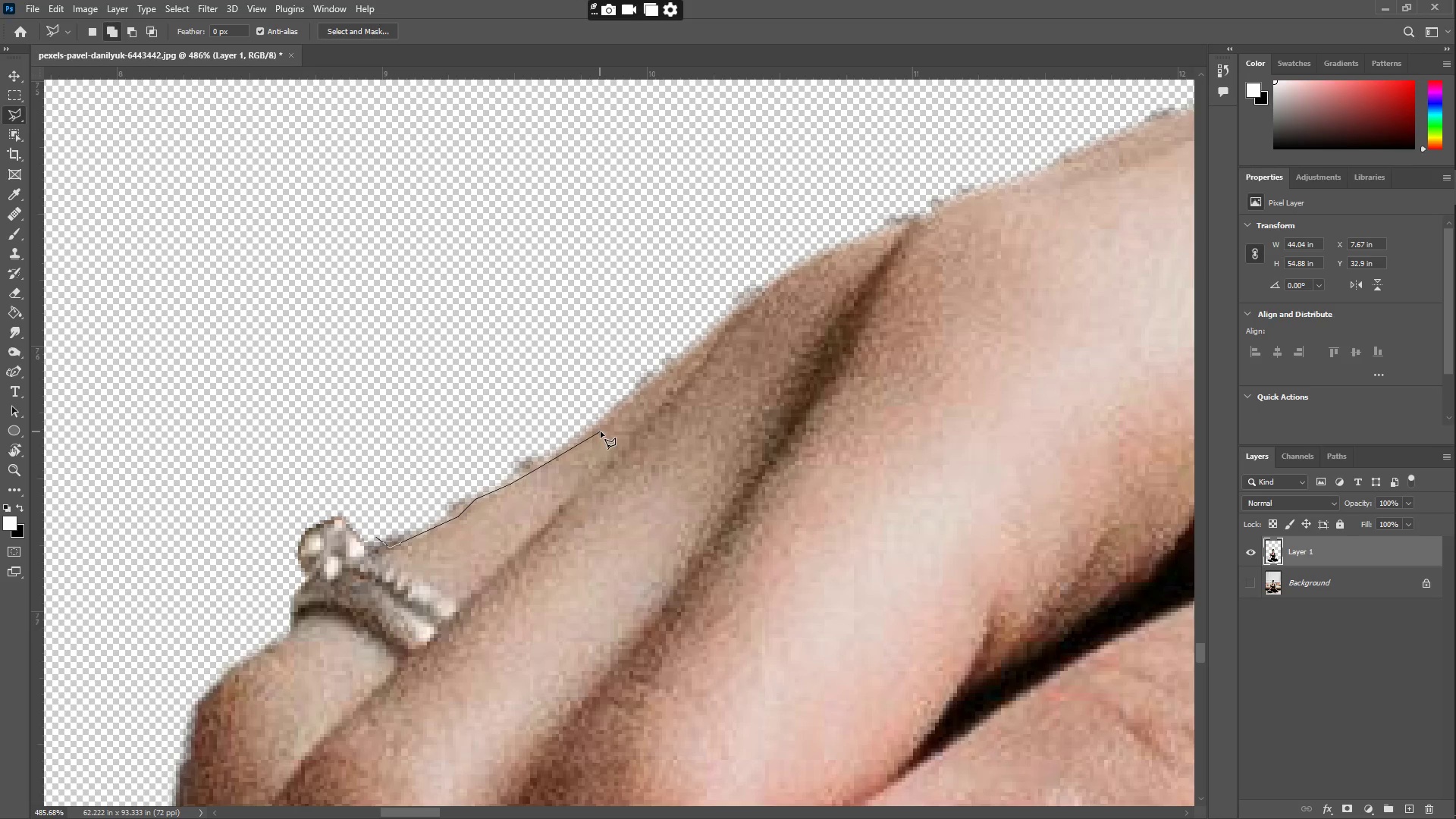 
left_click([607, 420])
 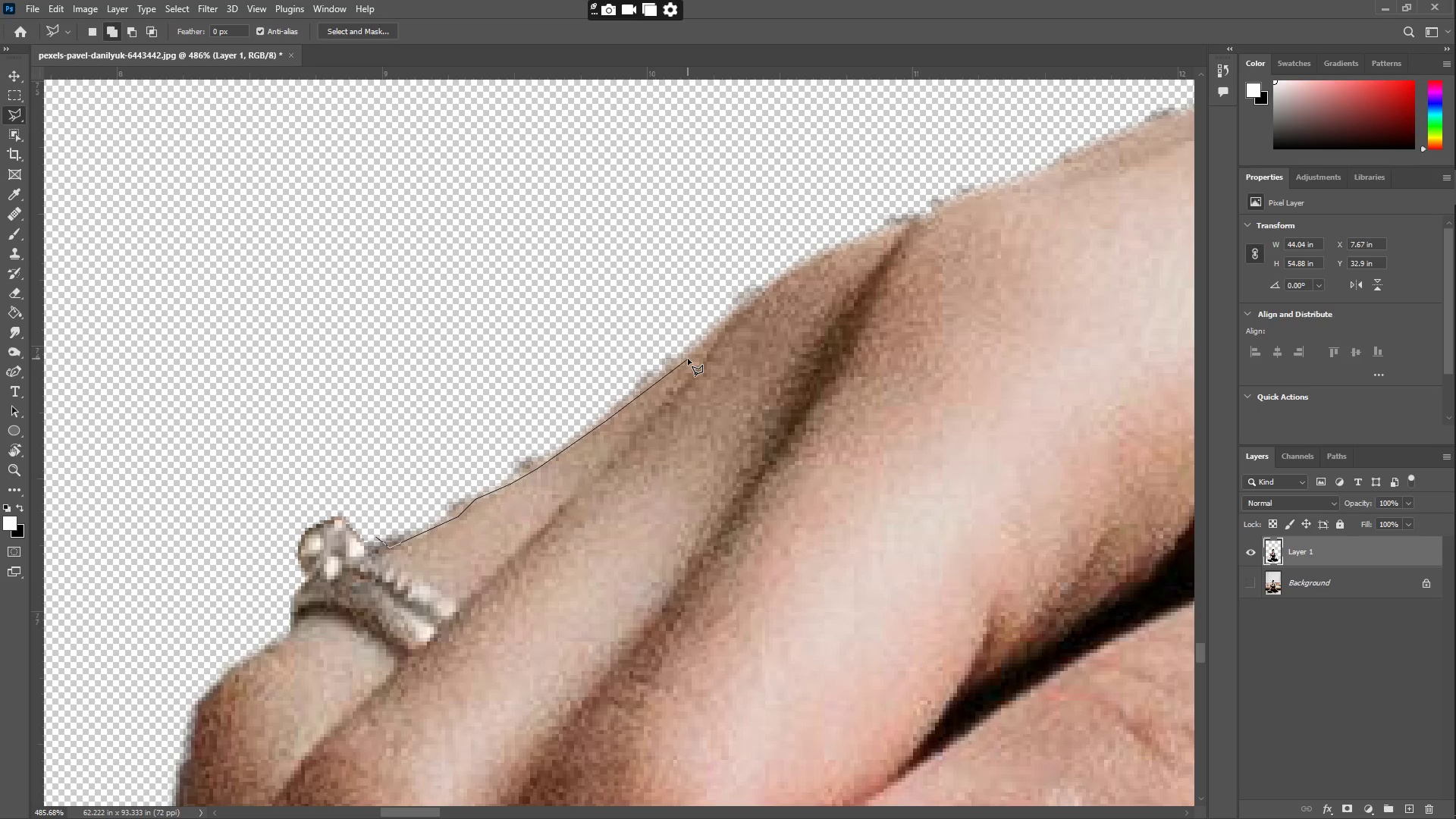 
left_click([689, 355])
 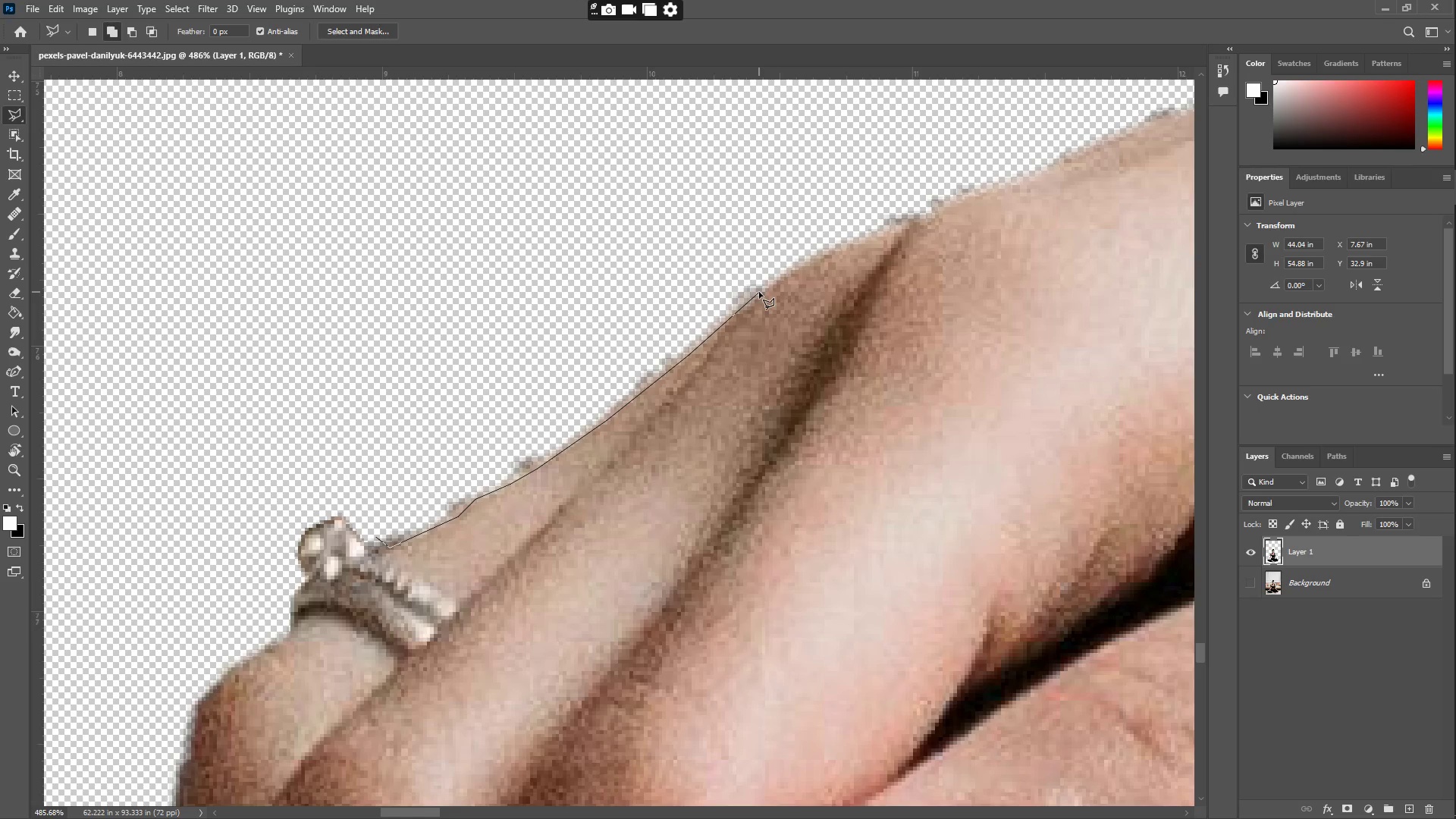 
double_click([791, 273])
 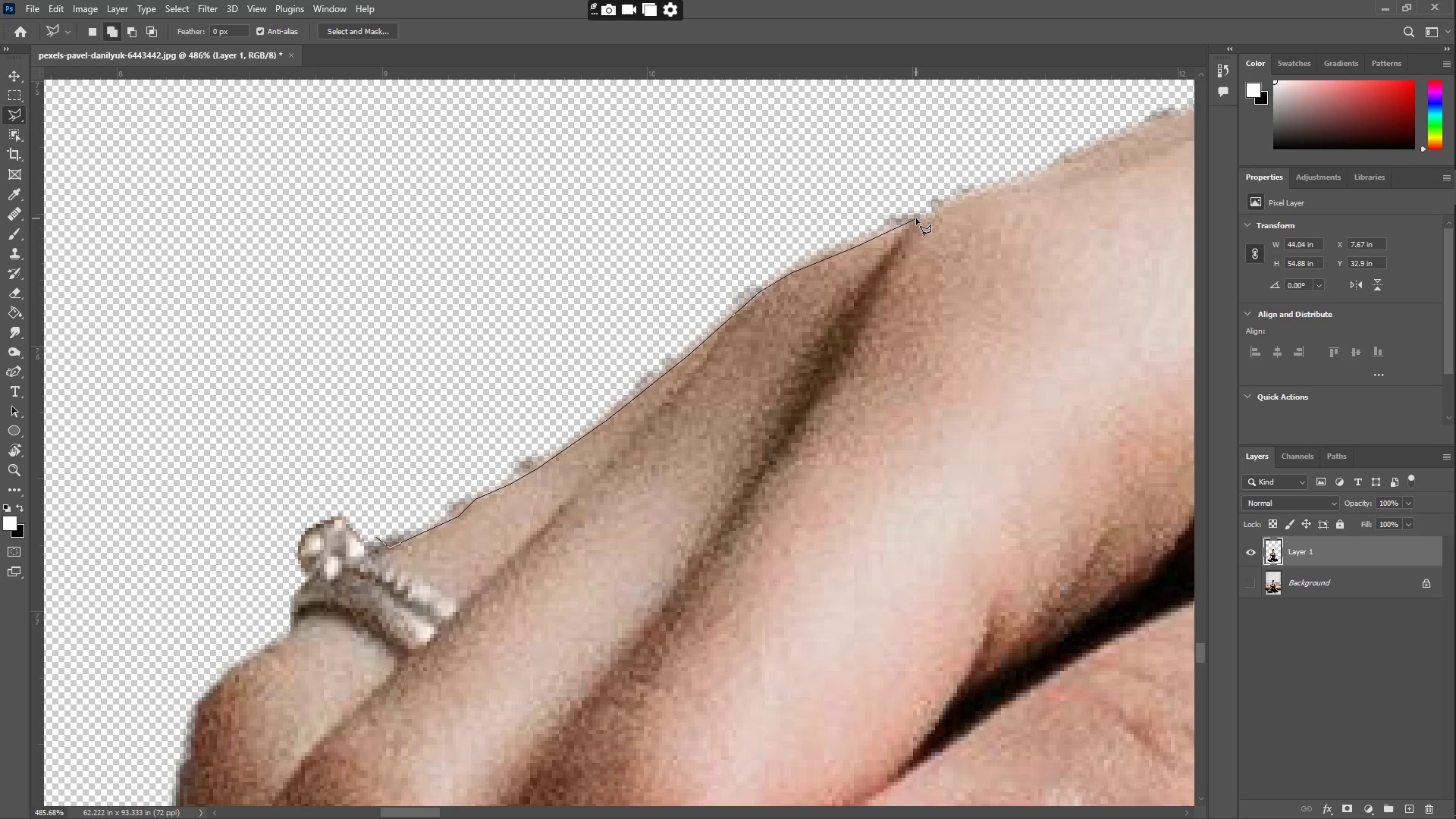 
left_click([923, 221])
 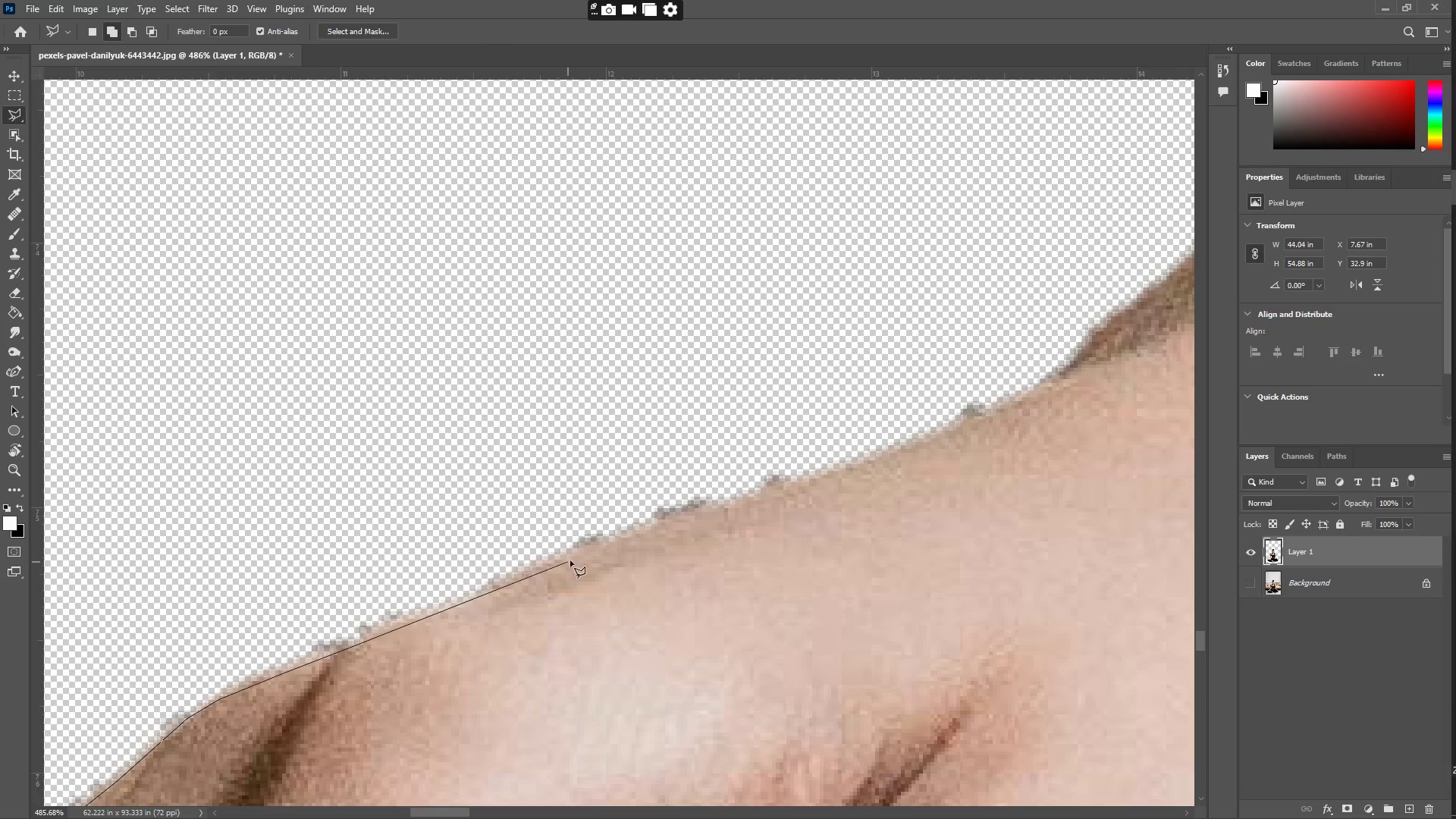 
left_click([587, 549])
 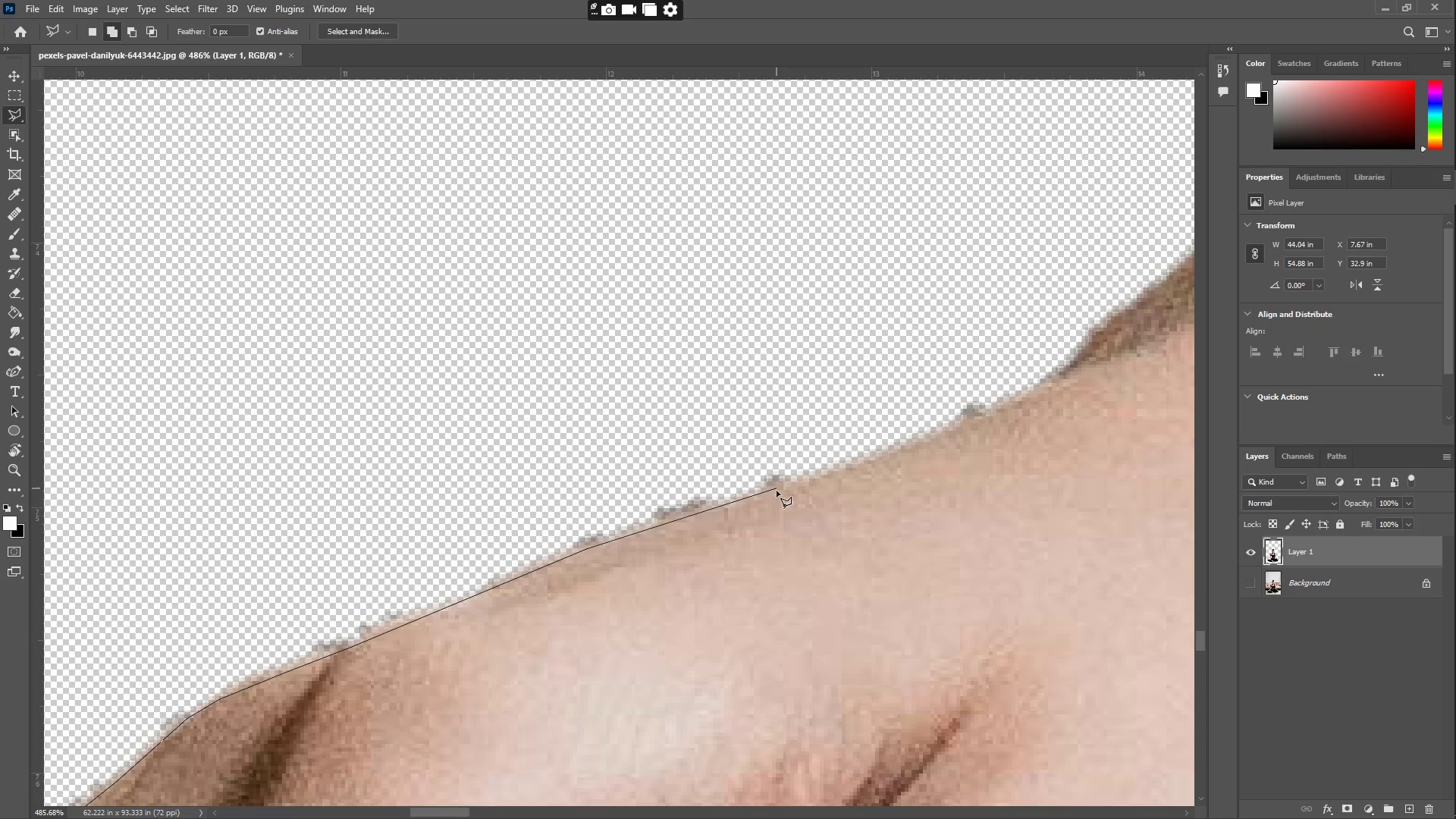 
left_click([777, 489])
 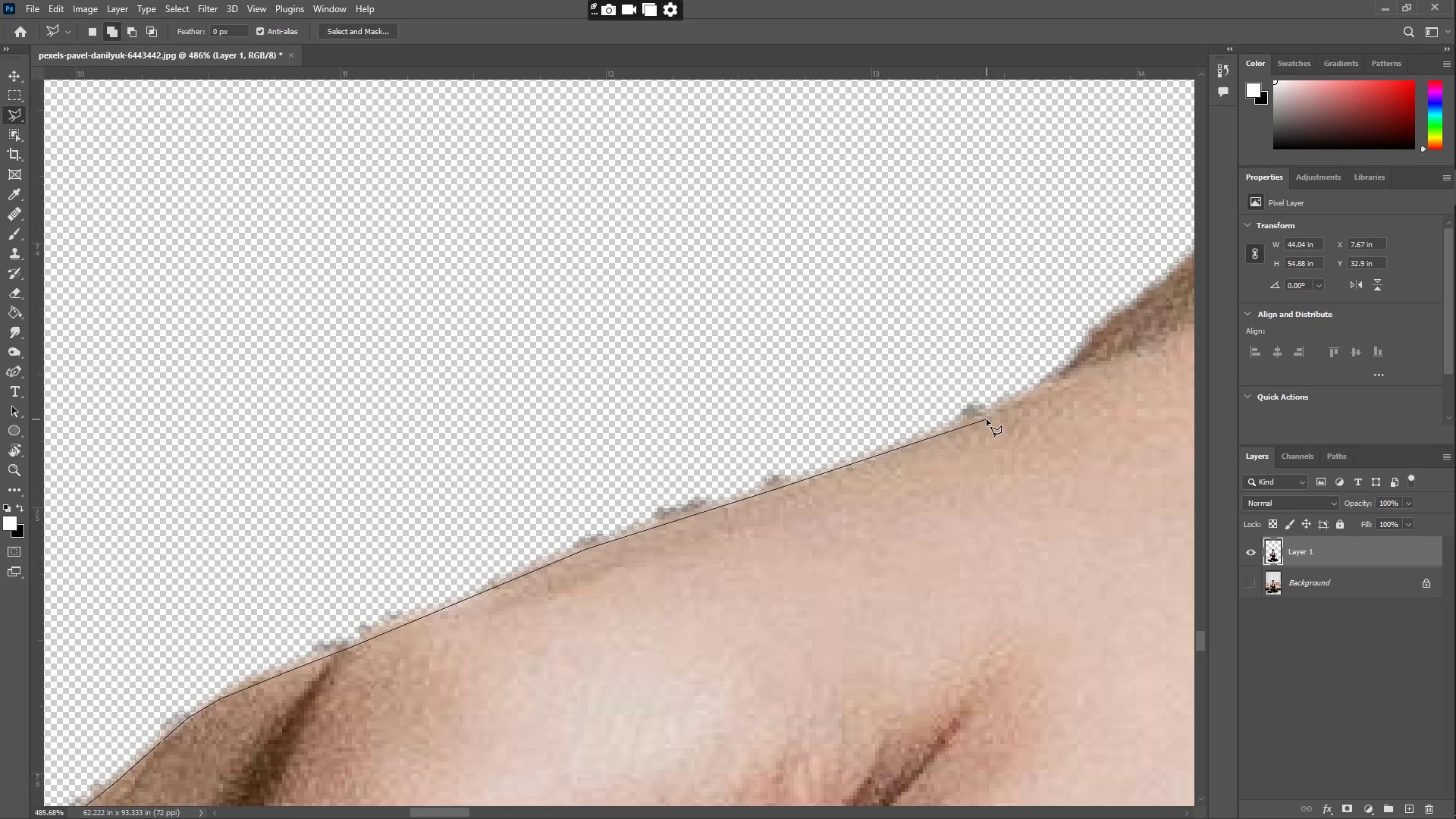 
left_click([987, 417])
 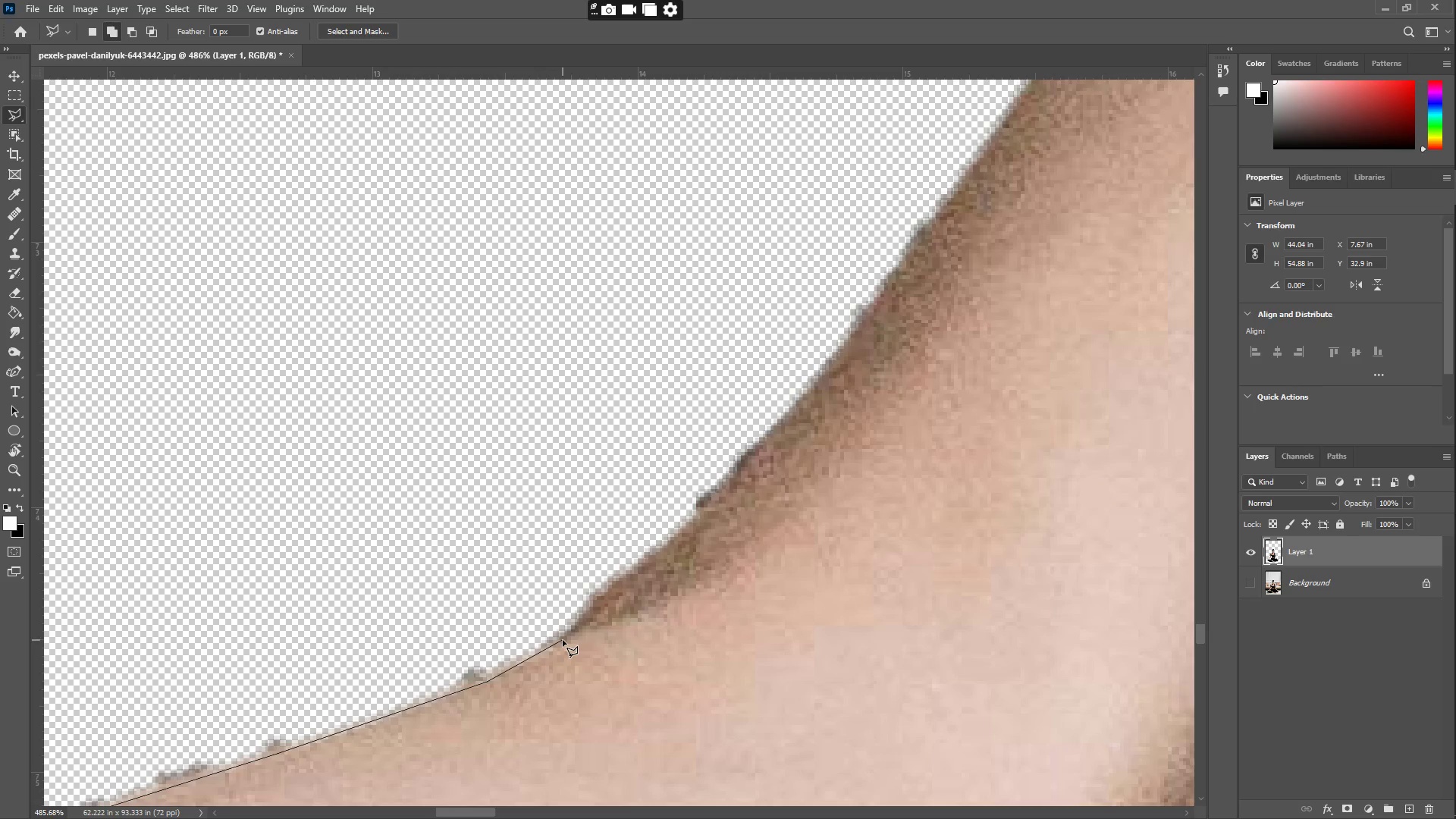 
left_click([561, 639])
 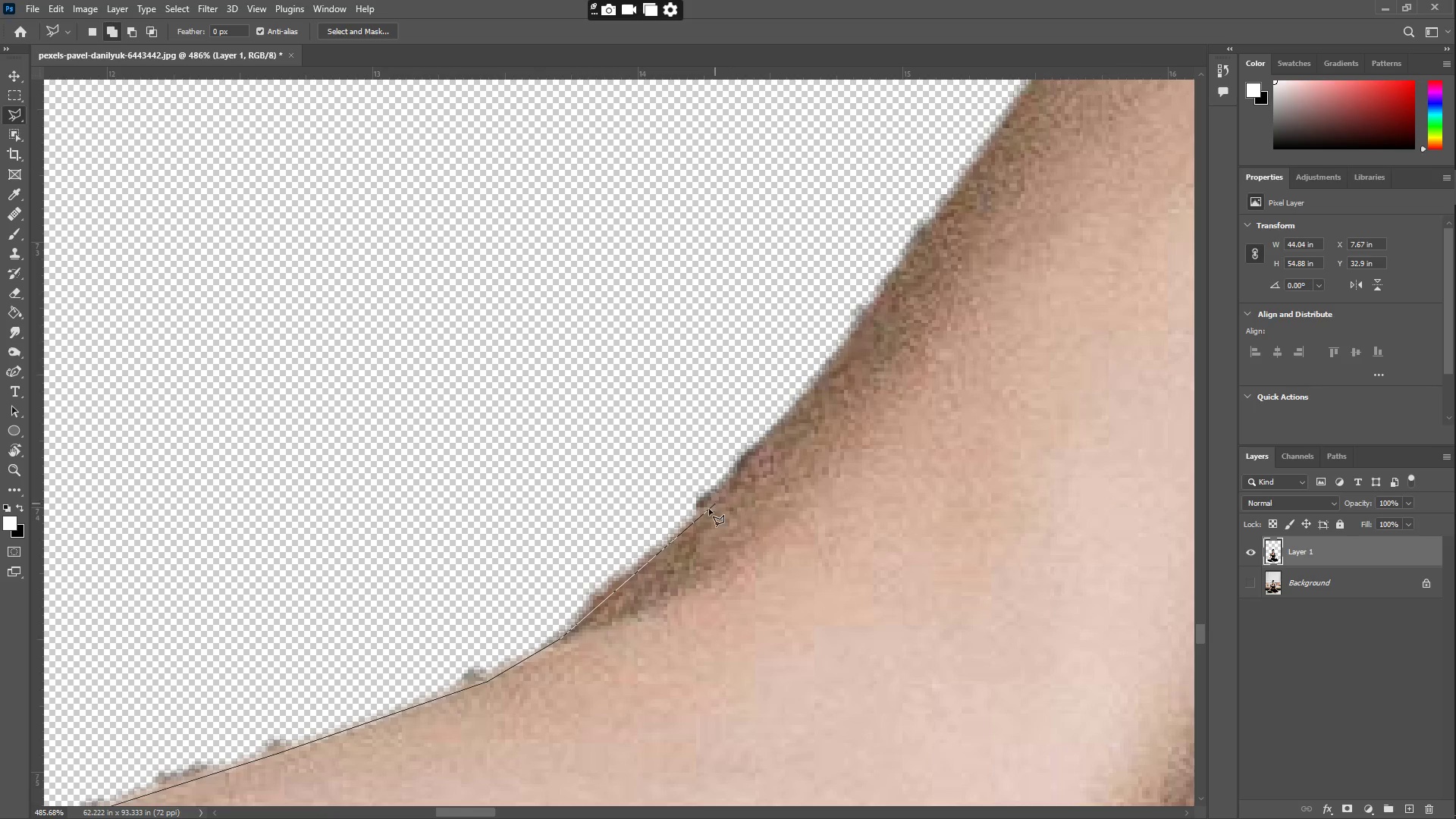 
left_click([705, 510])
 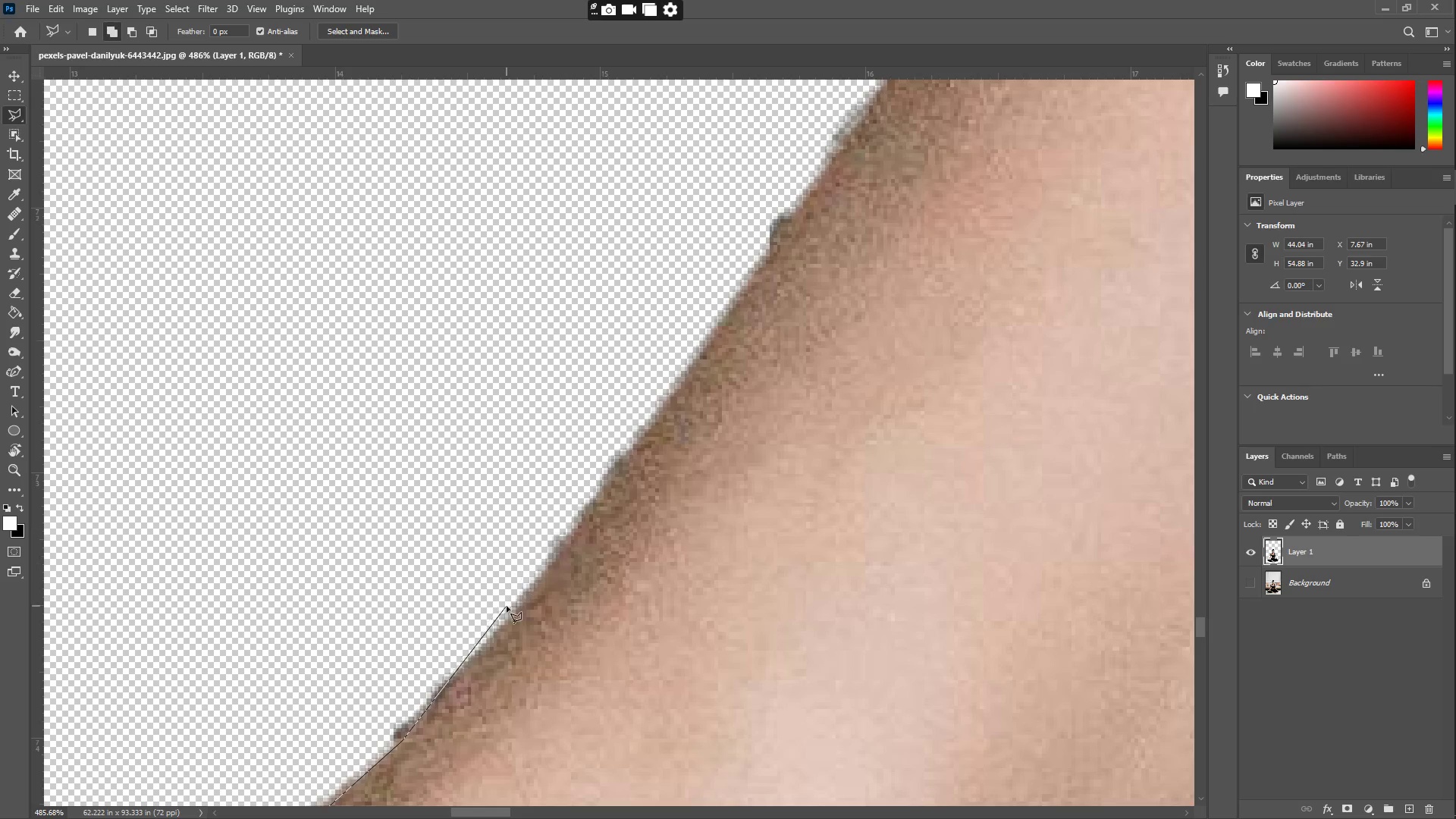 
left_click([516, 614])
 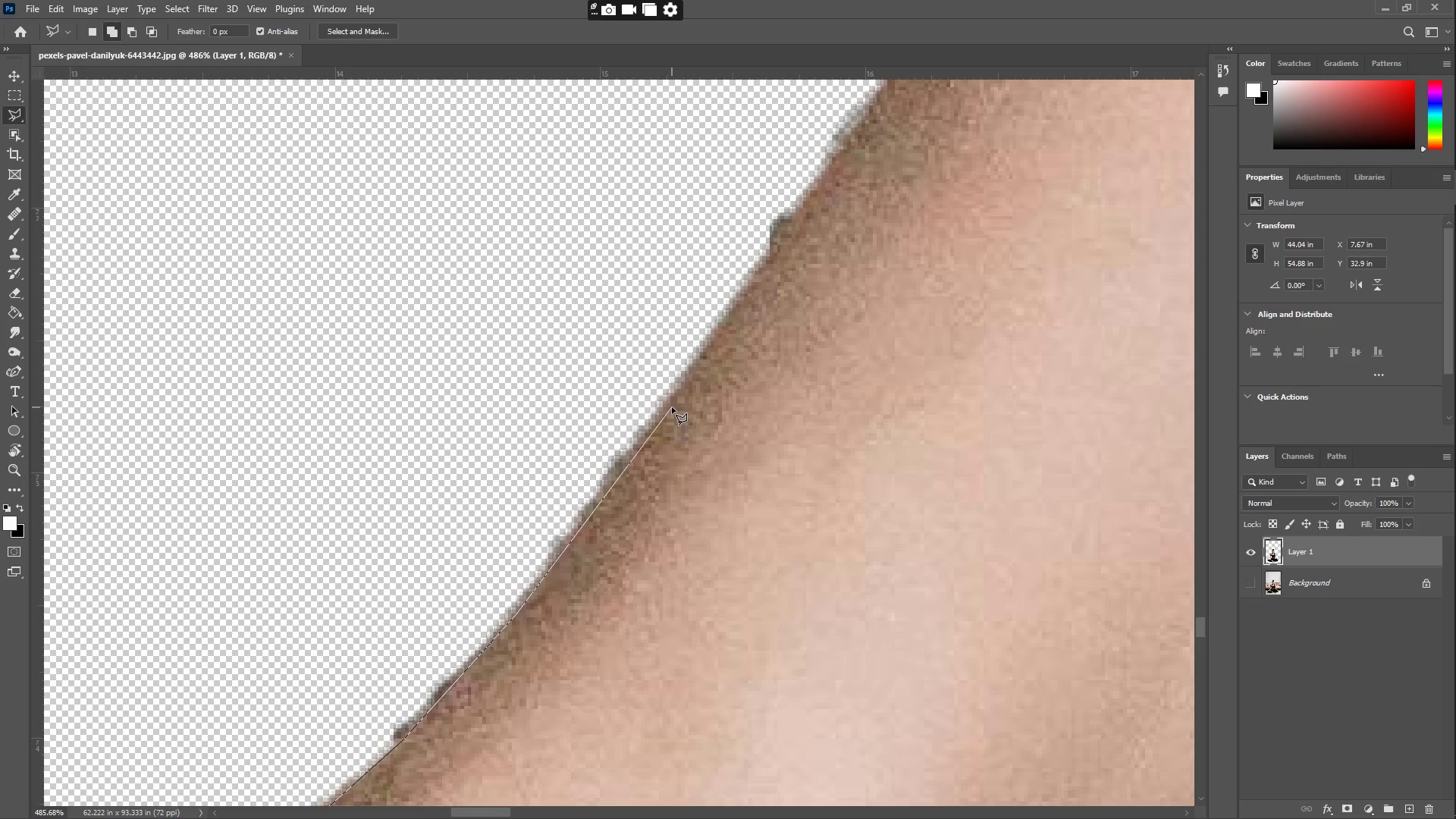 
left_click([671, 405])
 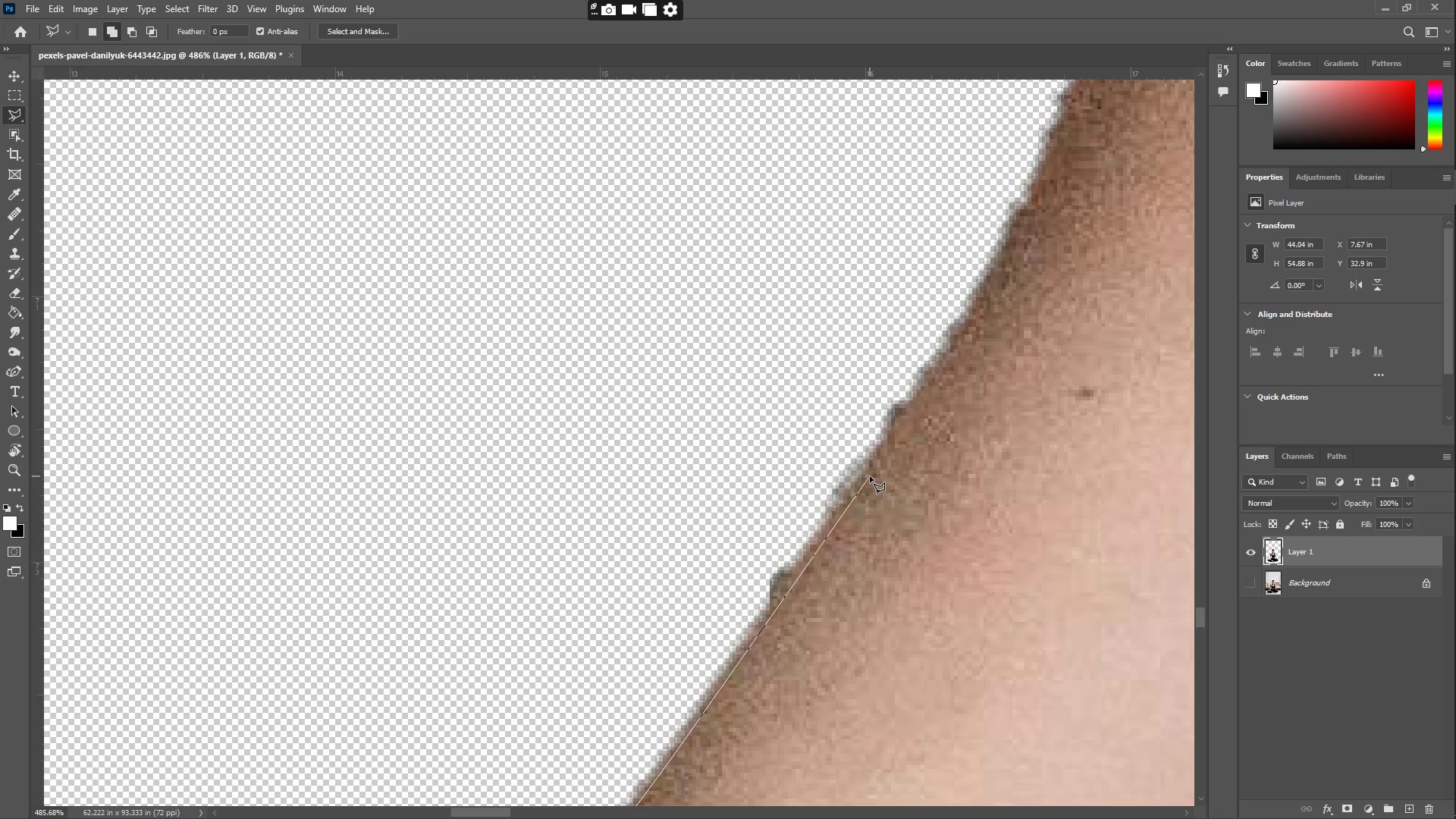 
left_click([867, 476])
 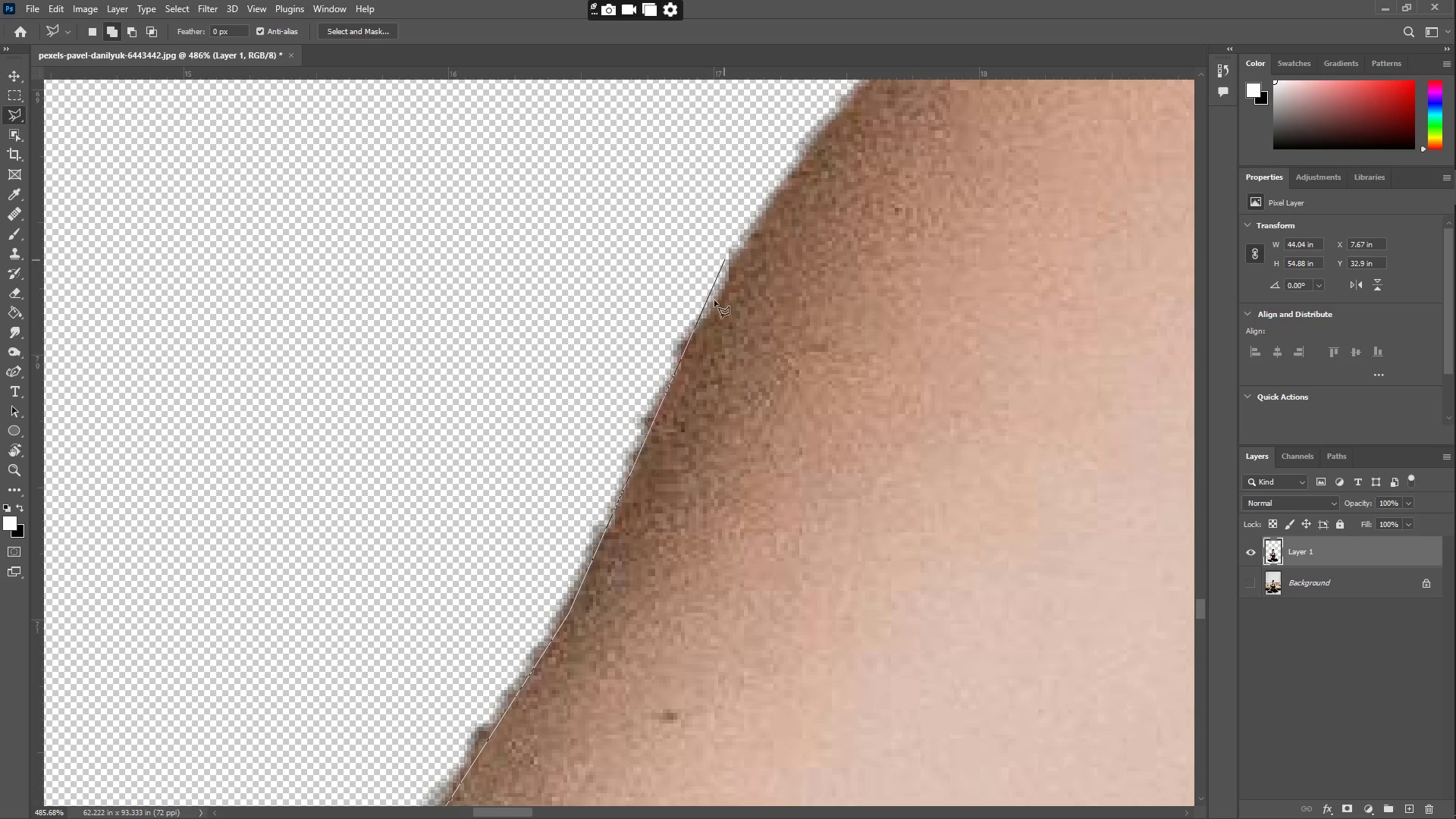 
left_click([657, 427])
 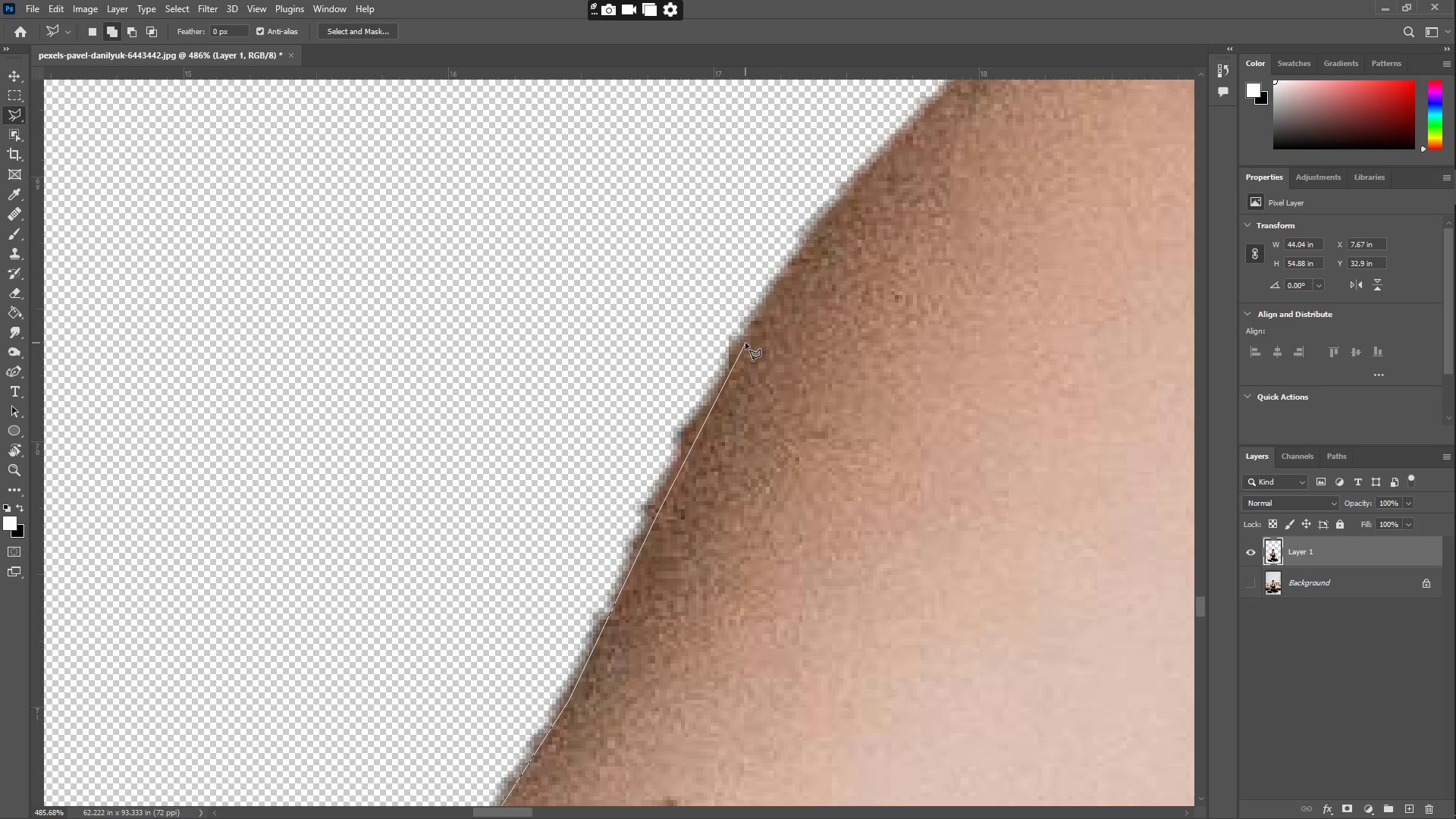 
left_click([745, 343])
 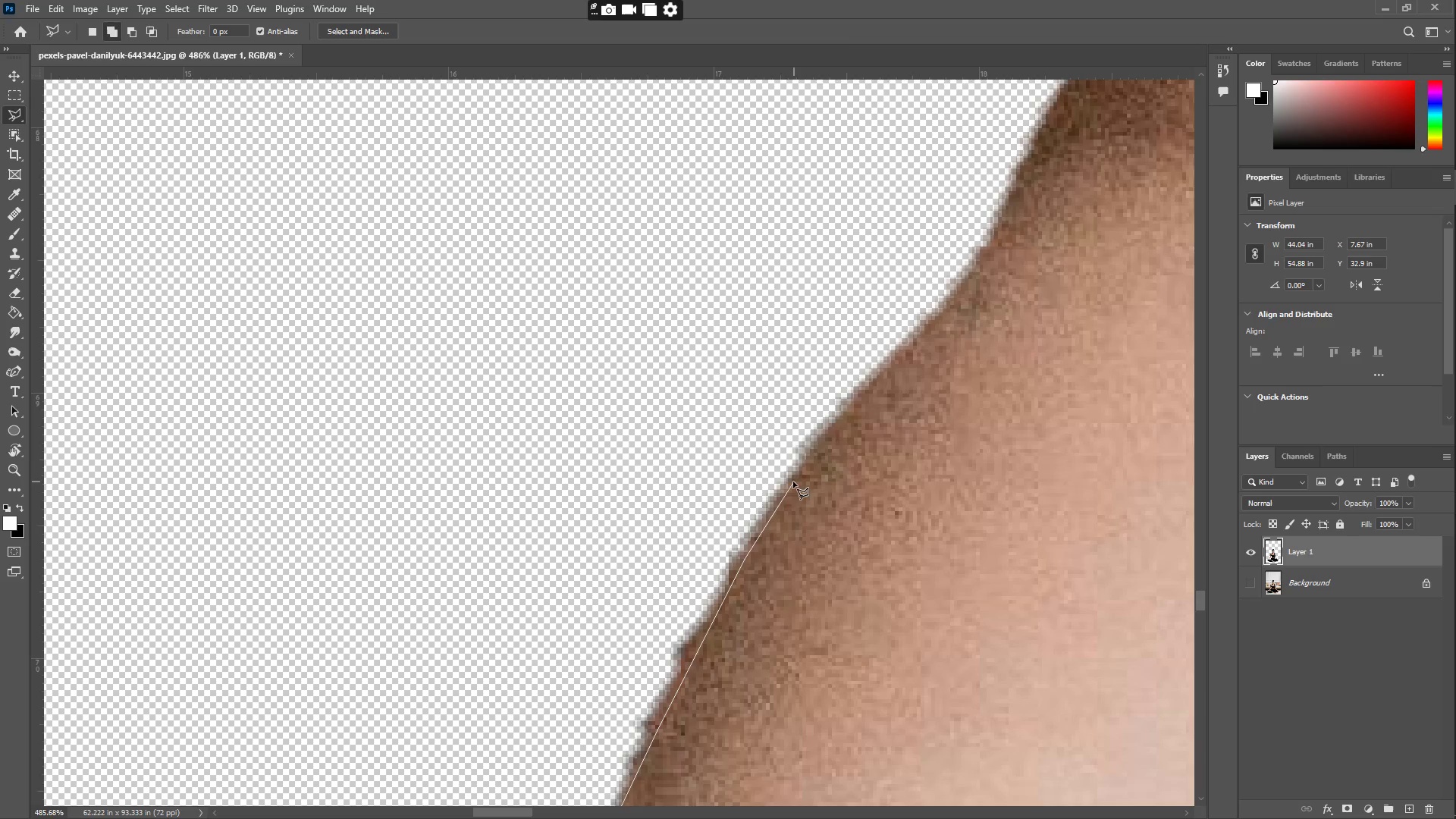 
left_click([789, 485])
 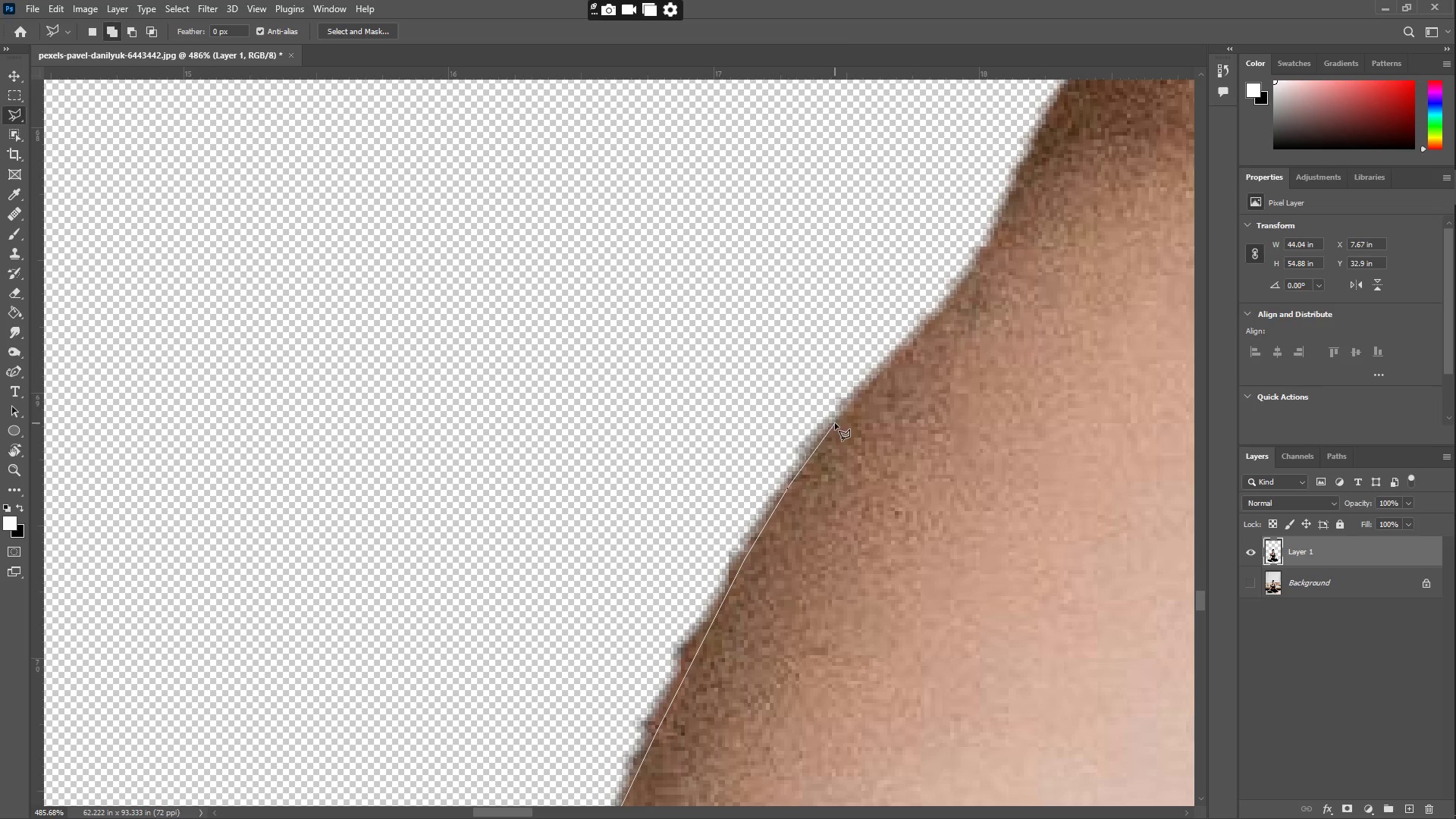 
left_click([839, 421])
 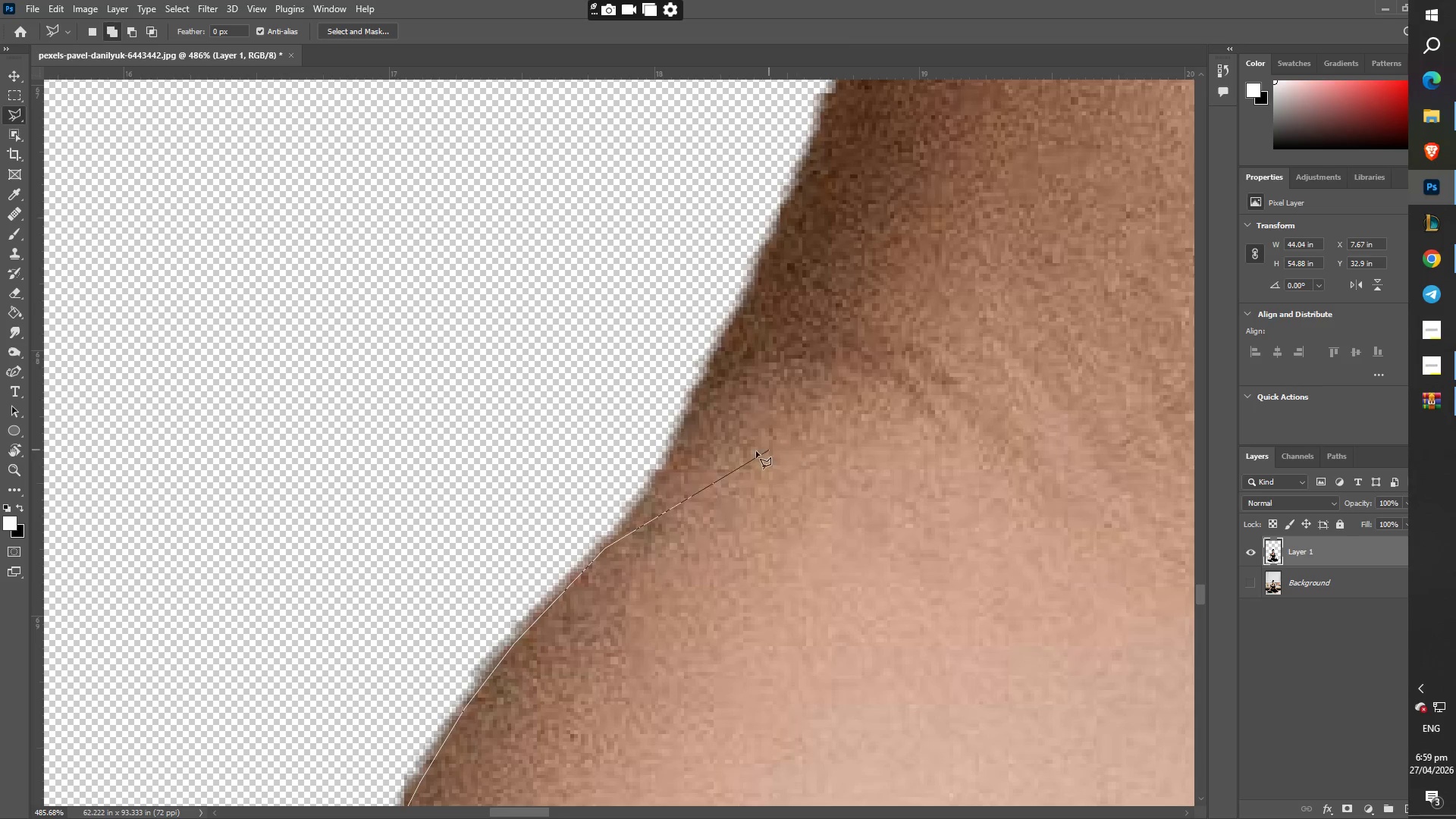 
left_click([651, 490])
 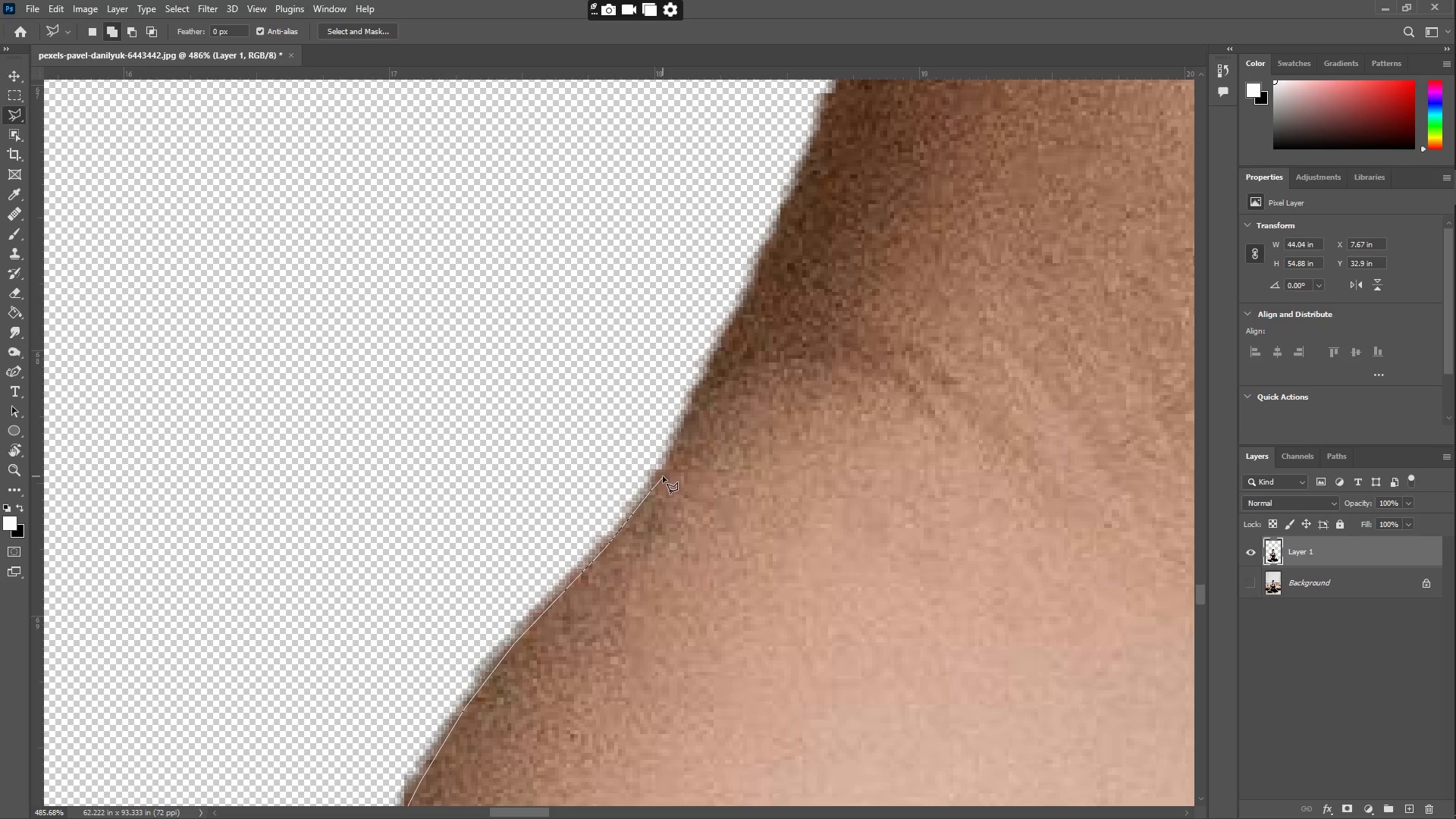 
double_click([667, 466])
 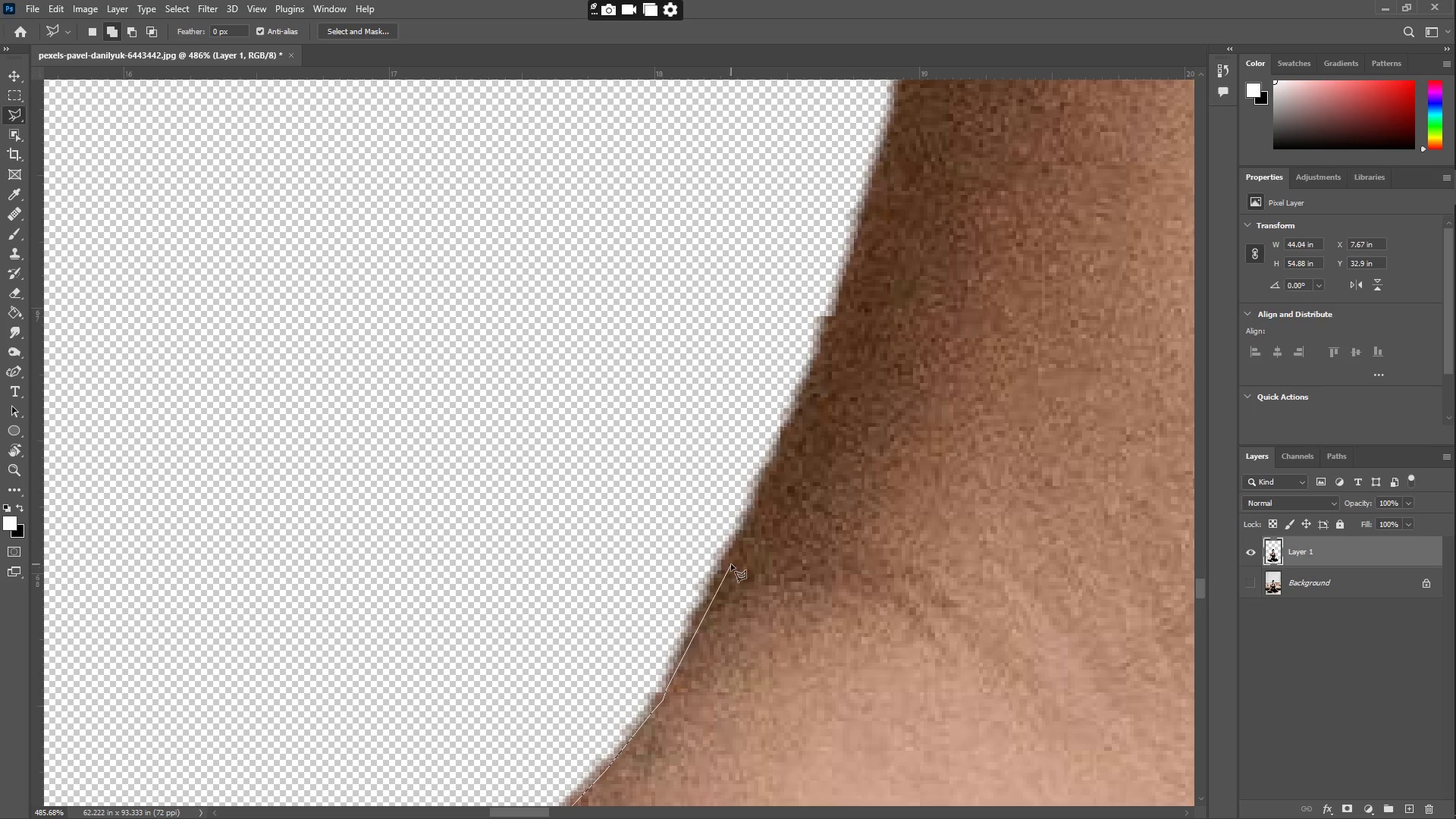 
left_click([736, 548])
 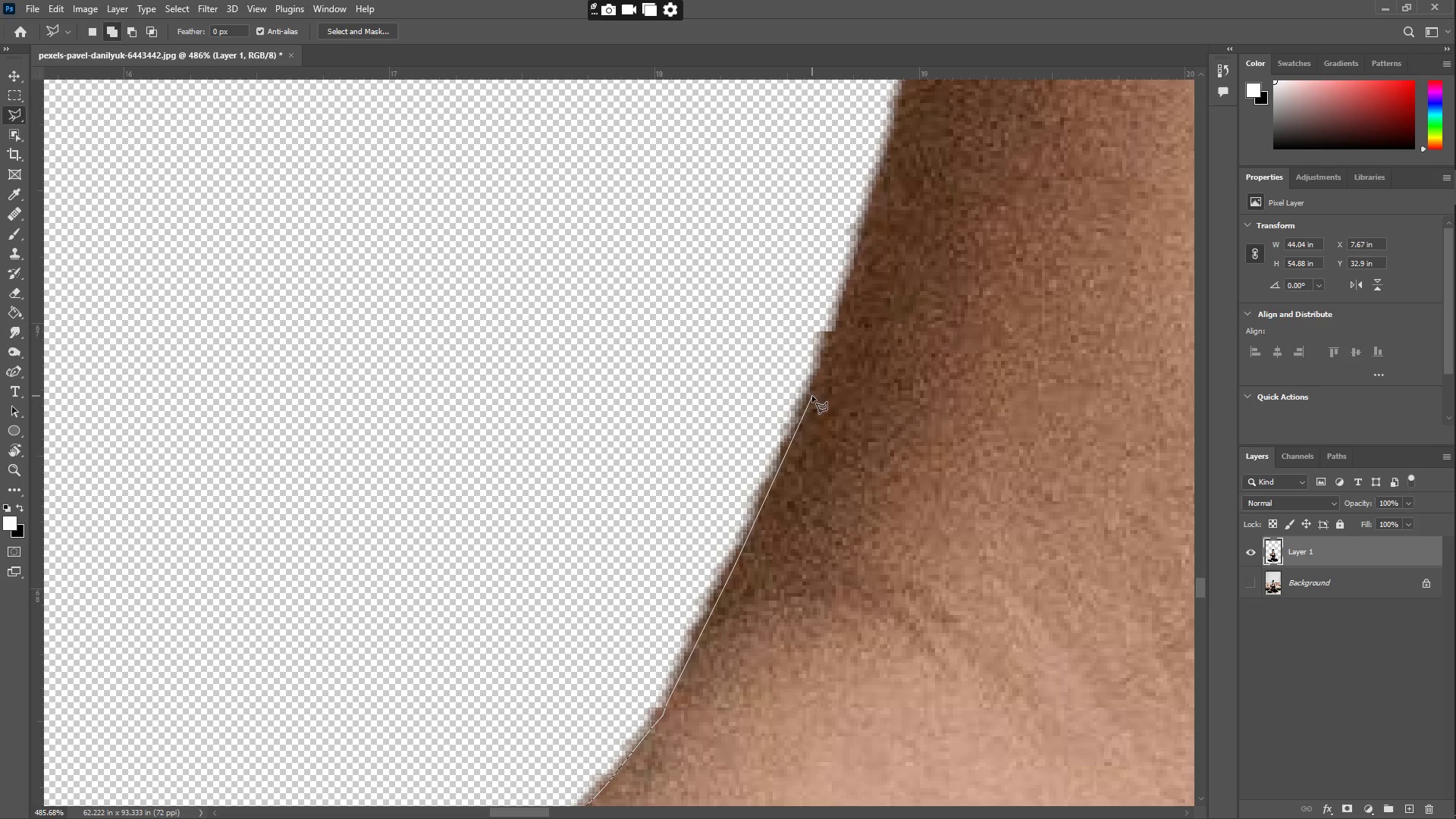 
left_click_drag(start_coordinate=[811, 396], to_coordinate=[815, 394])
 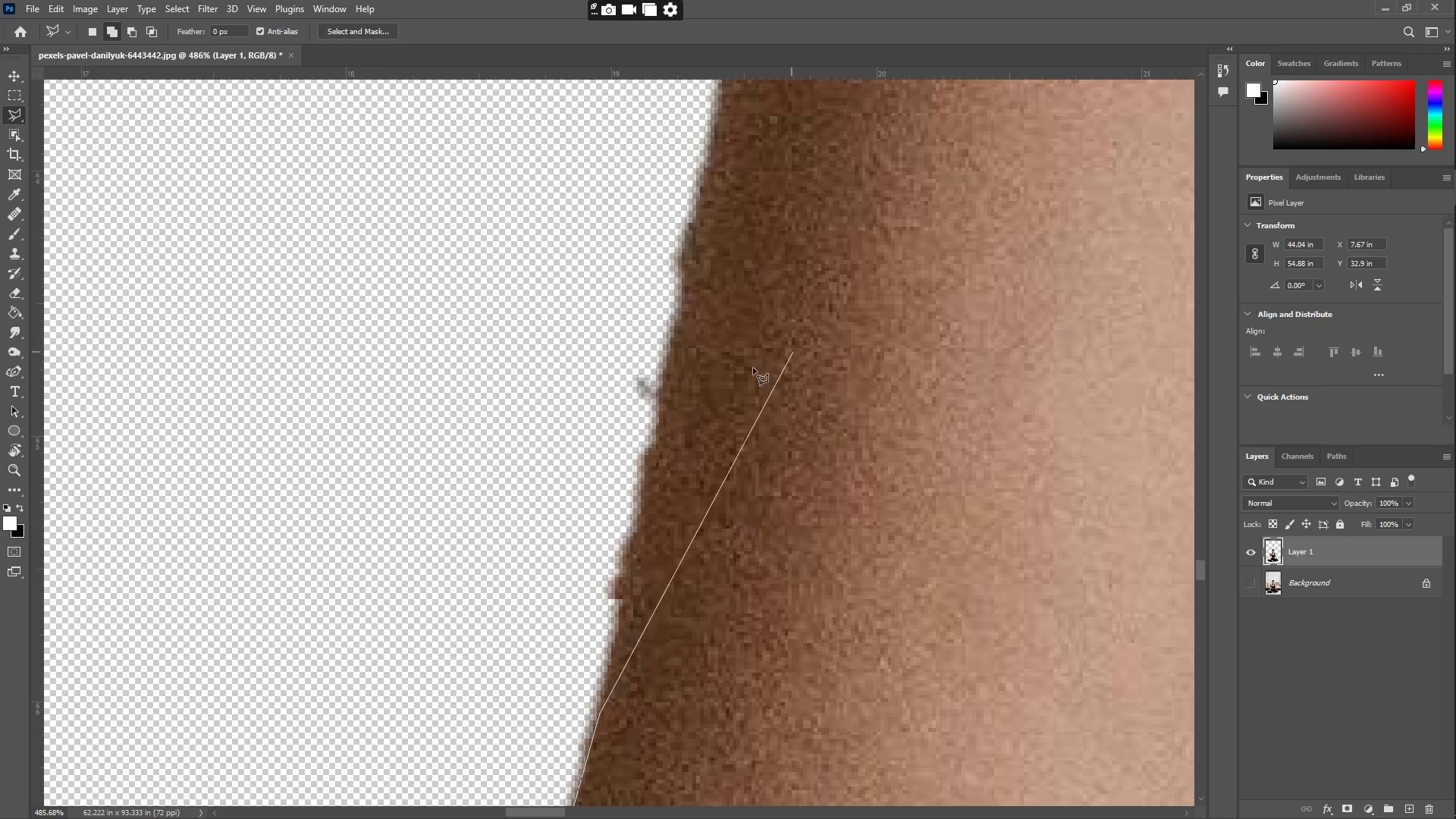 
left_click([661, 416])
 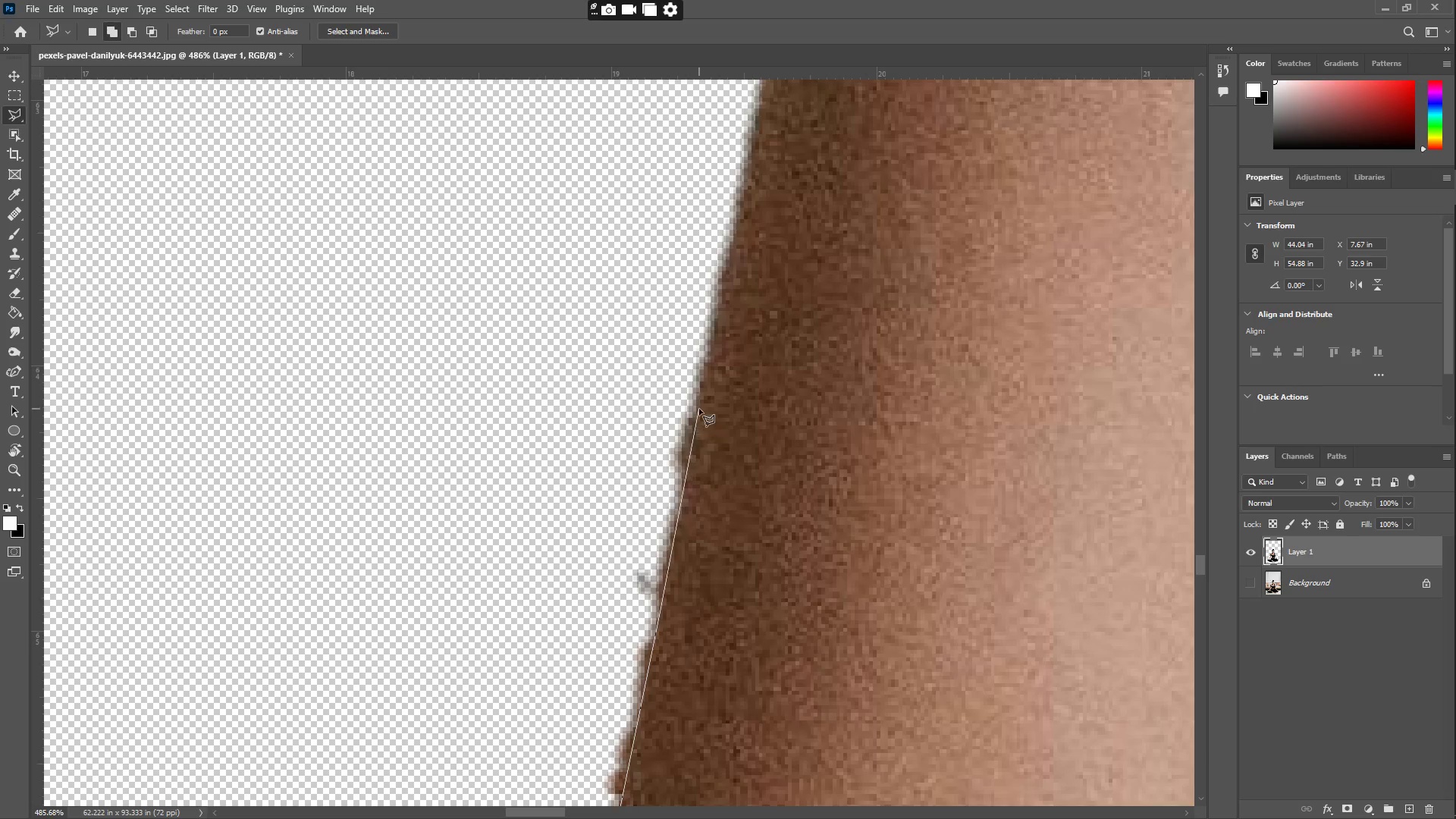 
left_click_drag(start_coordinate=[702, 403], to_coordinate=[706, 394])
 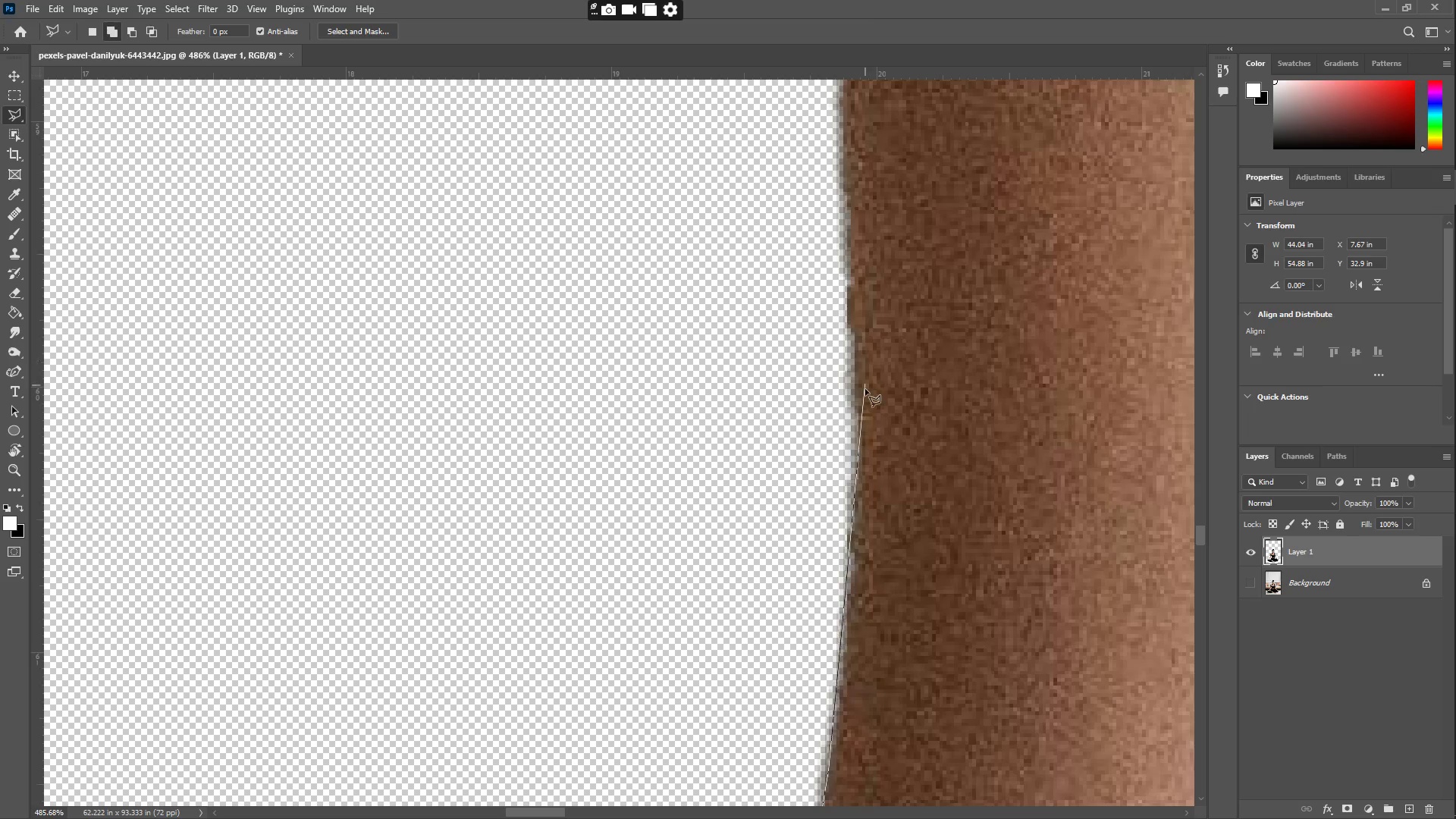 
left_click([859, 481])
 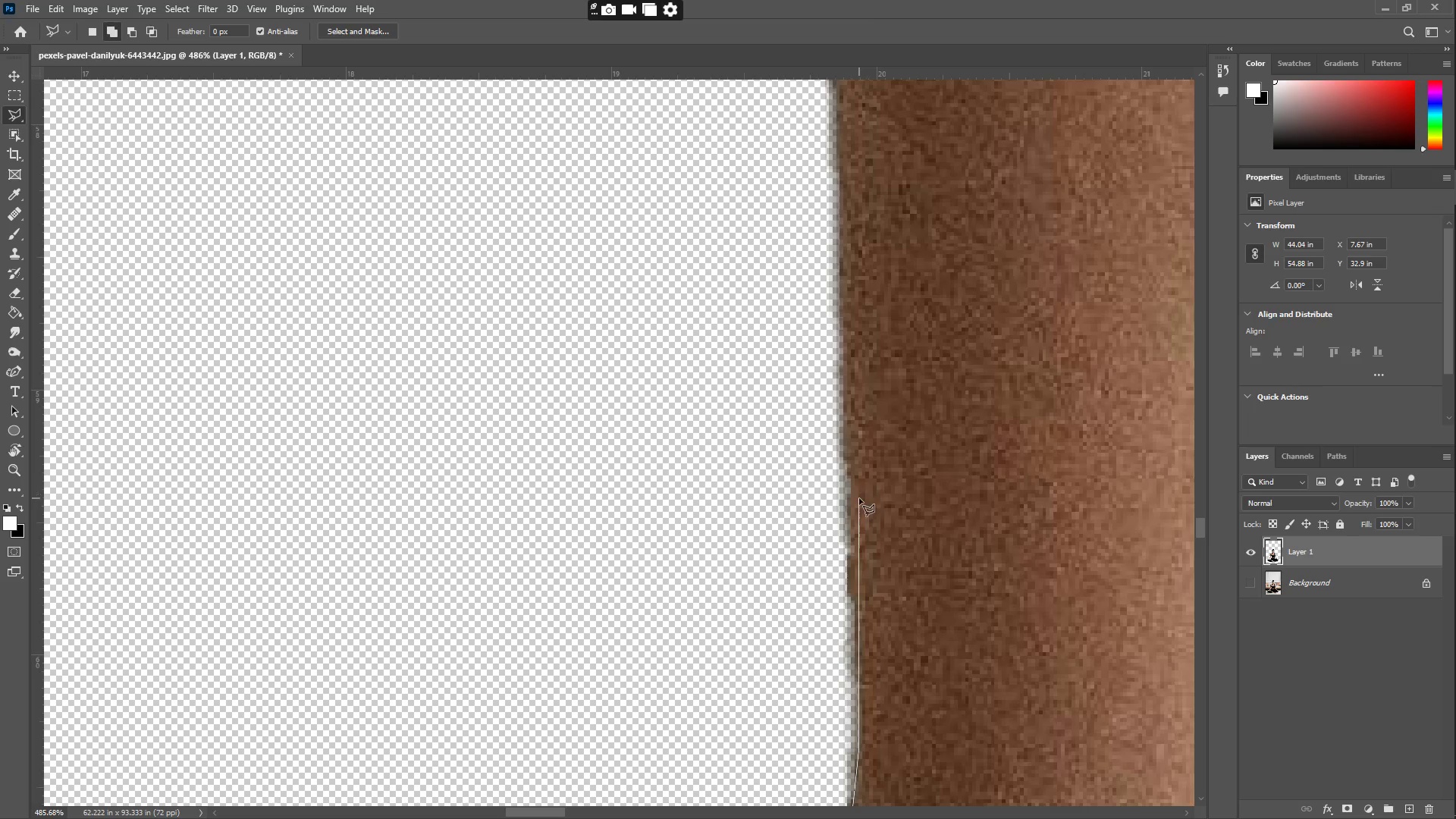 
left_click_drag(start_coordinate=[859, 498], to_coordinate=[861, 493])
 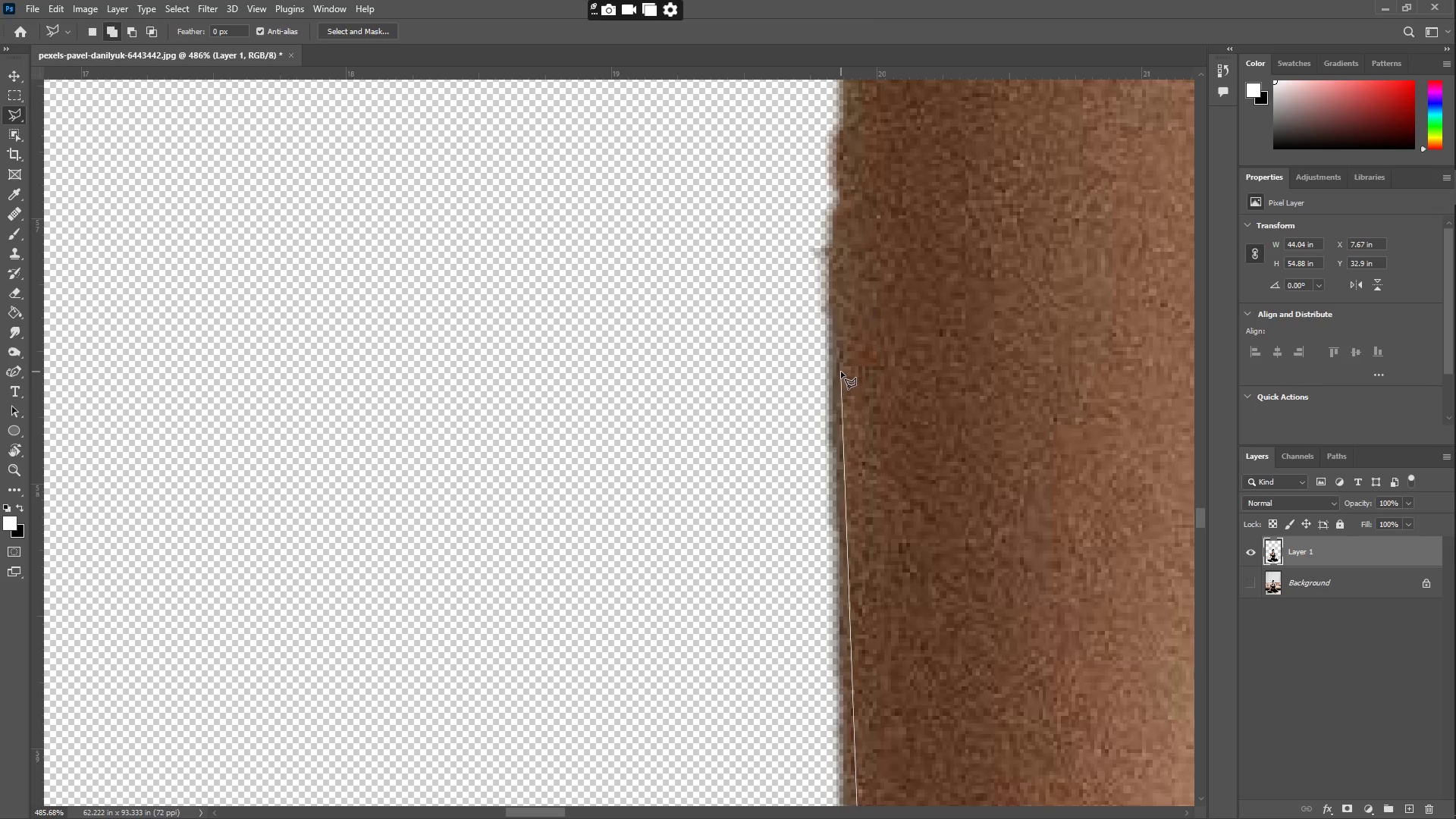 
left_click([837, 365])
 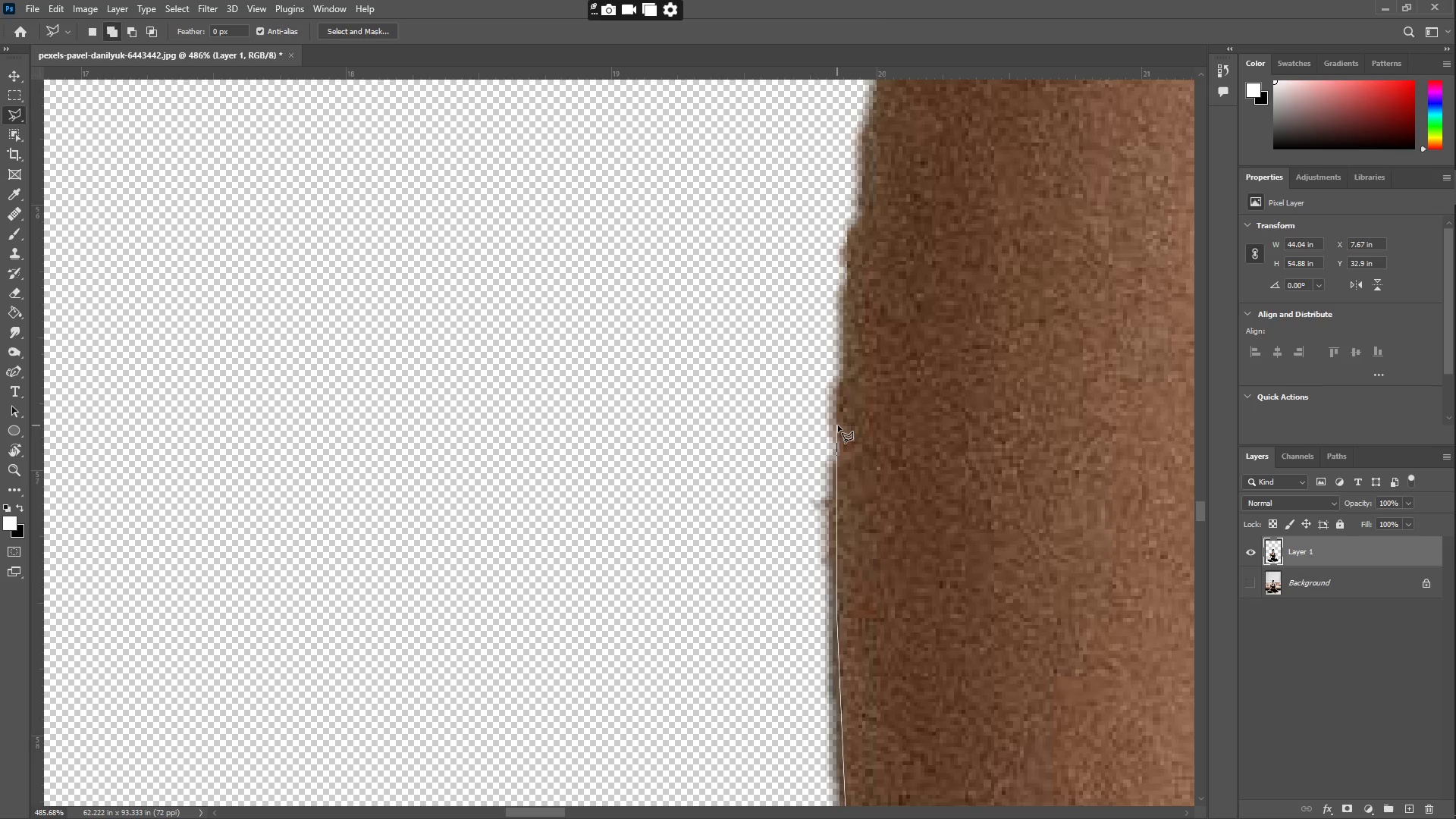 
left_click([839, 430])
 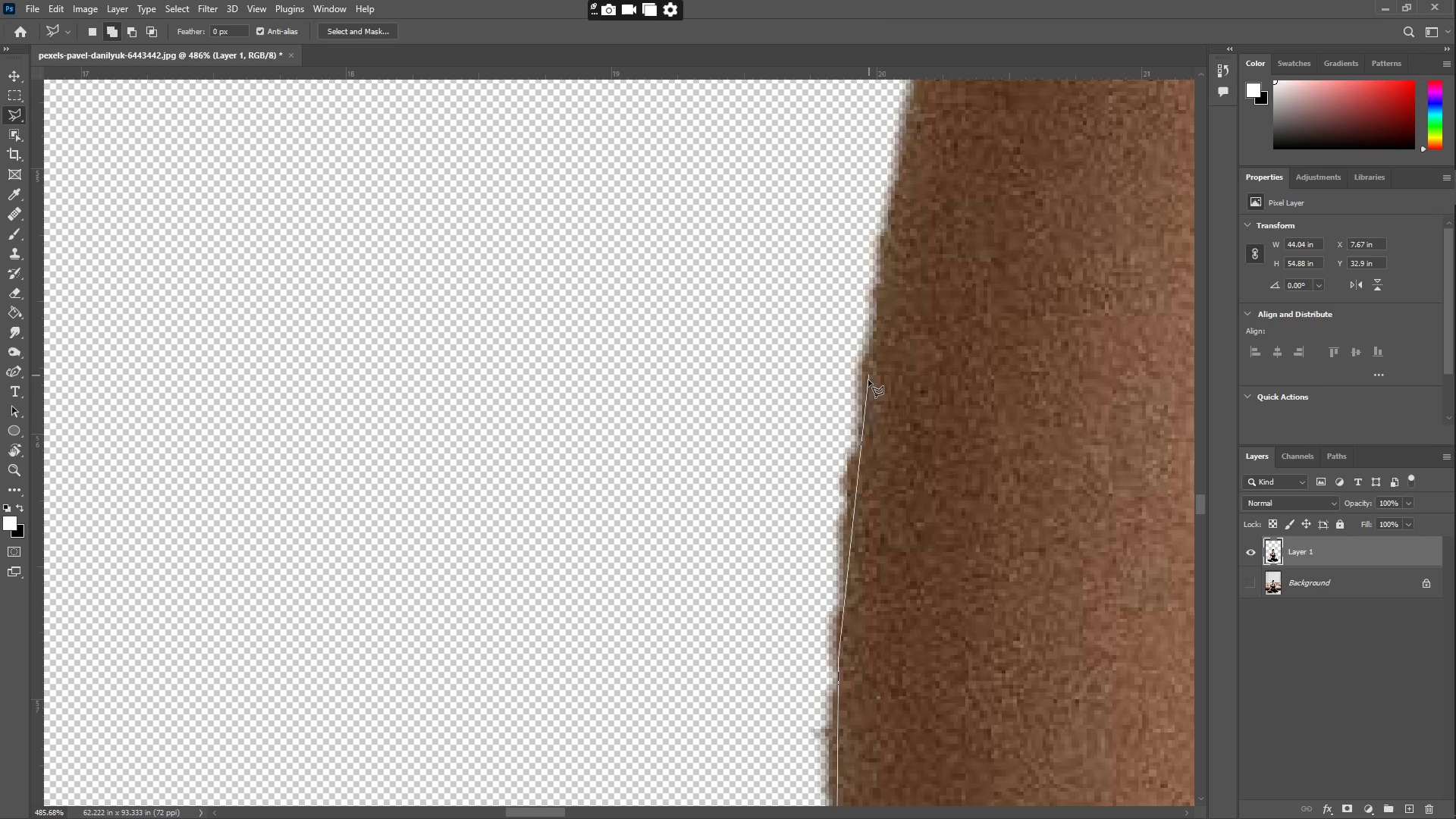 
left_click_drag(start_coordinate=[868, 379], to_coordinate=[871, 375])
 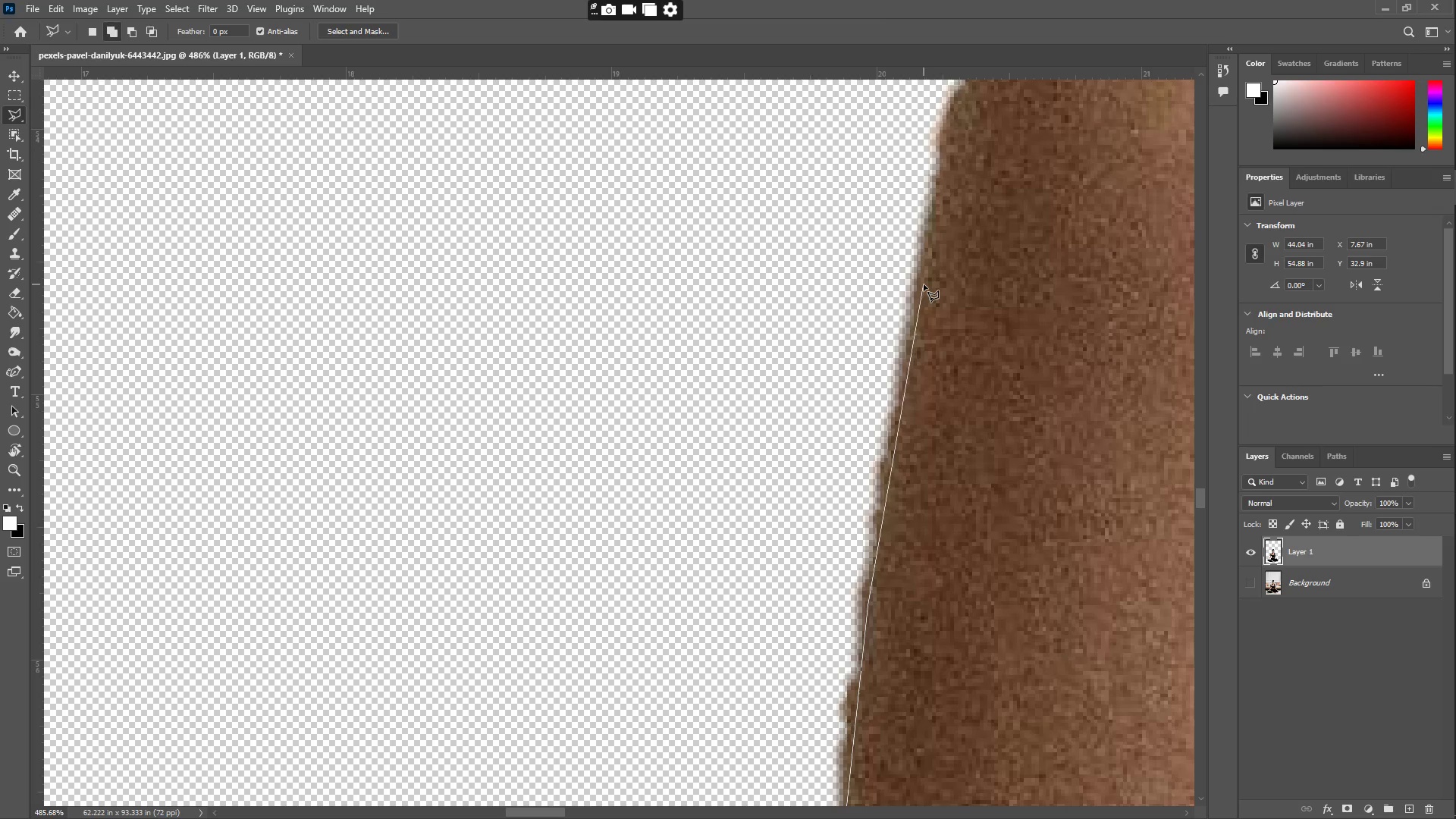 
left_click([927, 281])
 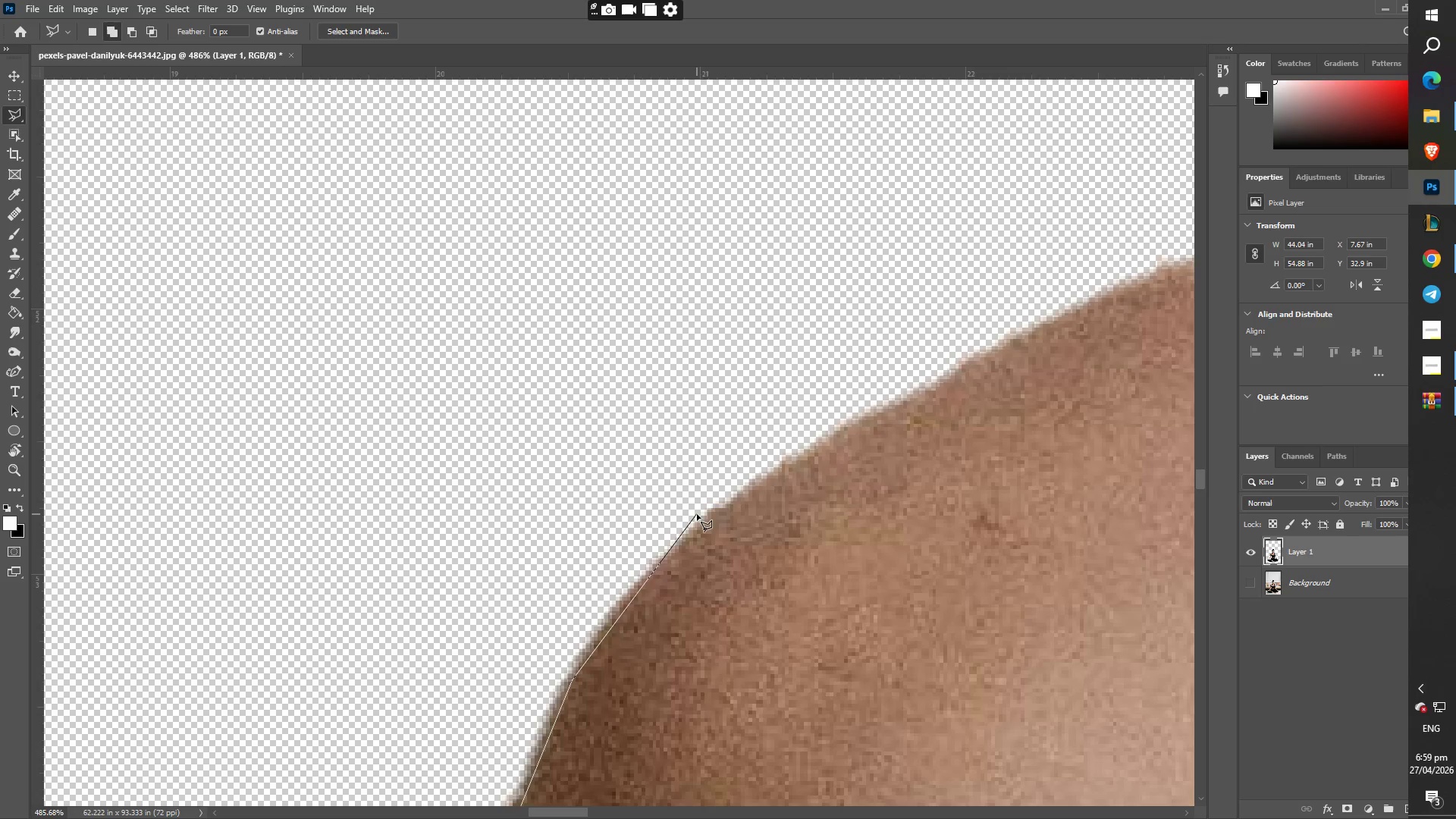 
wait(6.12)
 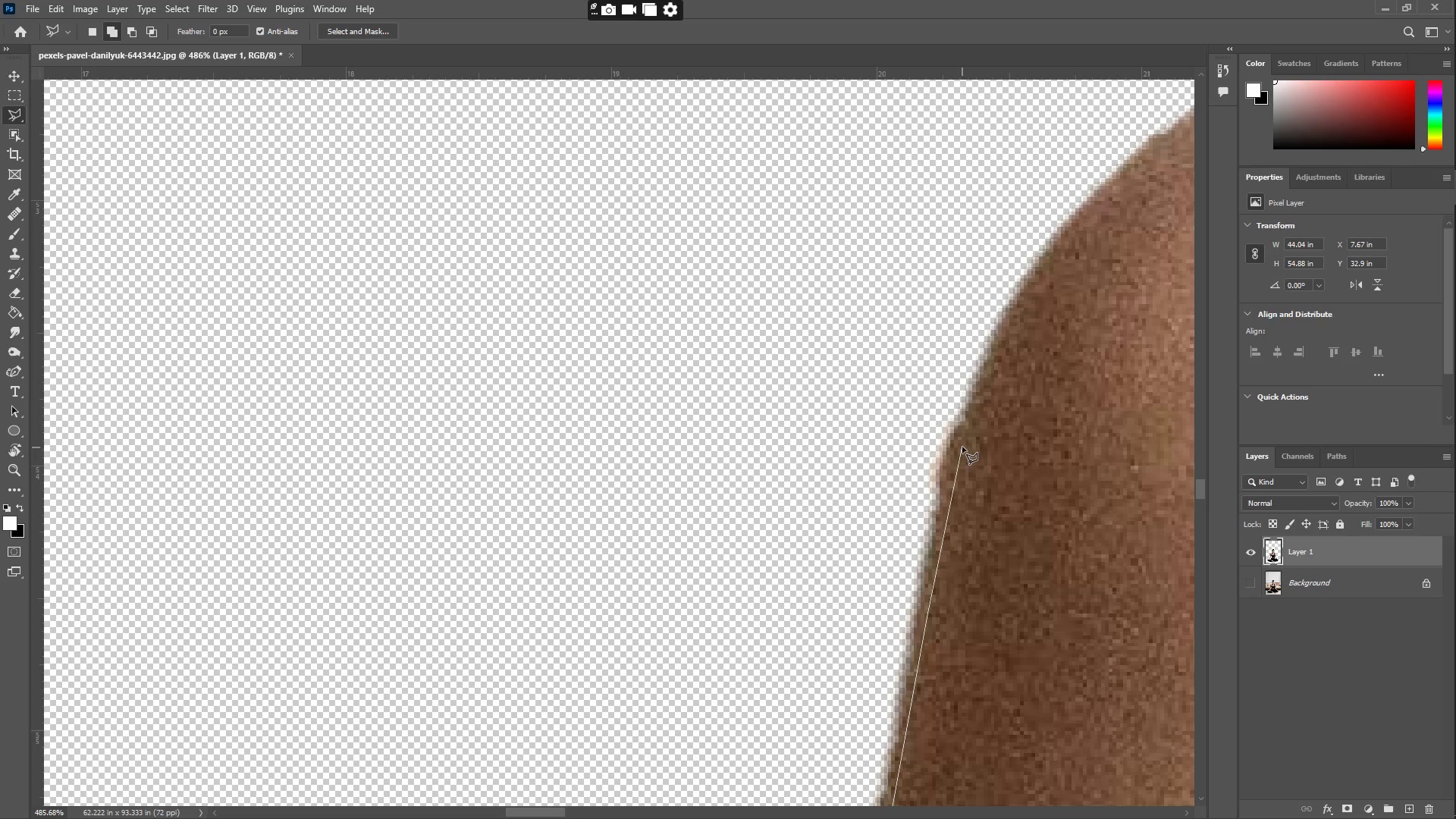 
left_click_drag(start_coordinate=[628, 614], to_coordinate=[624, 613])
 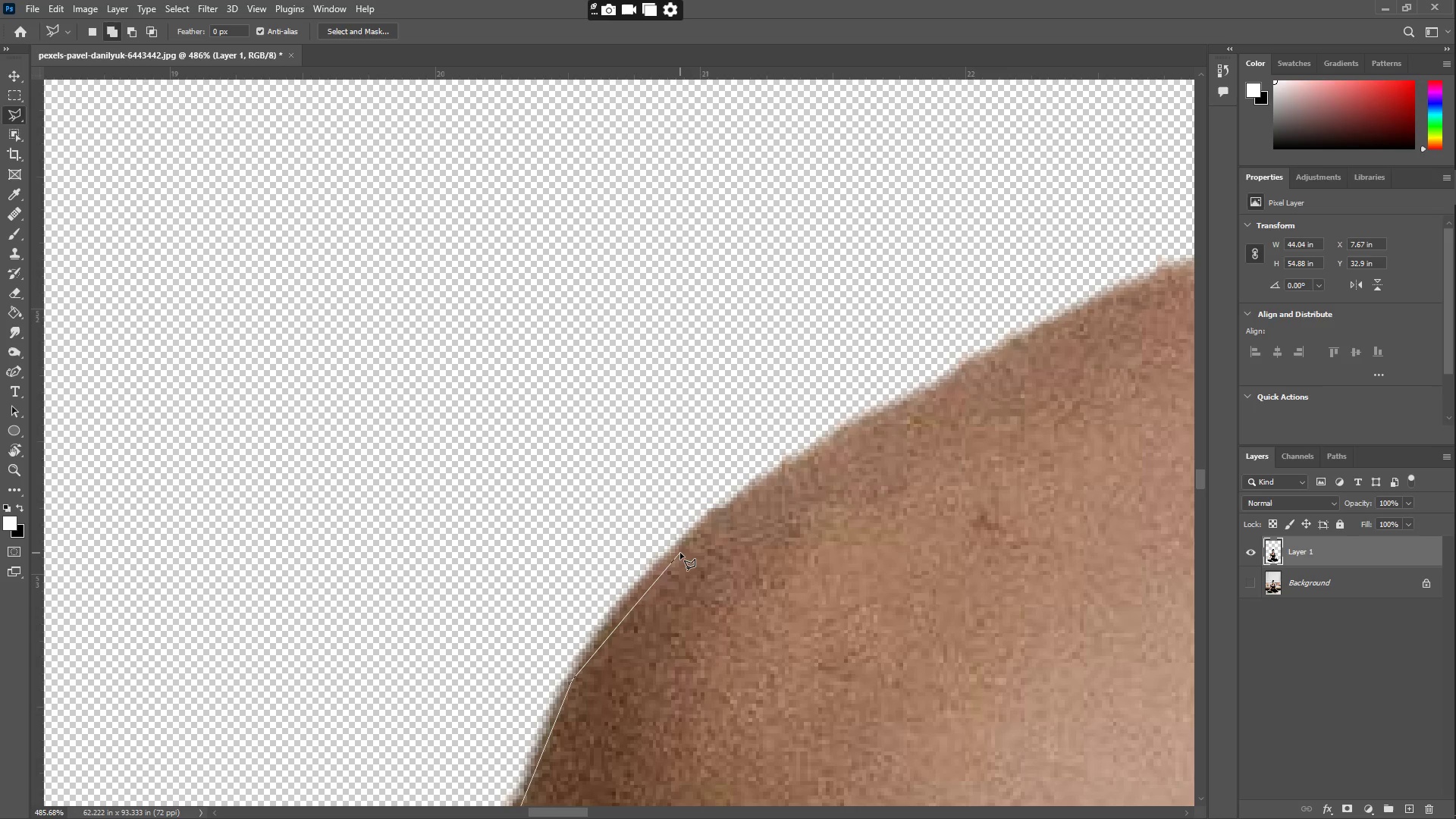 
left_click([694, 541])
 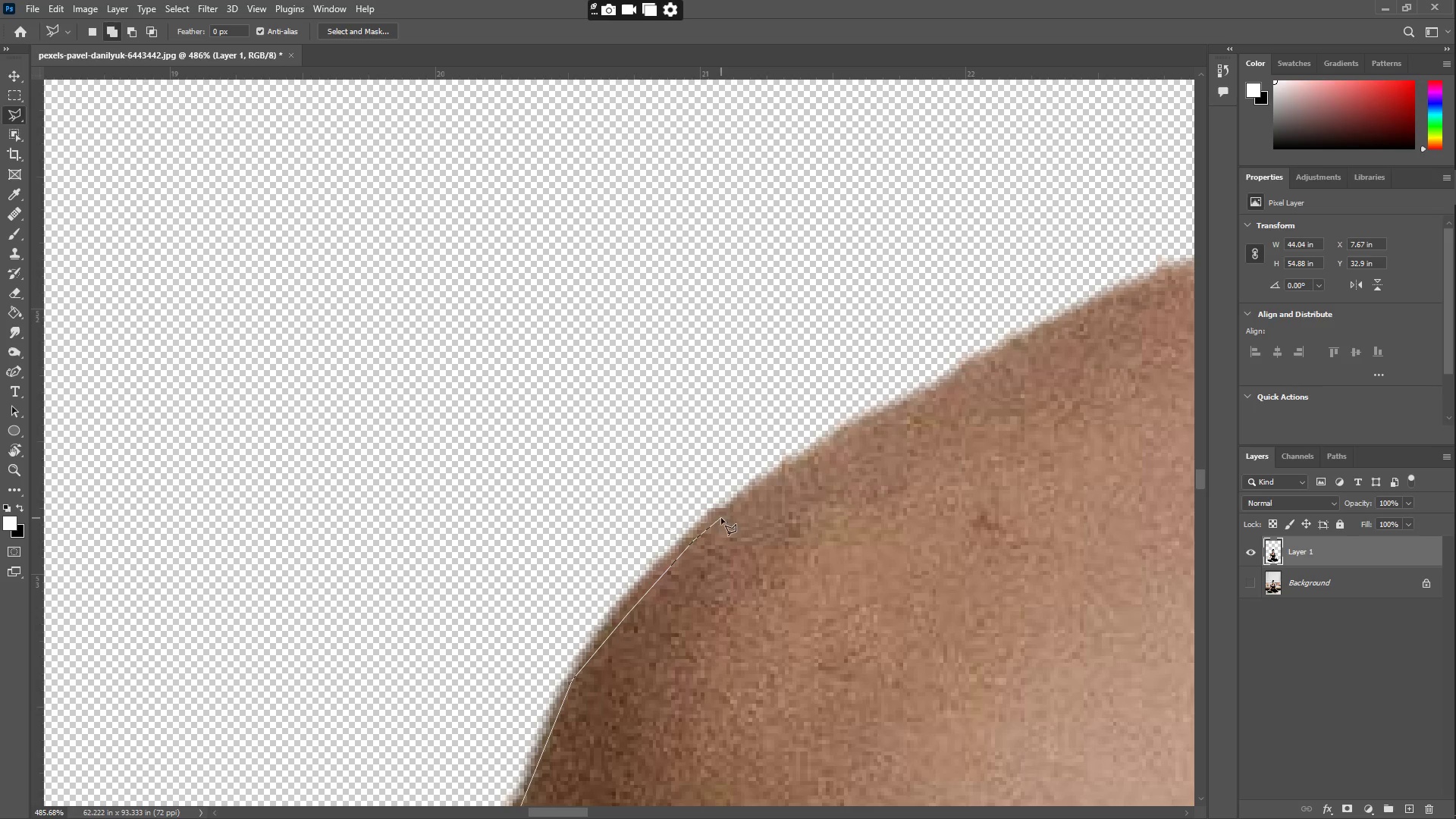 
left_click([735, 500])
 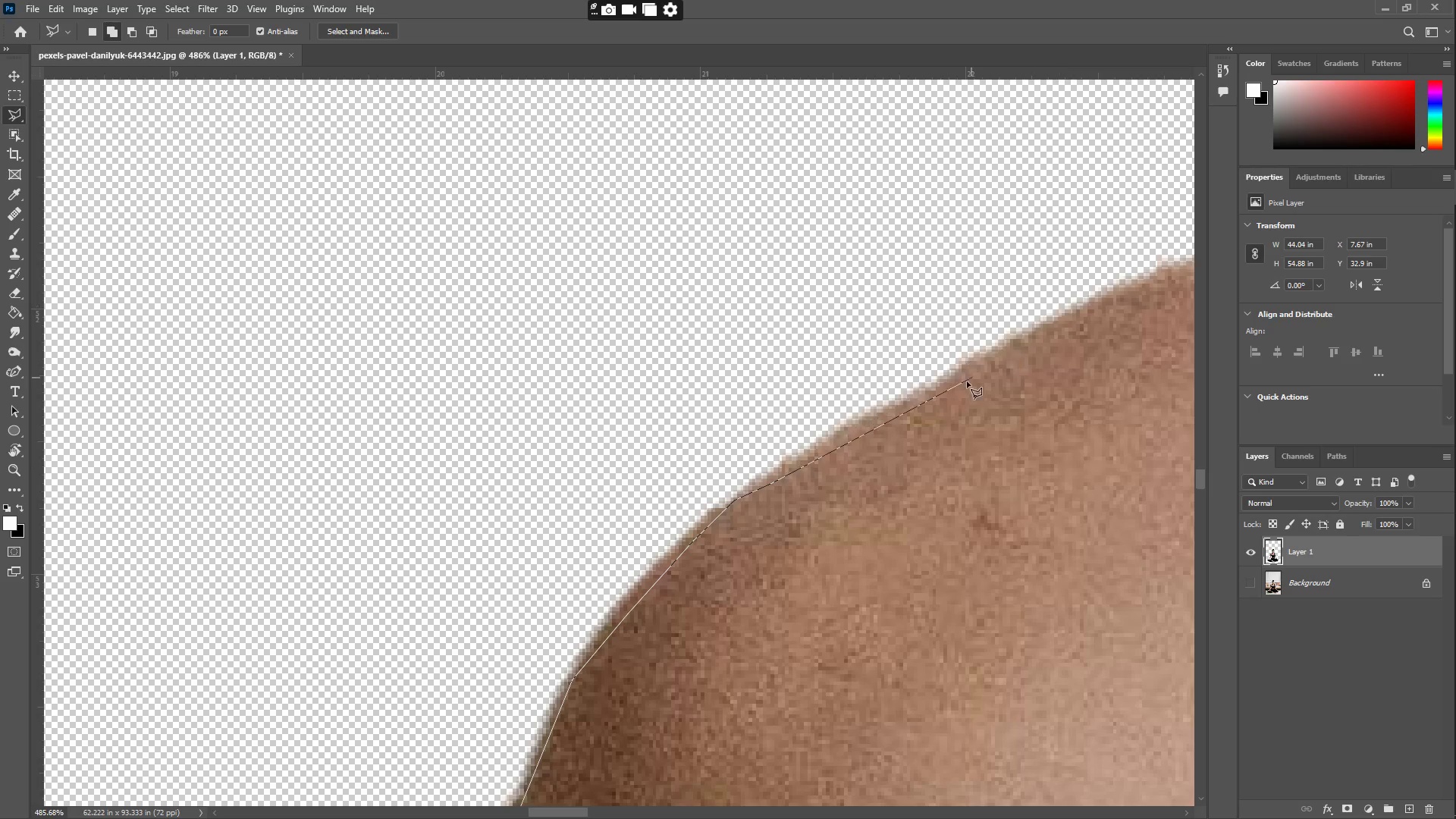 
left_click([975, 372])
 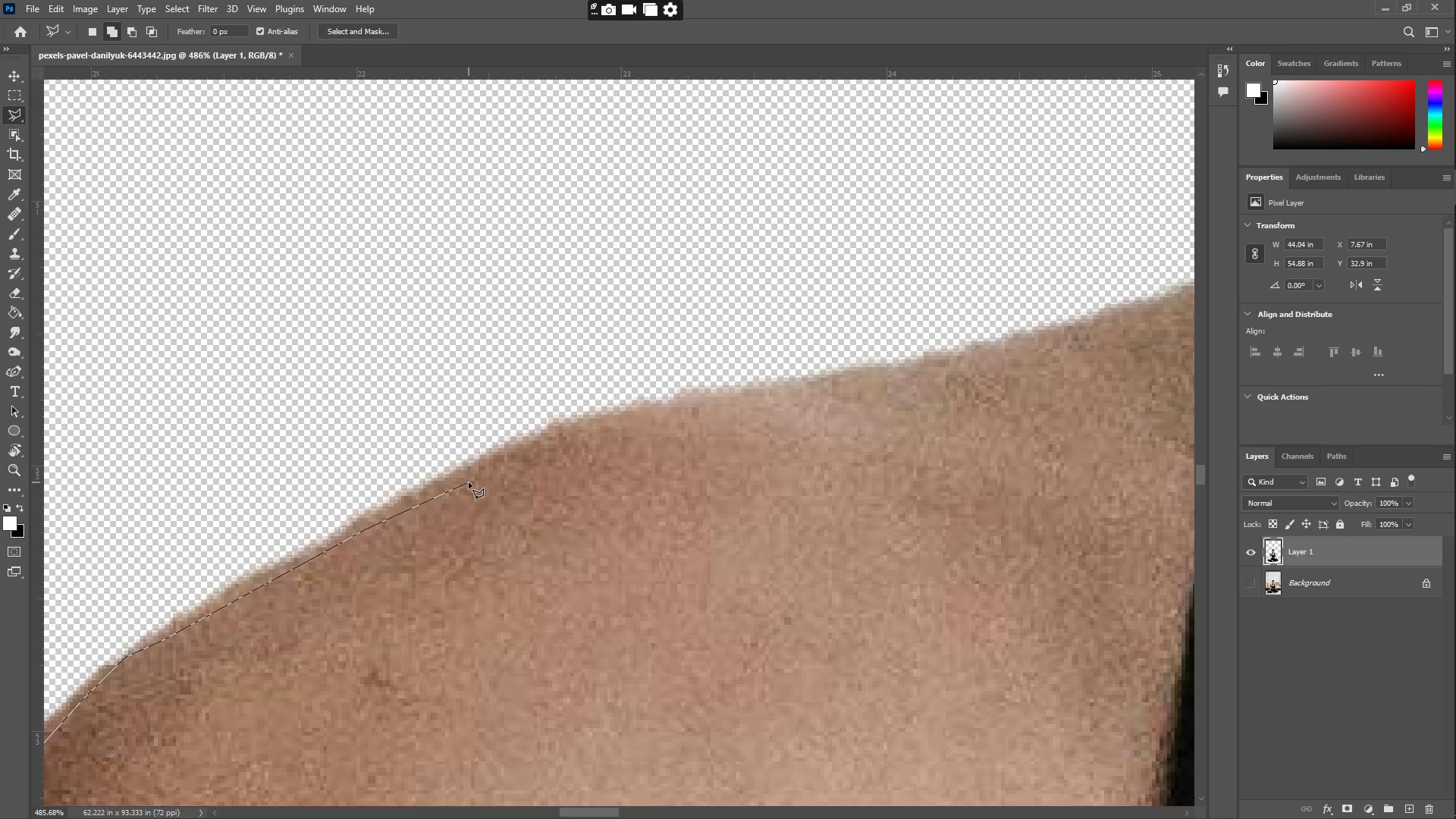 
left_click([479, 468])
 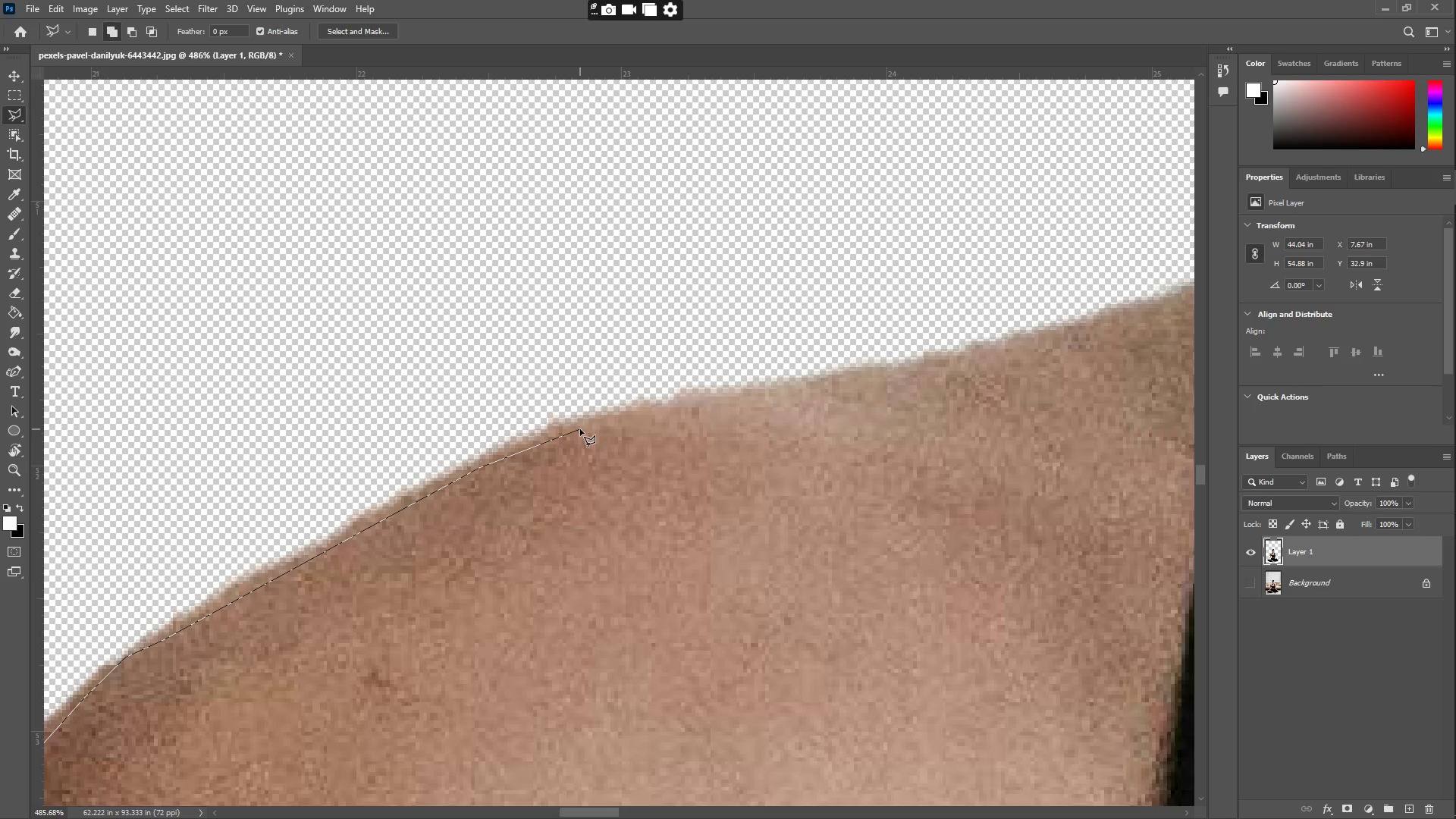 
left_click([582, 427])
 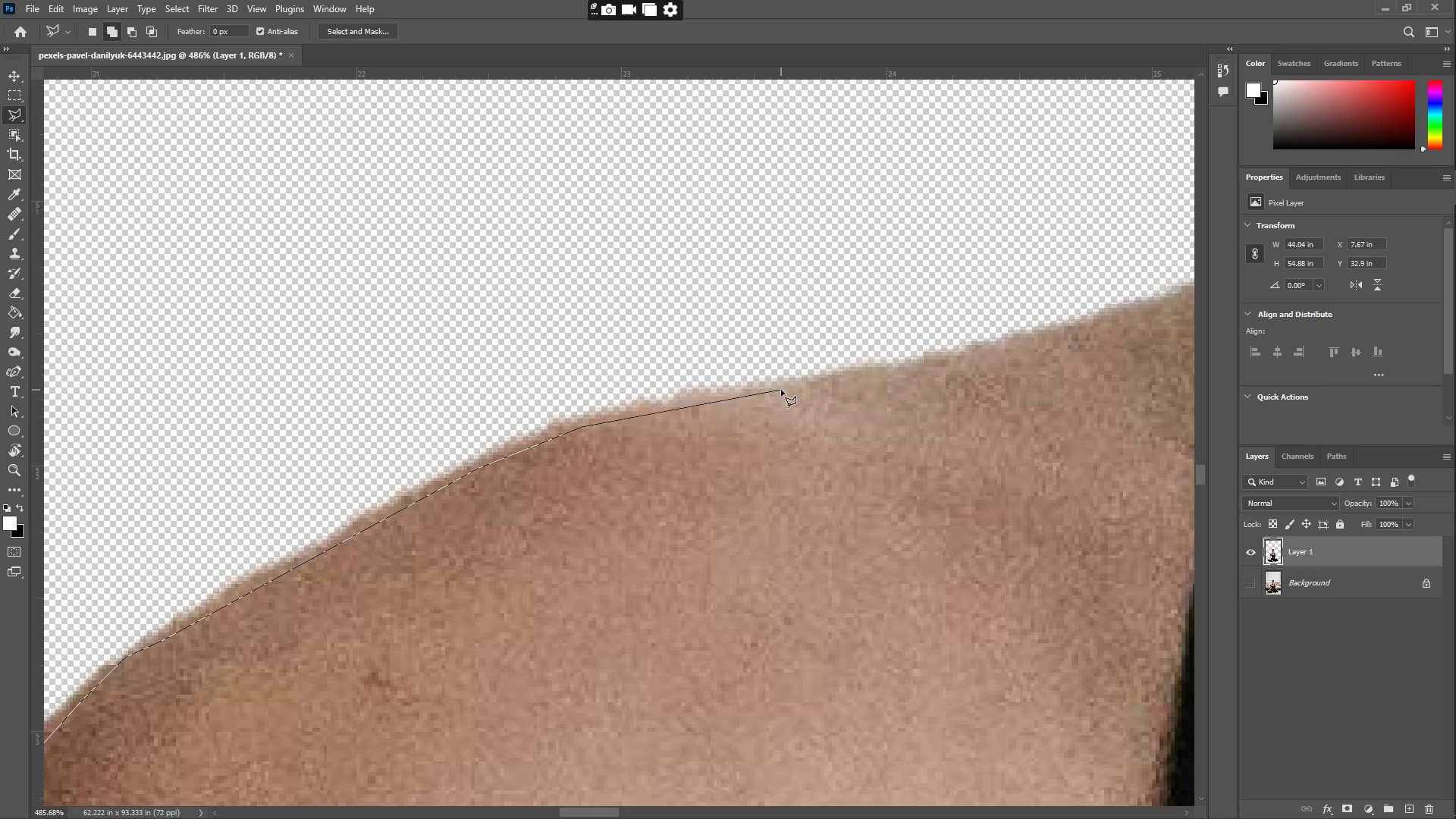 
left_click([780, 389])
 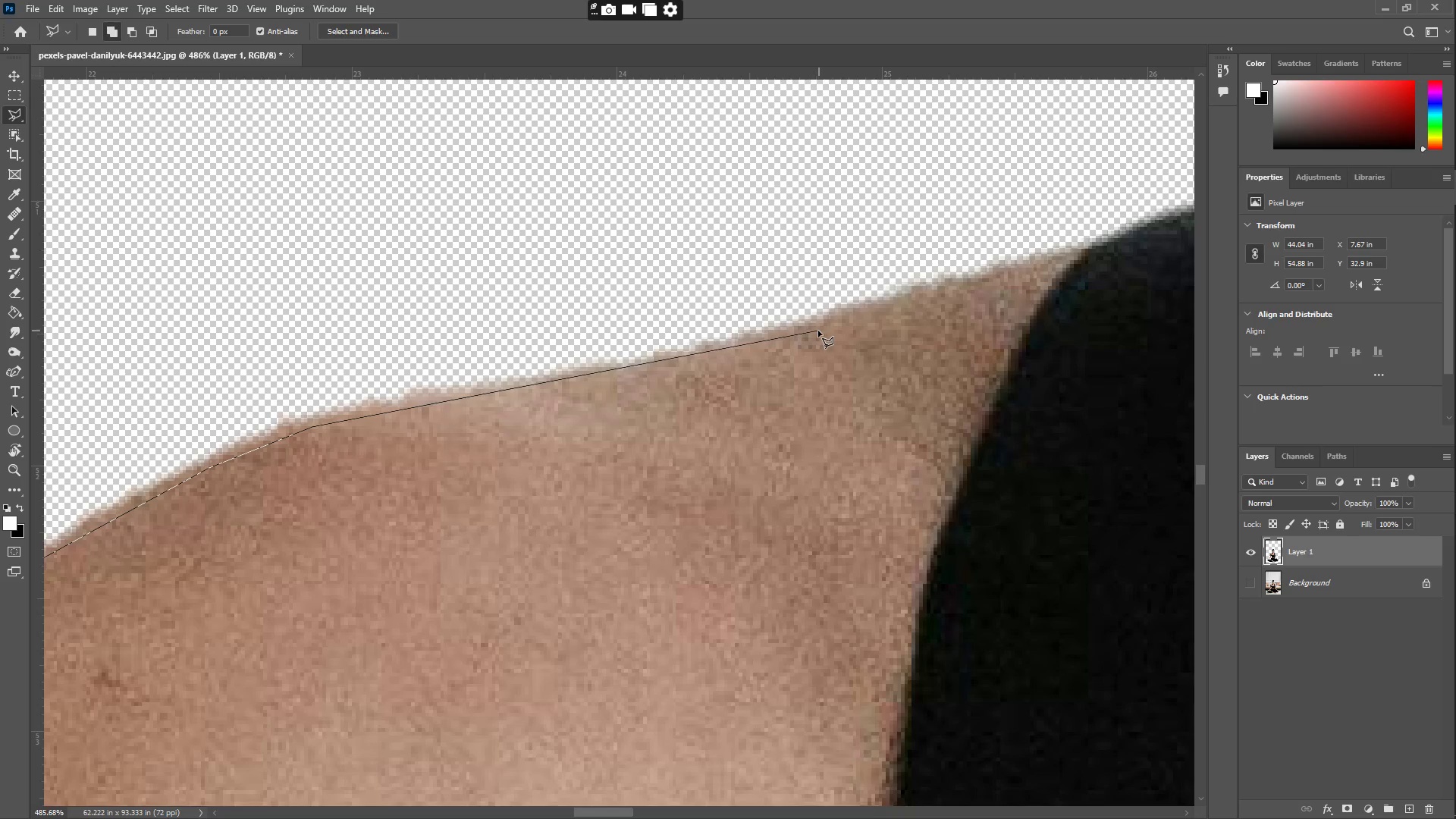 
left_click([819, 328])
 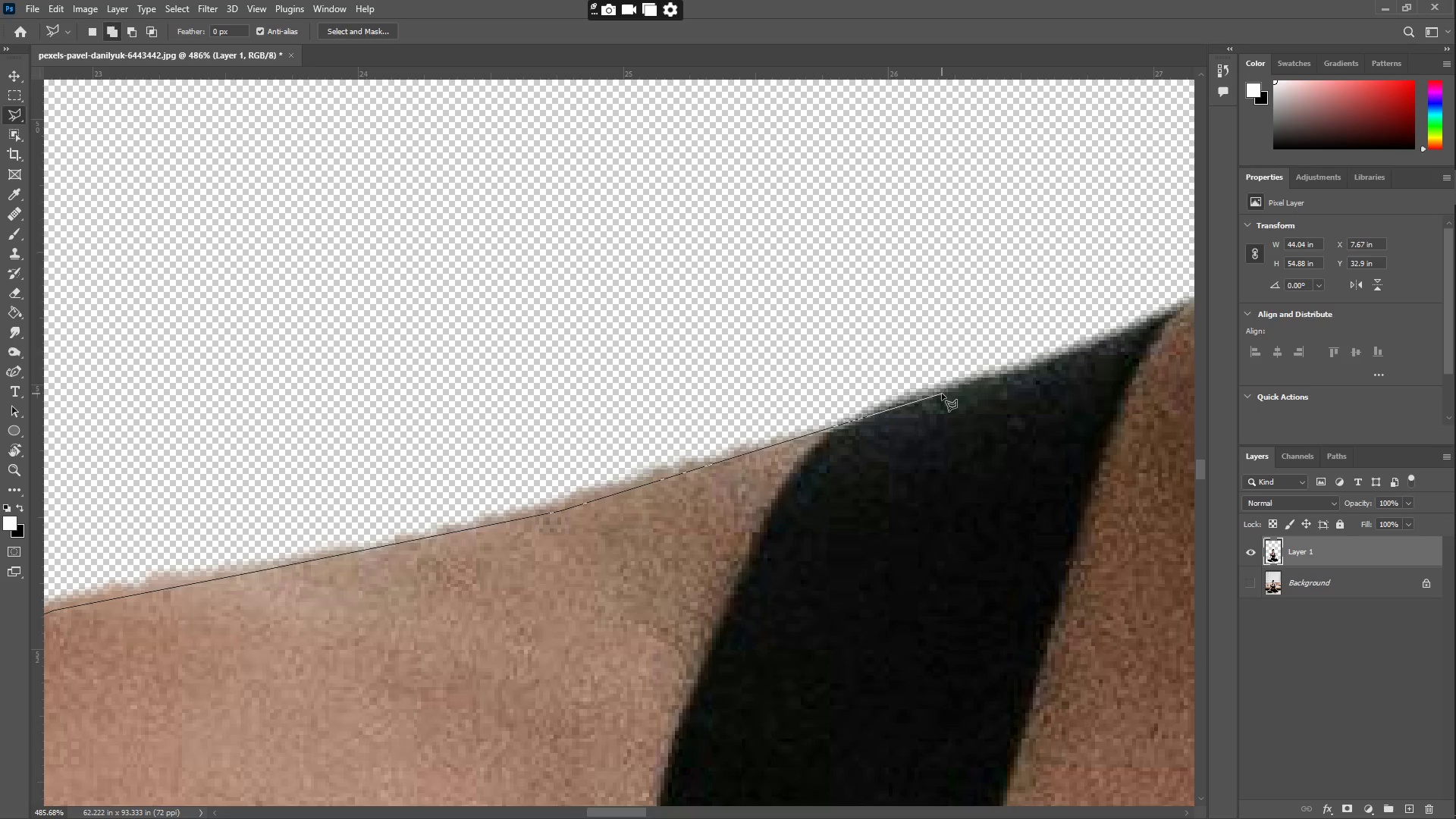 
left_click([942, 394])
 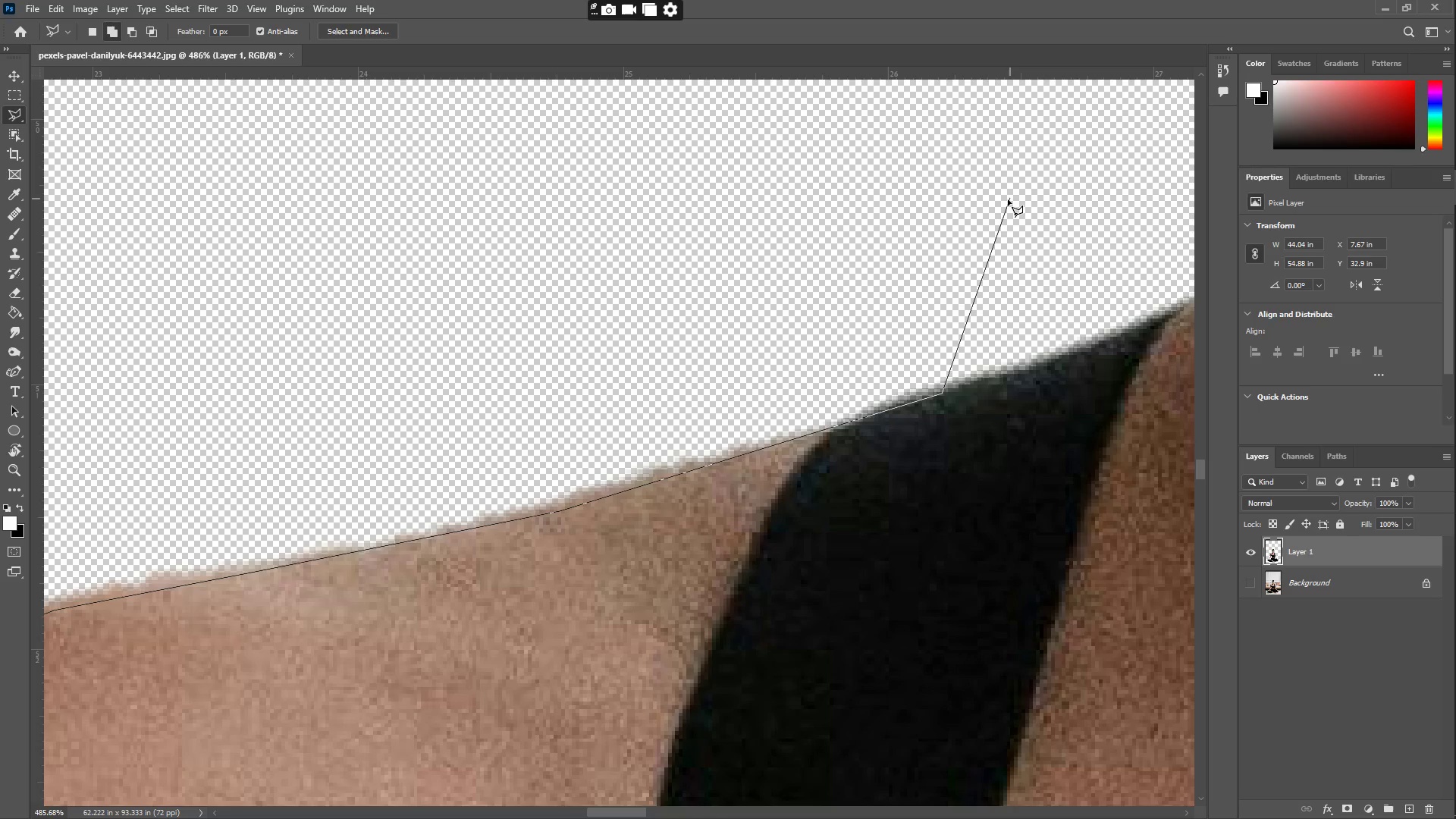 
left_click_drag(start_coordinate=[639, 187], to_coordinate=[657, 187])
 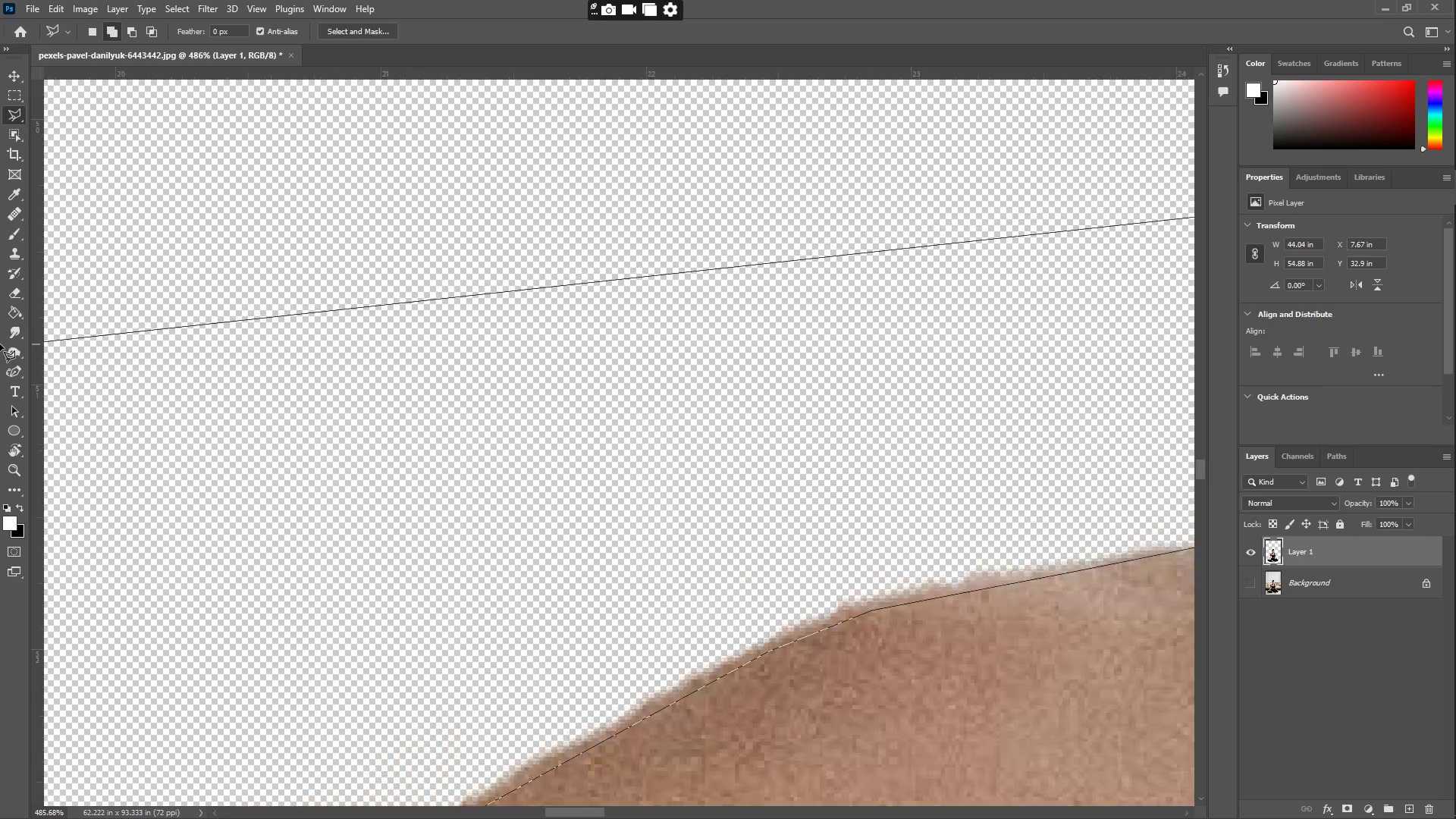 
left_click([221, 330])
 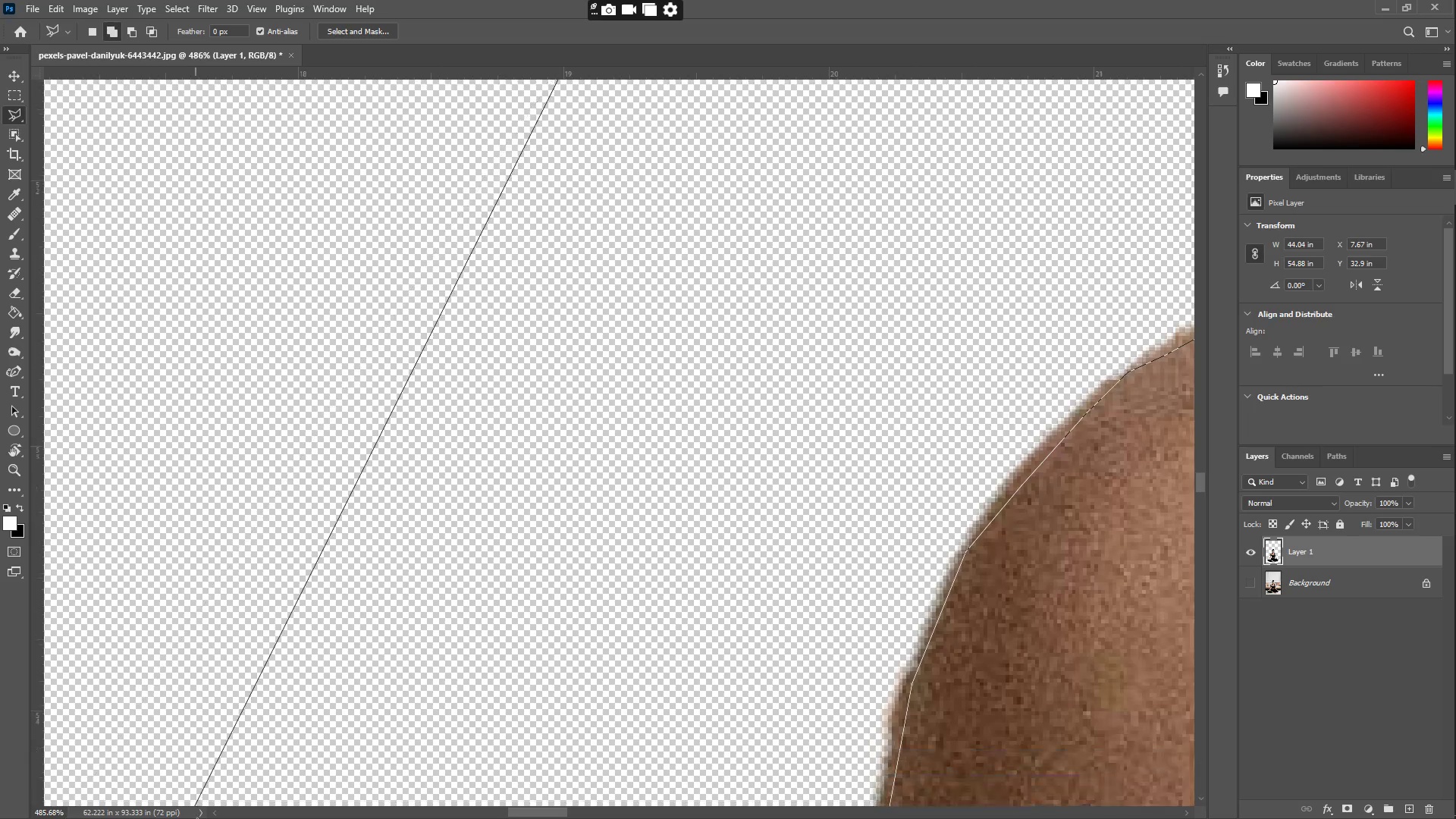 
left_click_drag(start_coordinate=[345, 563], to_coordinate=[355, 548])
 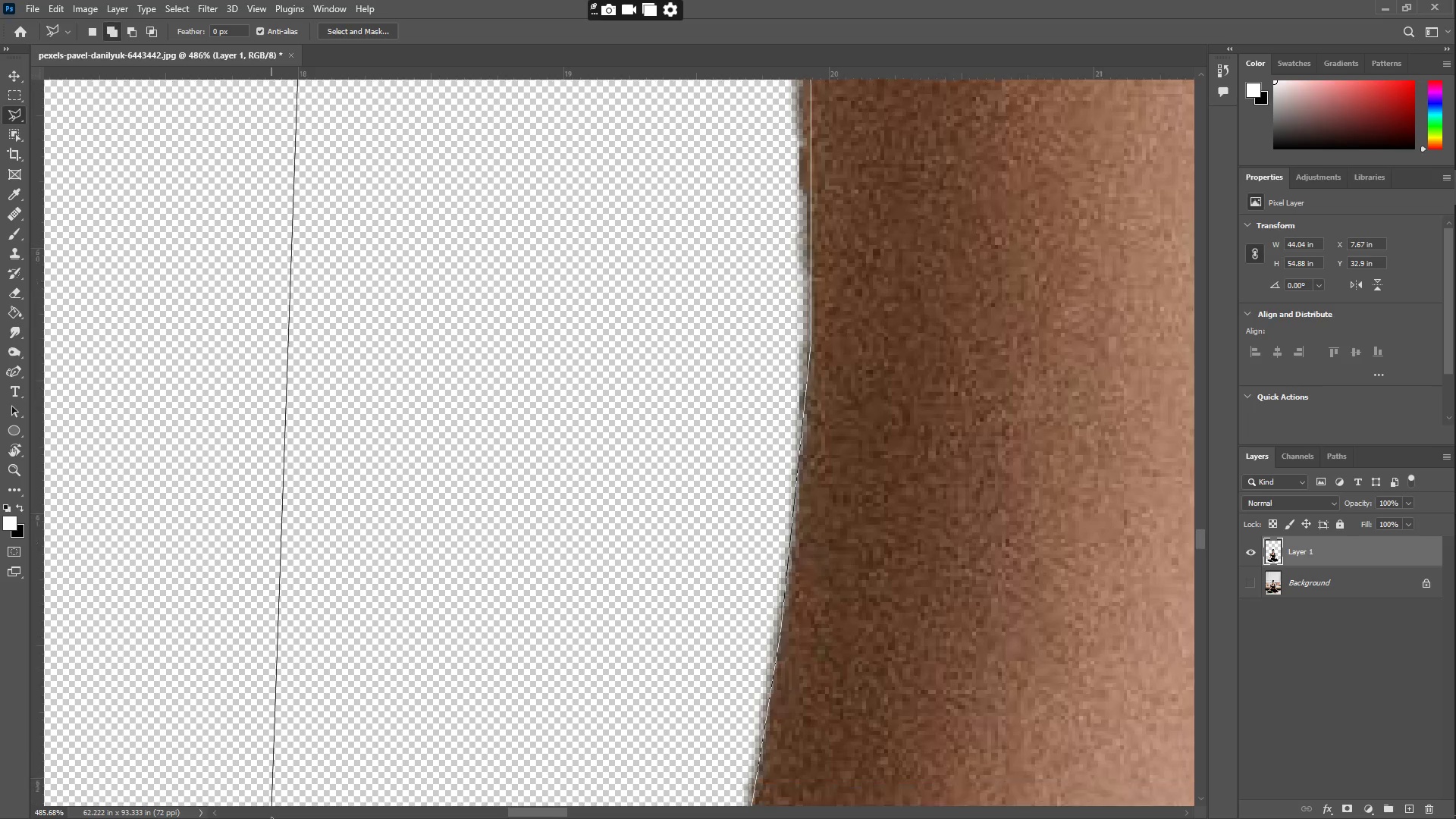 
wait(6.73)
 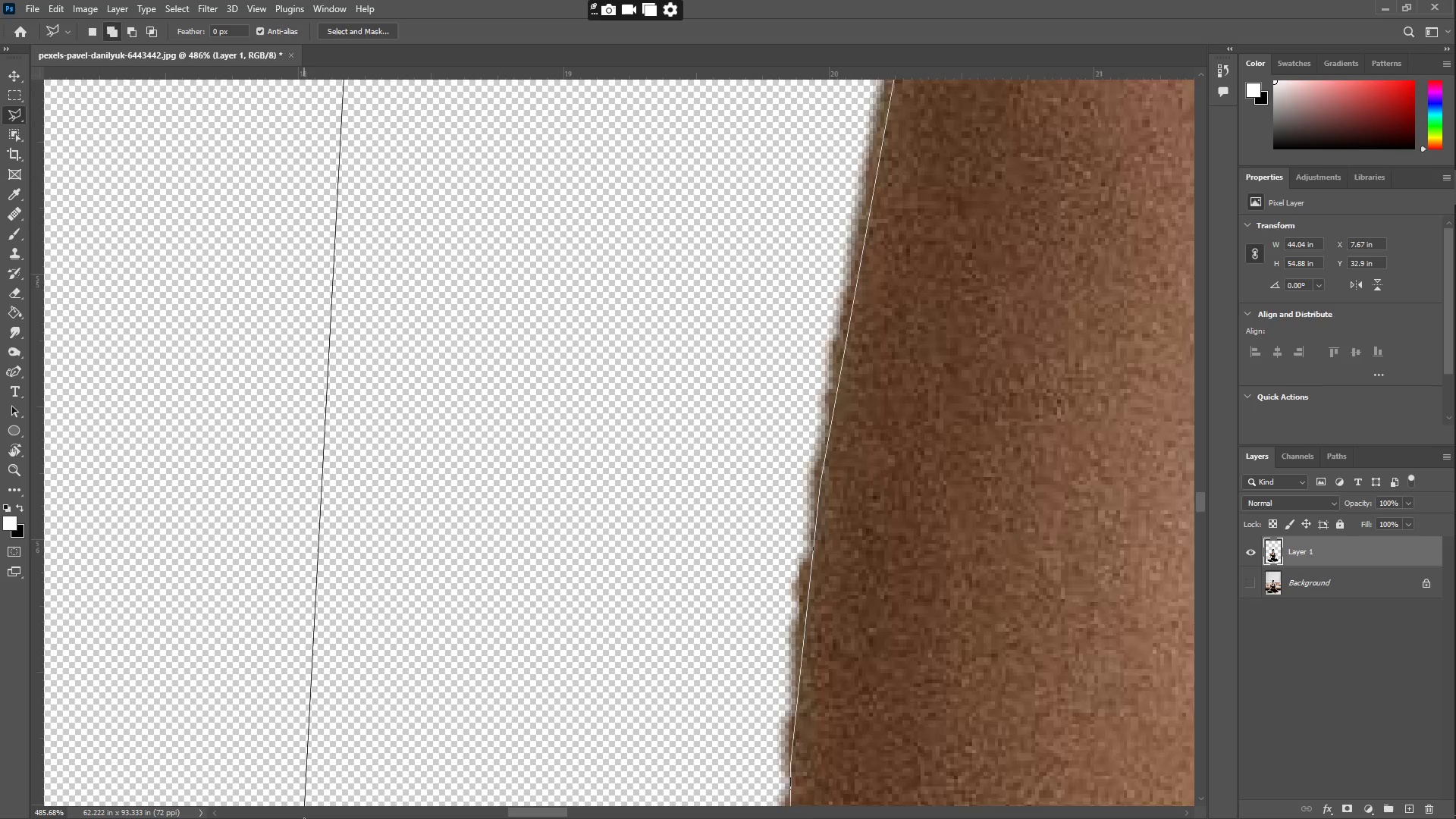 
left_click([253, 699])
 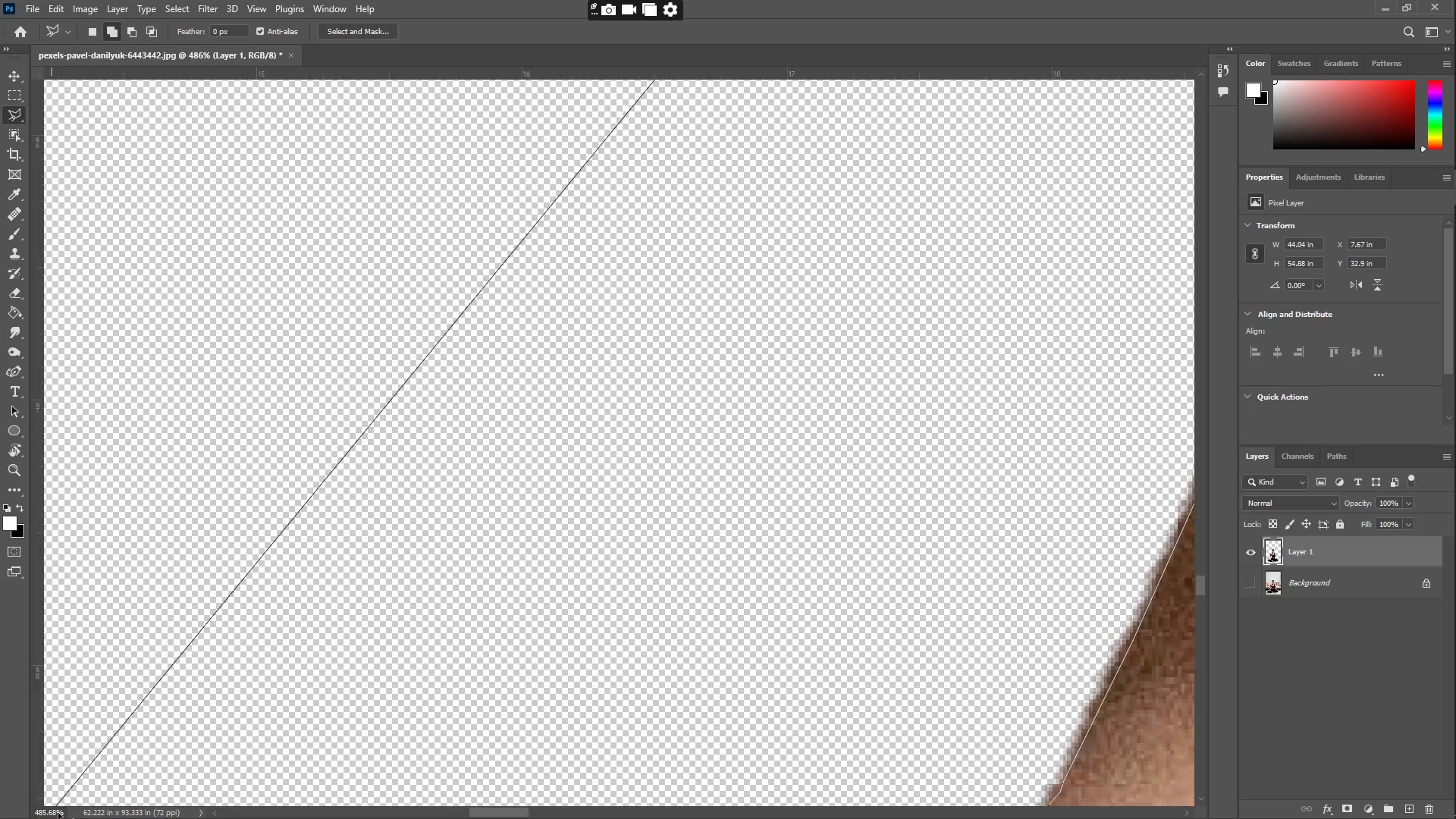 
left_click_drag(start_coordinate=[310, 676], to_coordinate=[315, 666])
 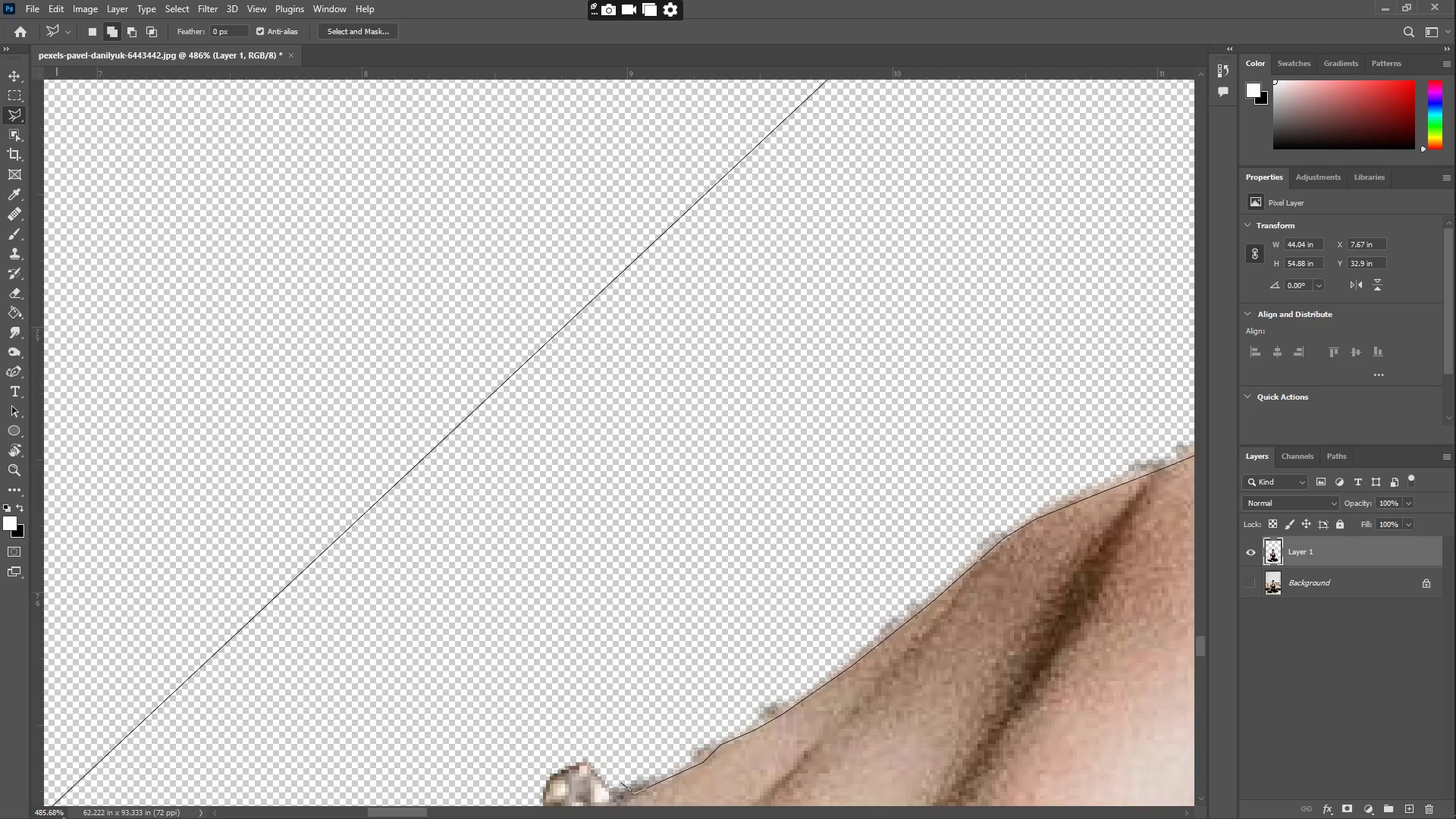 
wait(7.31)
 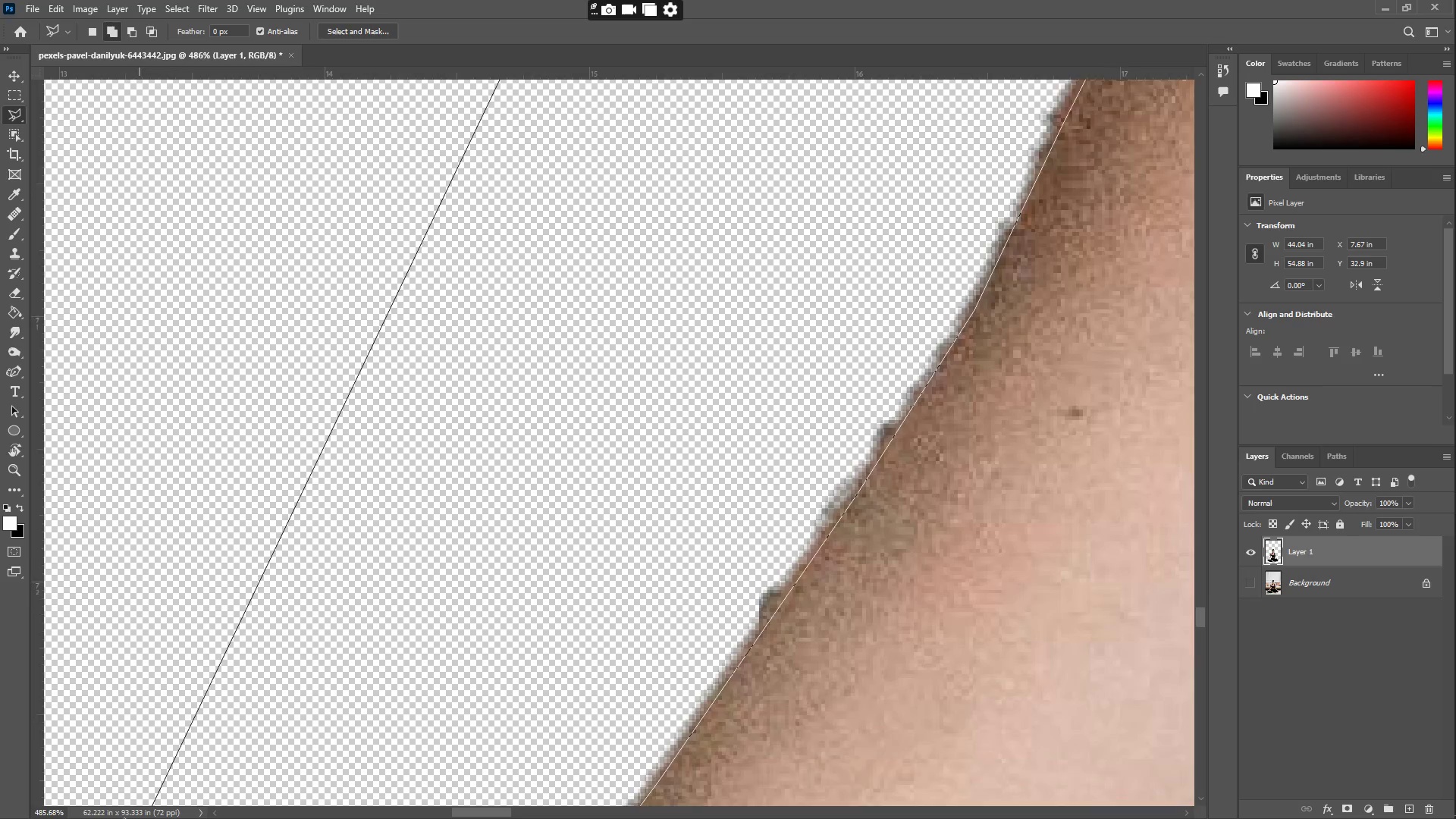 
left_click([497, 479])
 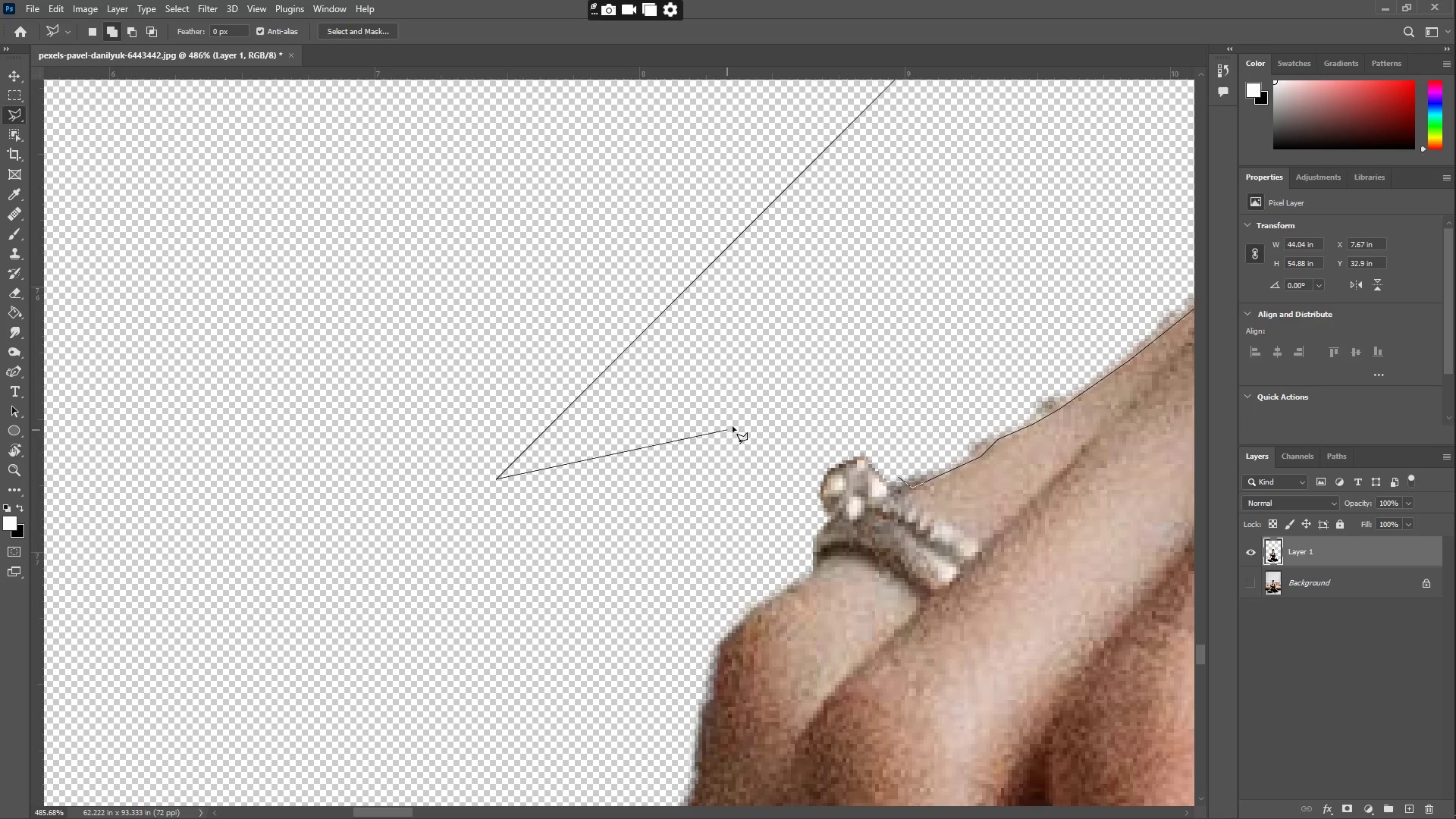 
left_click_drag(start_coordinate=[817, 422], to_coordinate=[835, 416])
 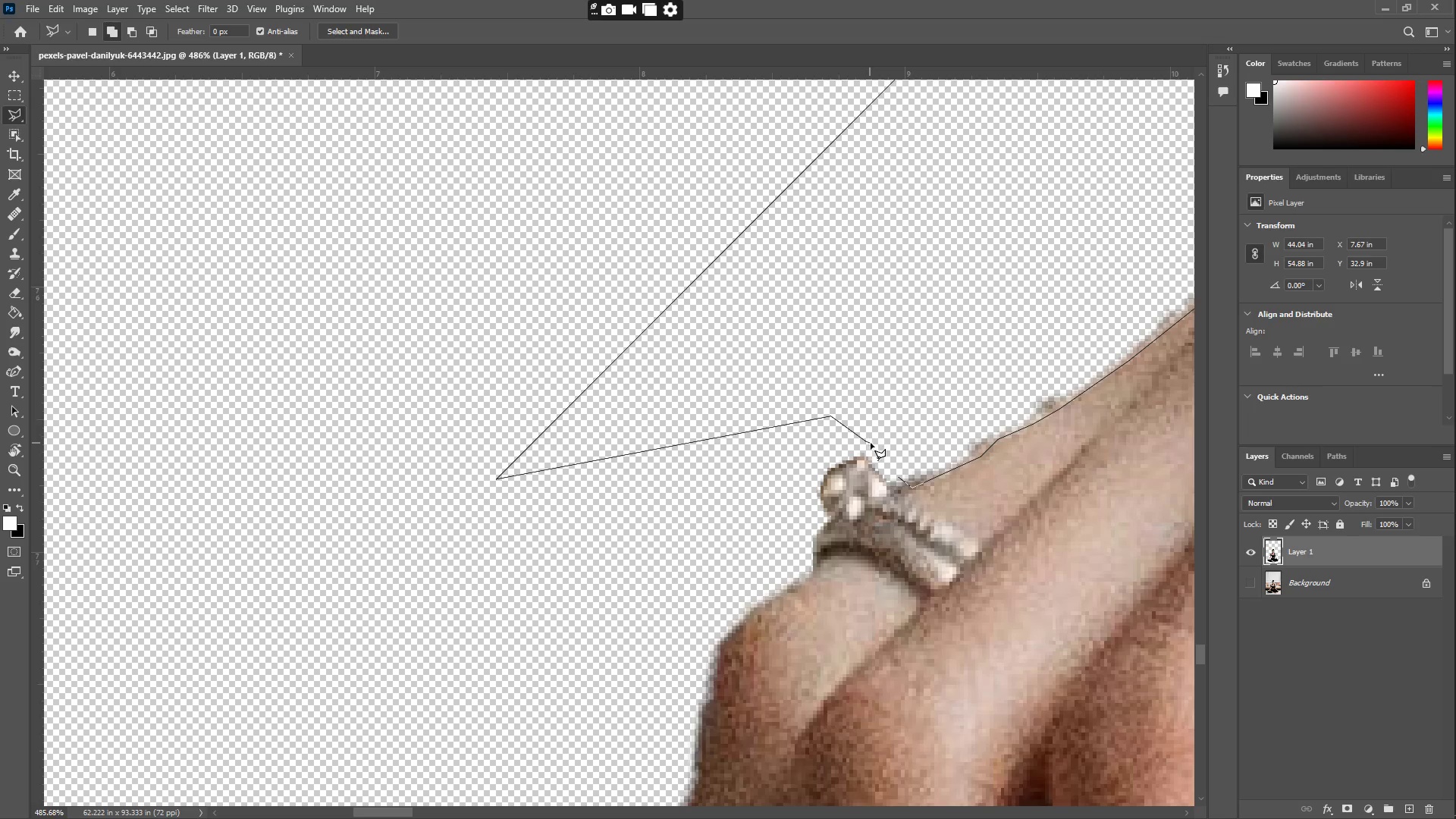 
triple_click([881, 459])
 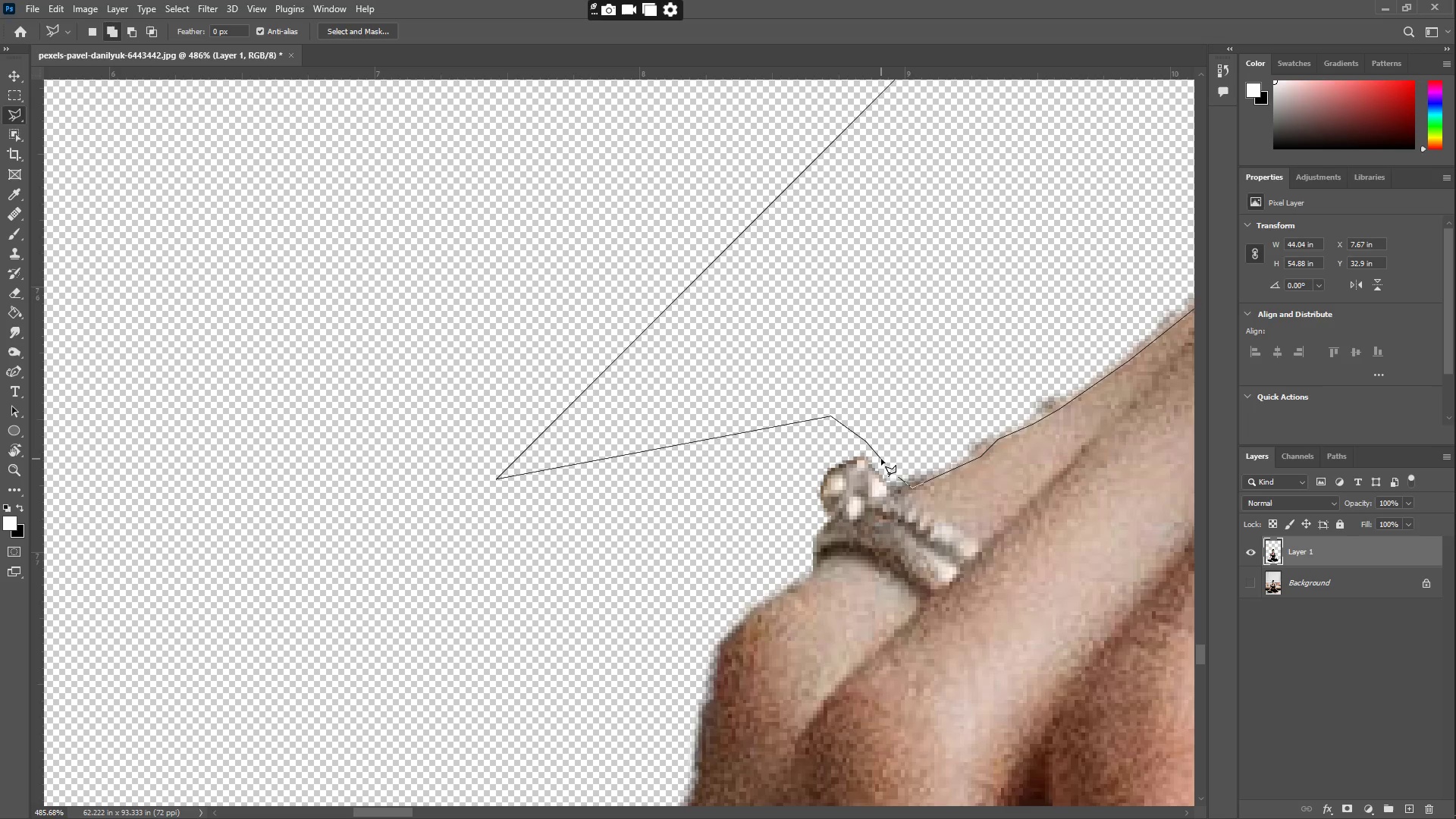 
triple_click([881, 459])
 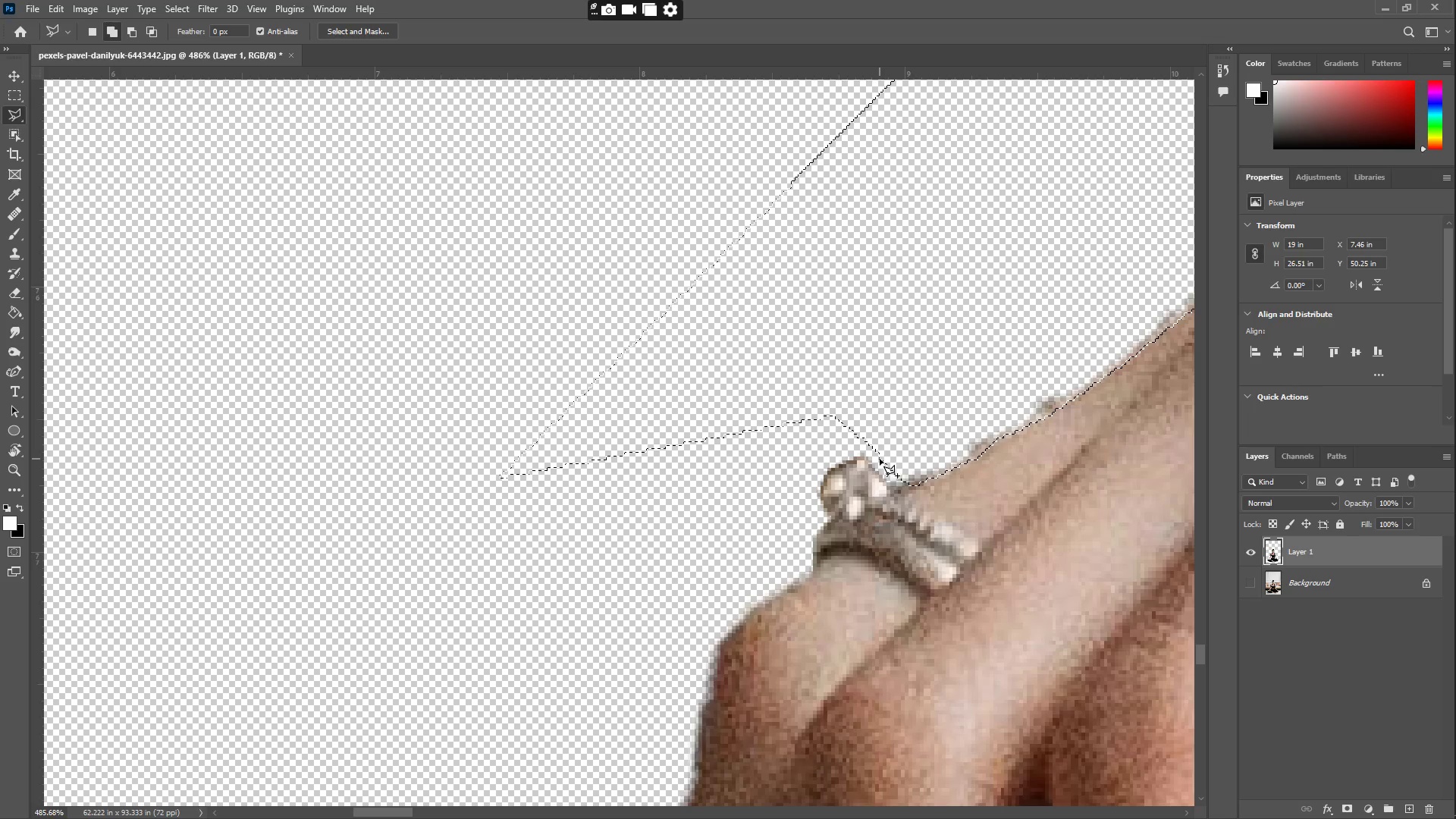 
key(Control+X)
 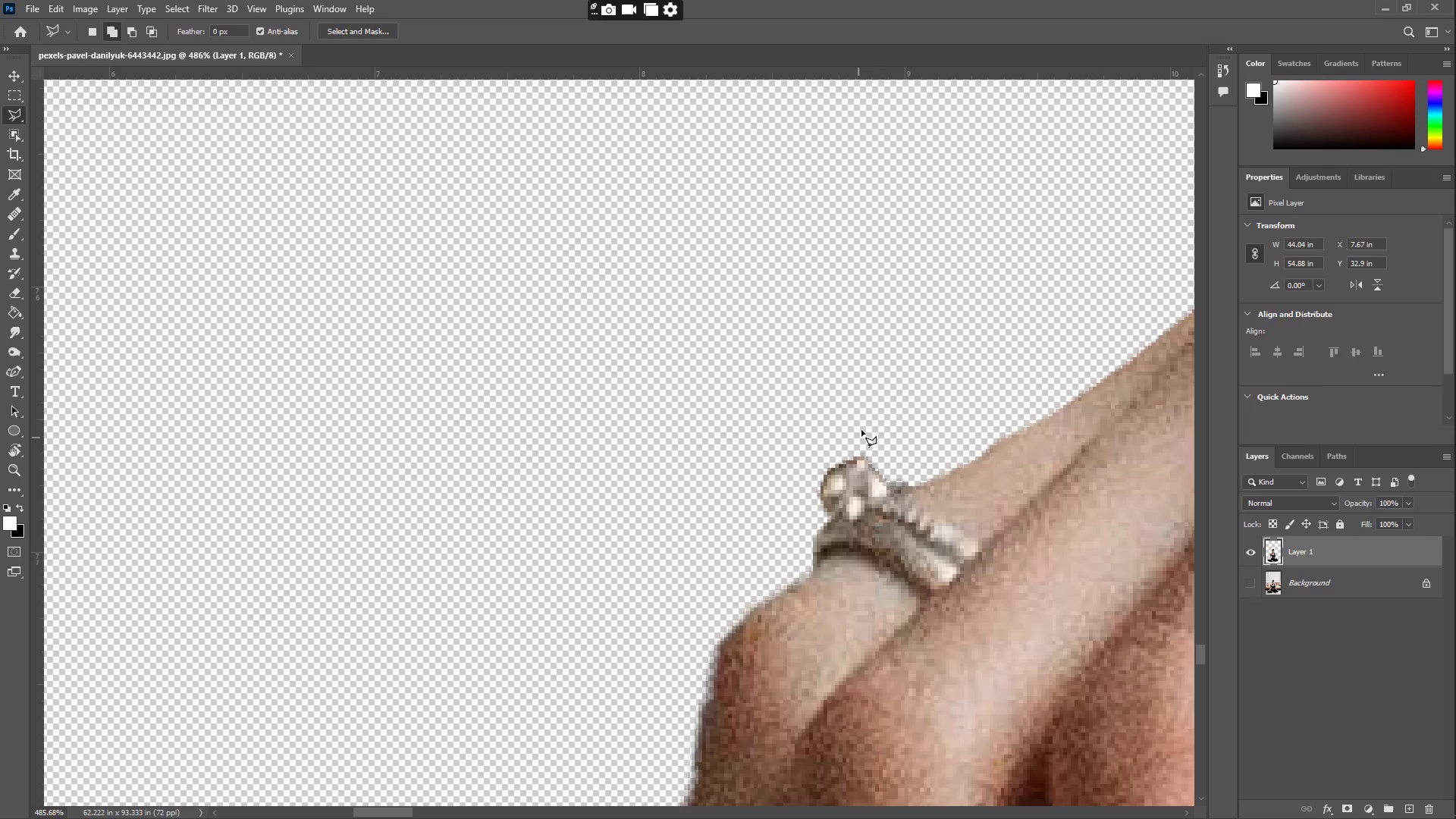 
type(zzz)
 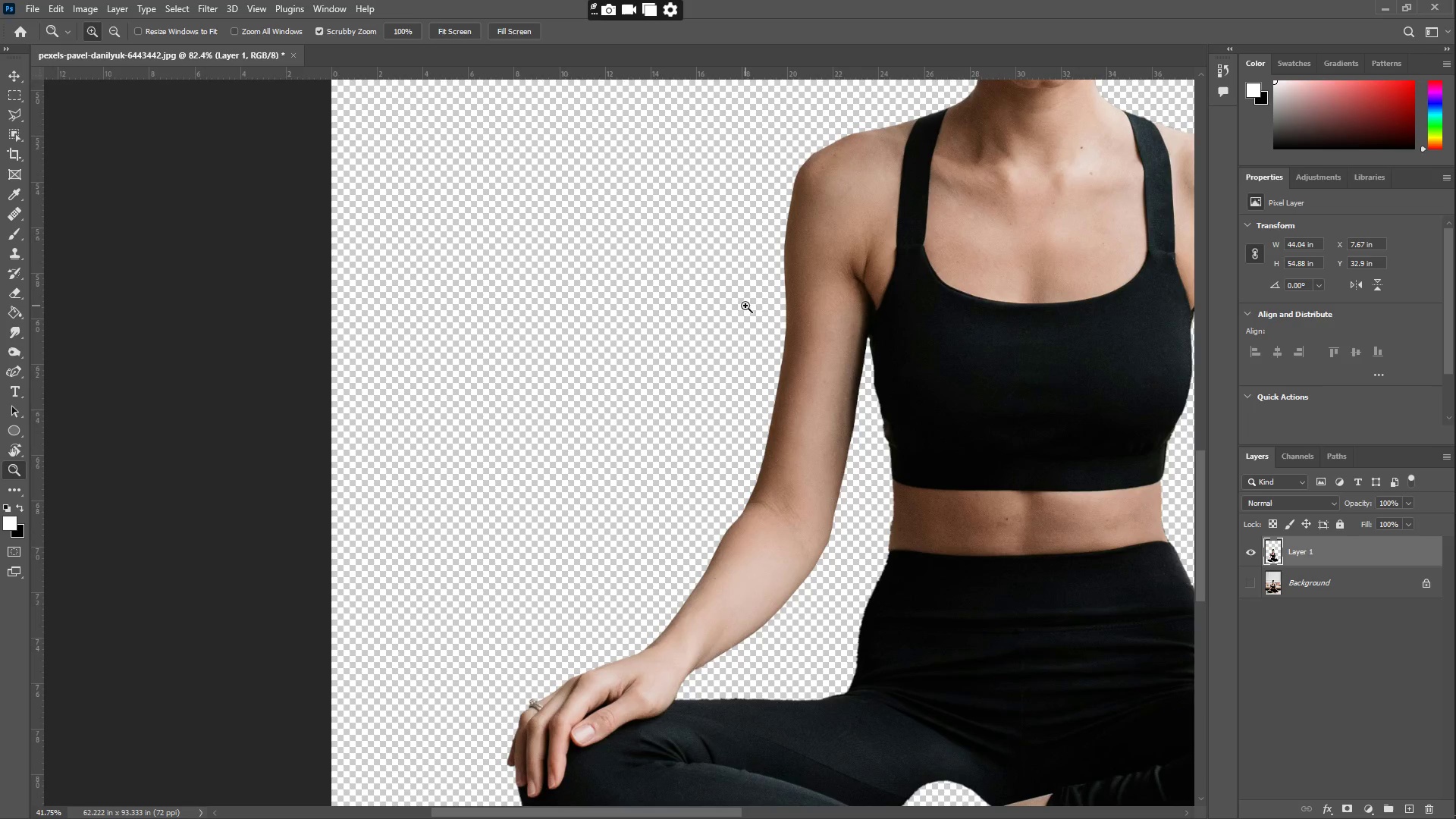 
left_click_drag(start_coordinate=[927, 375], to_coordinate=[821, 347])
 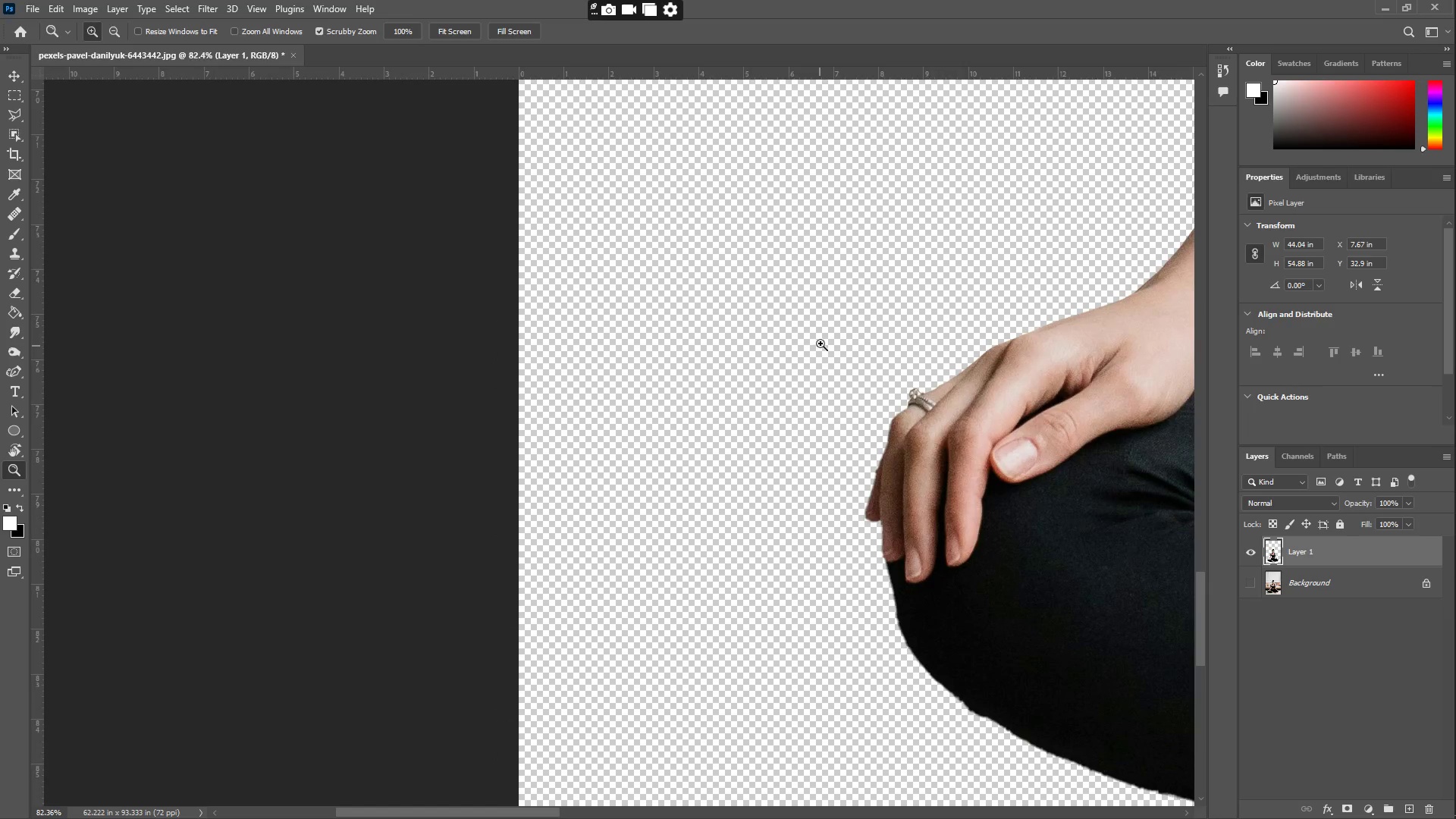 
hold_key(key=Space, duration=1.5)
 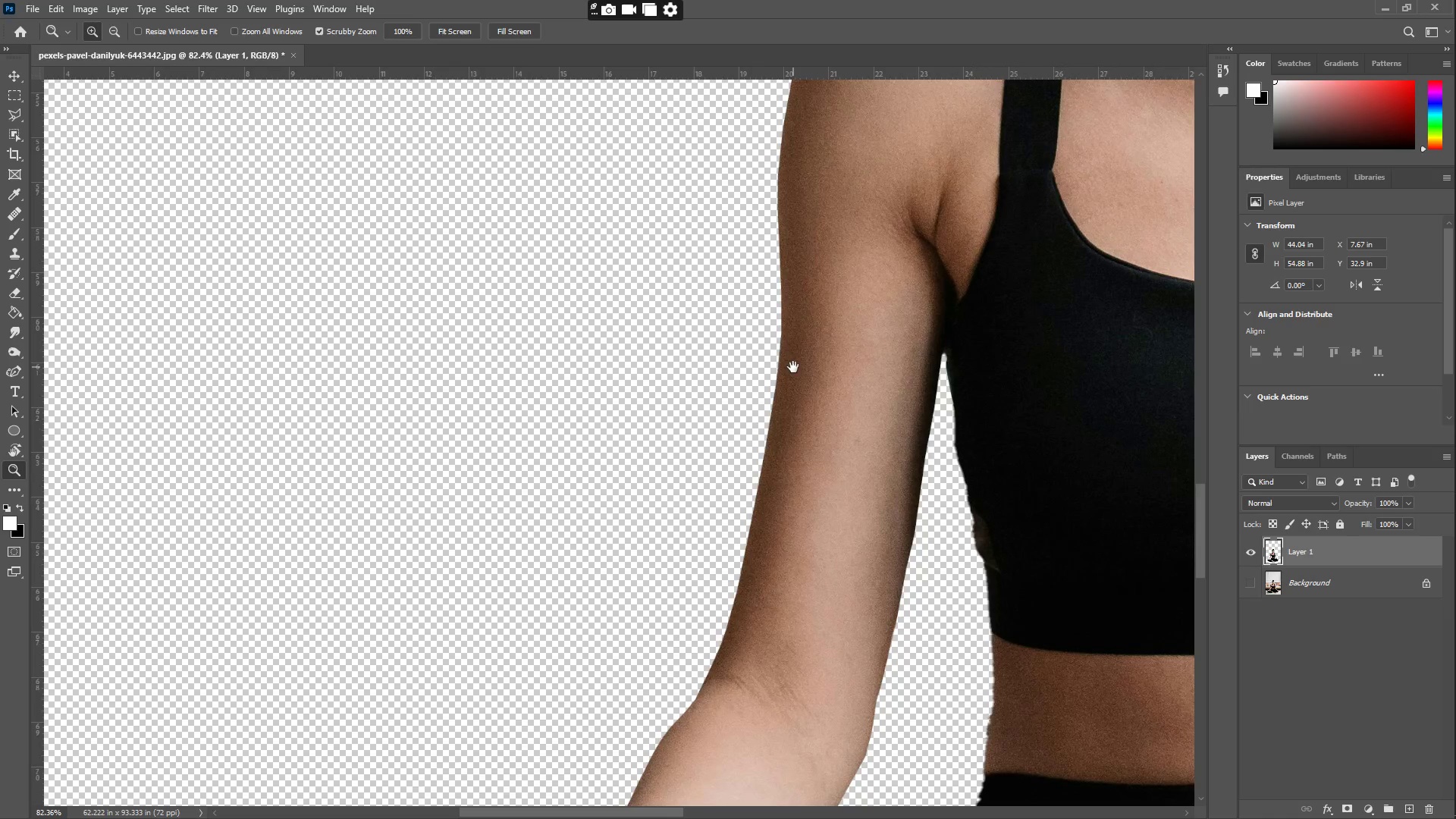 
left_click_drag(start_coordinate=[899, 321], to_coordinate=[526, 505])
 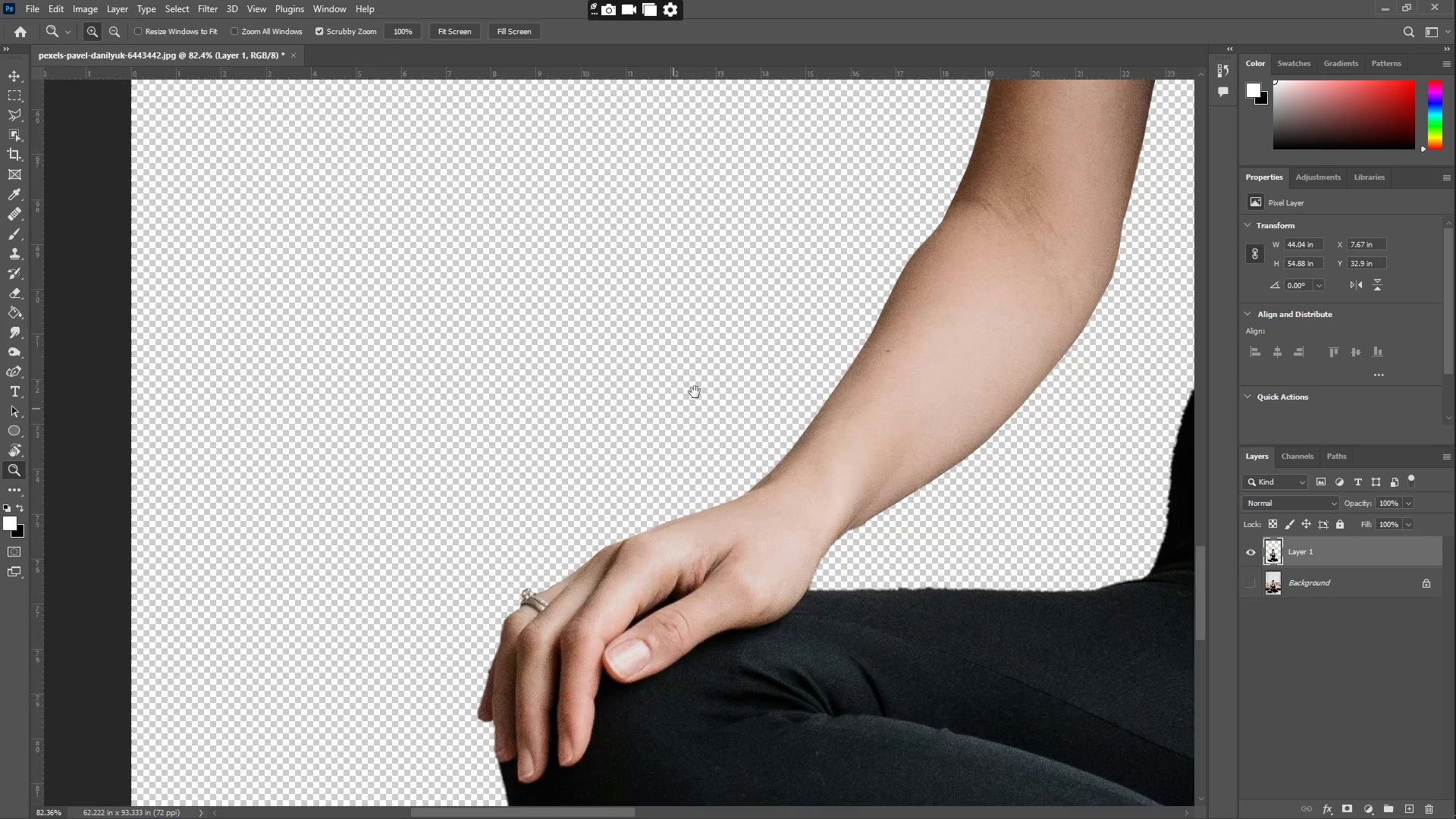 
left_click_drag(start_coordinate=[792, 318], to_coordinate=[676, 543])
 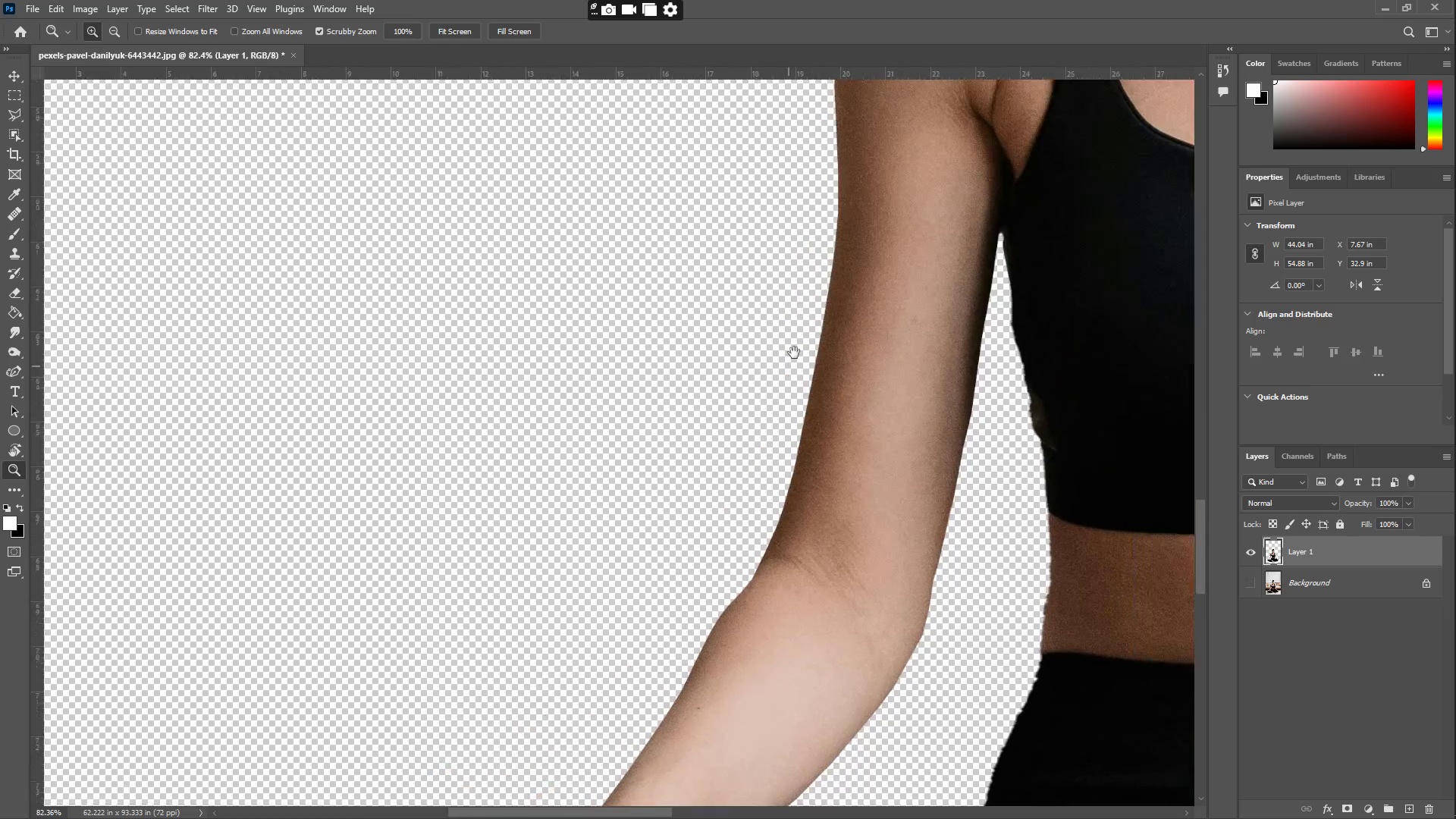 
left_click_drag(start_coordinate=[795, 348], to_coordinate=[793, 367])
 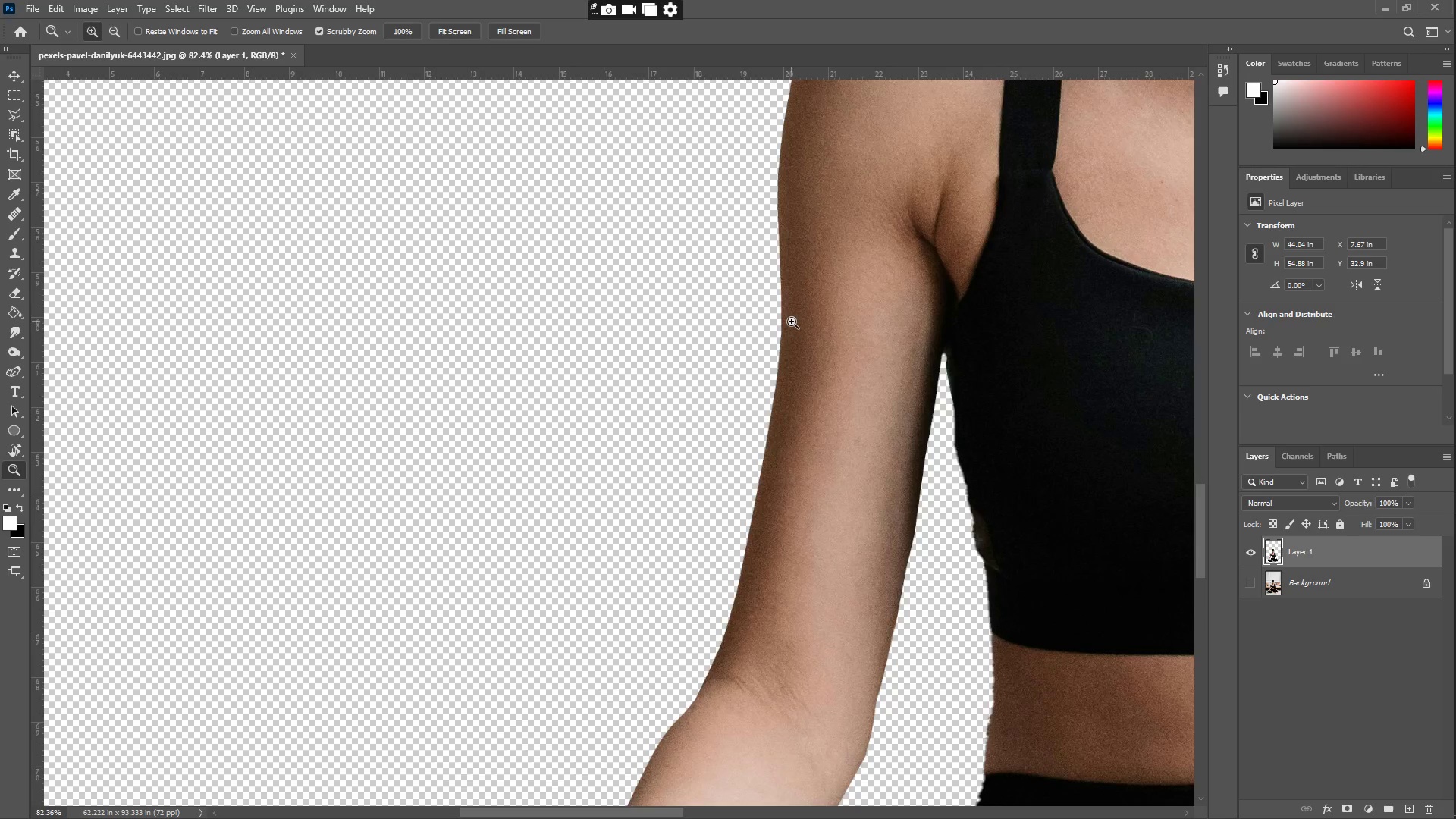 
hold_key(key=Space, duration=0.5)
 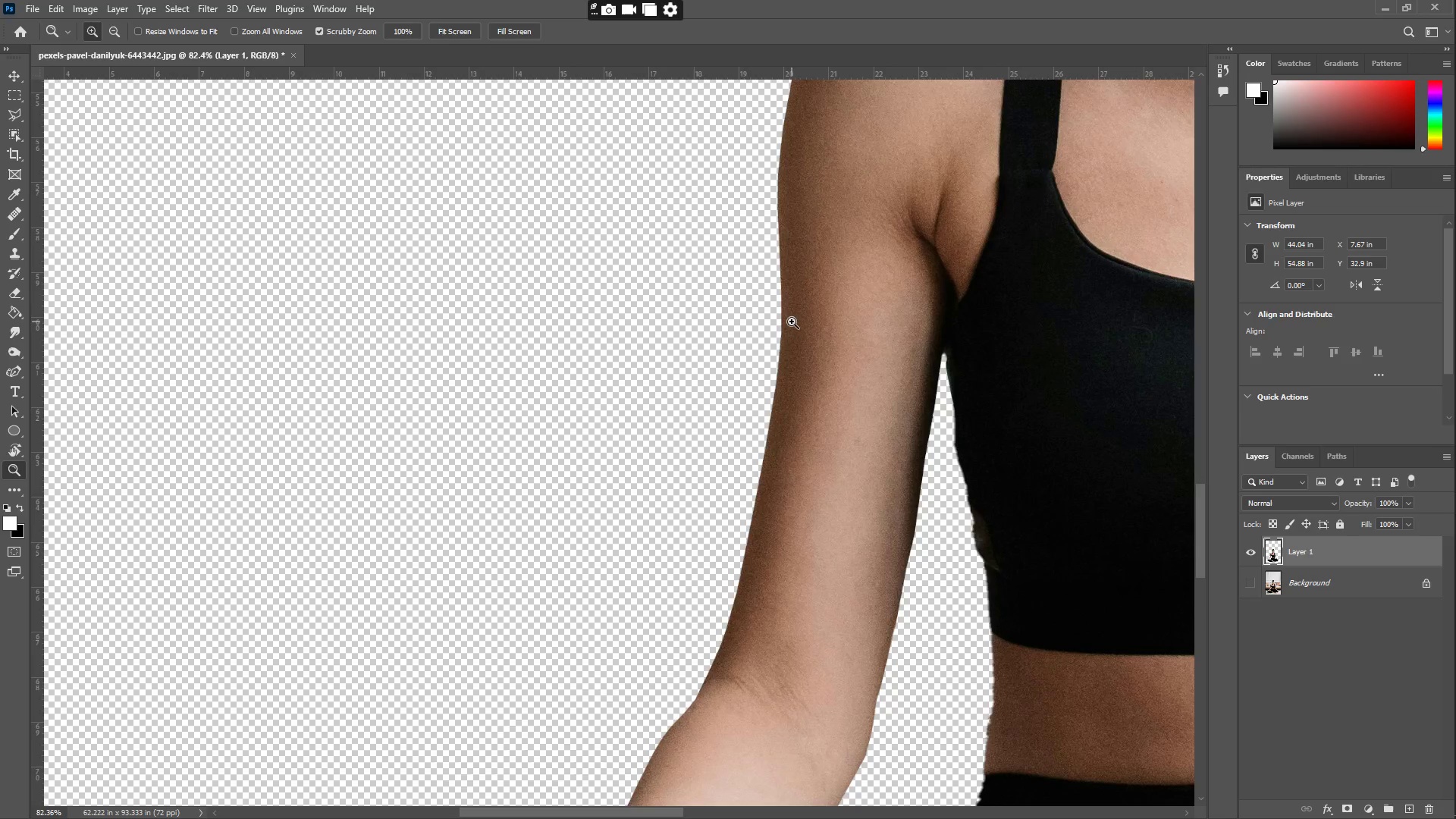 
left_click_drag(start_coordinate=[792, 320], to_coordinate=[745, 306])
 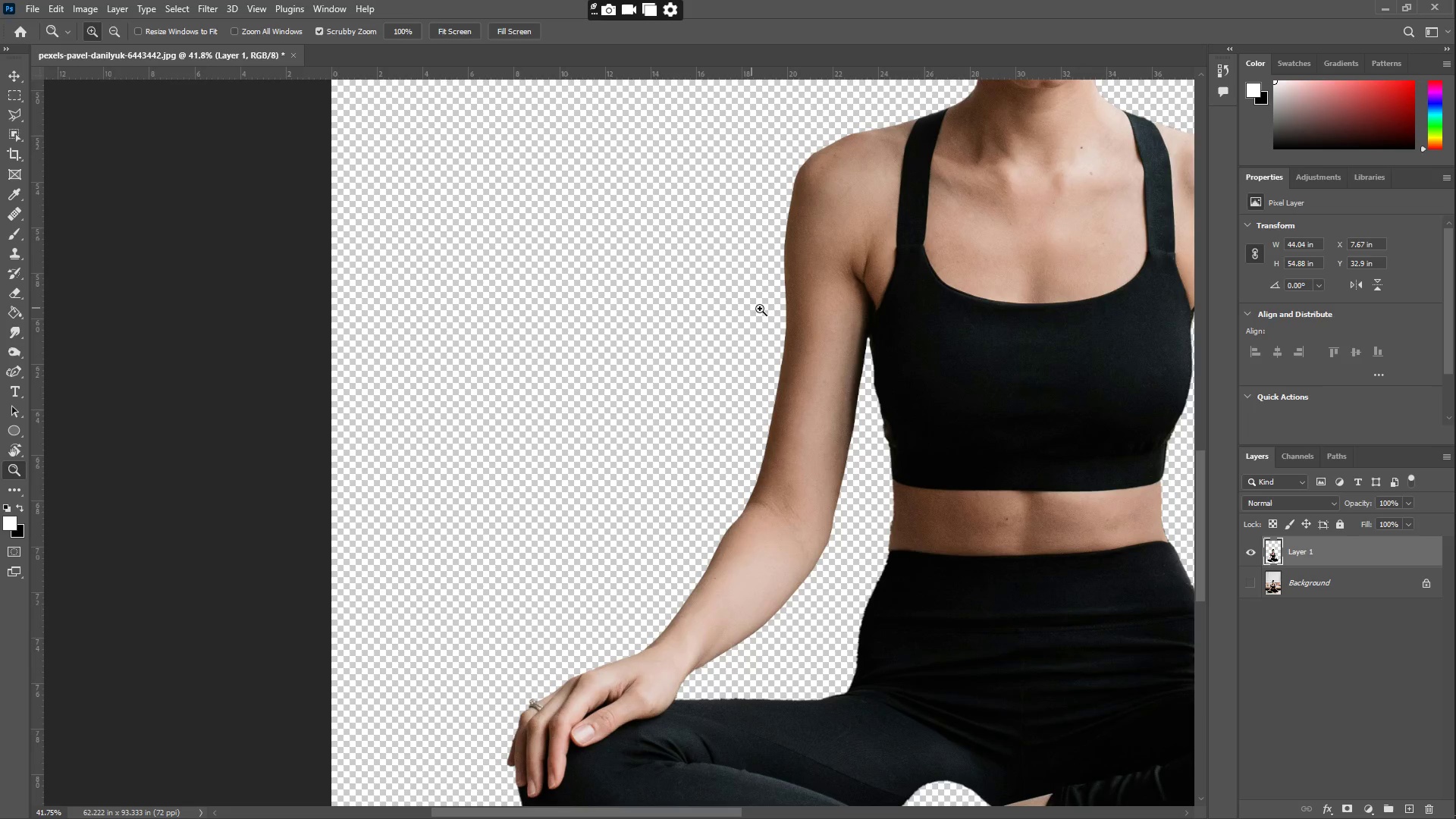 
hold_key(key=Space, duration=0.88)
 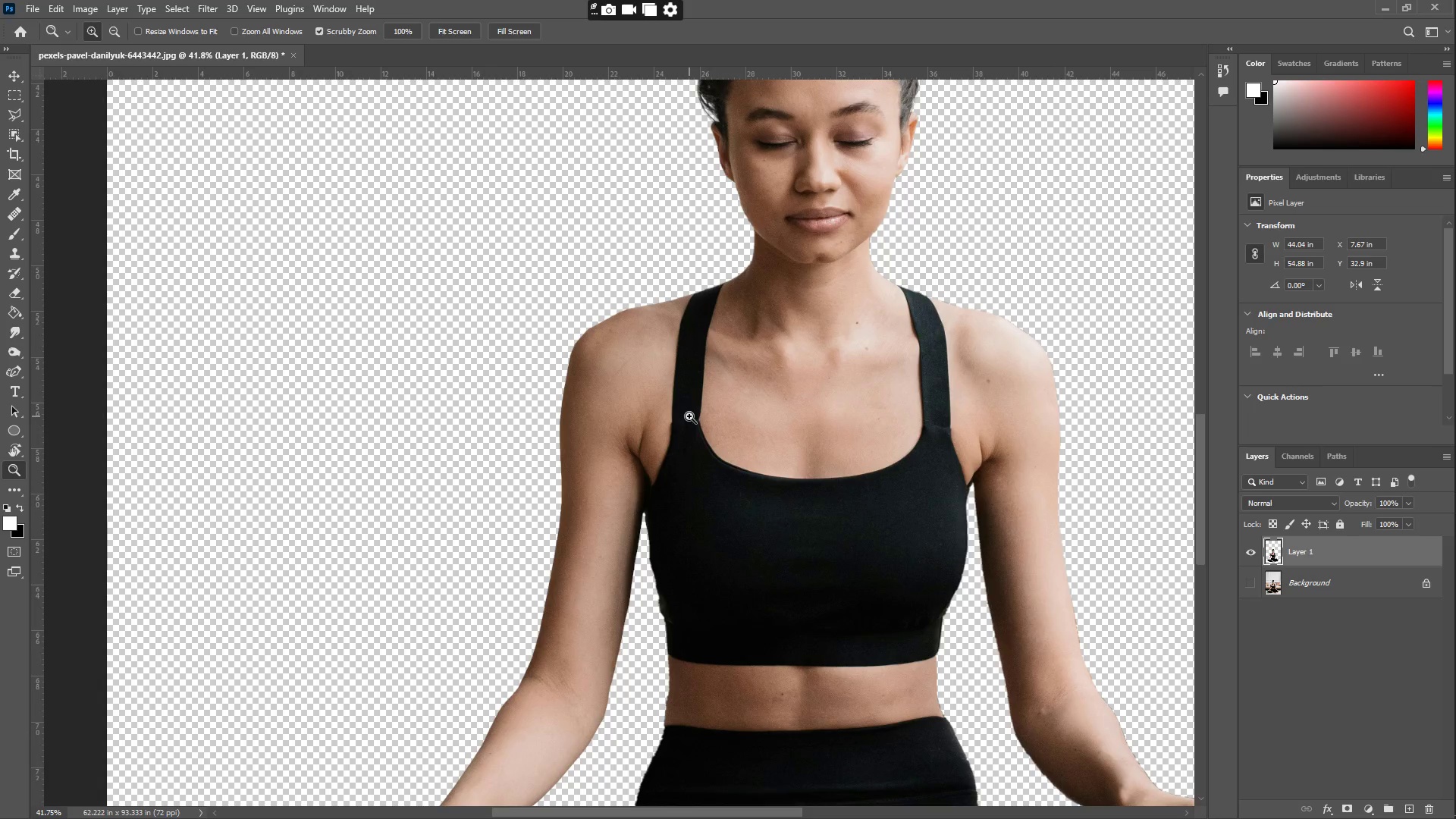 
left_click_drag(start_coordinate=[918, 243], to_coordinate=[694, 418])
 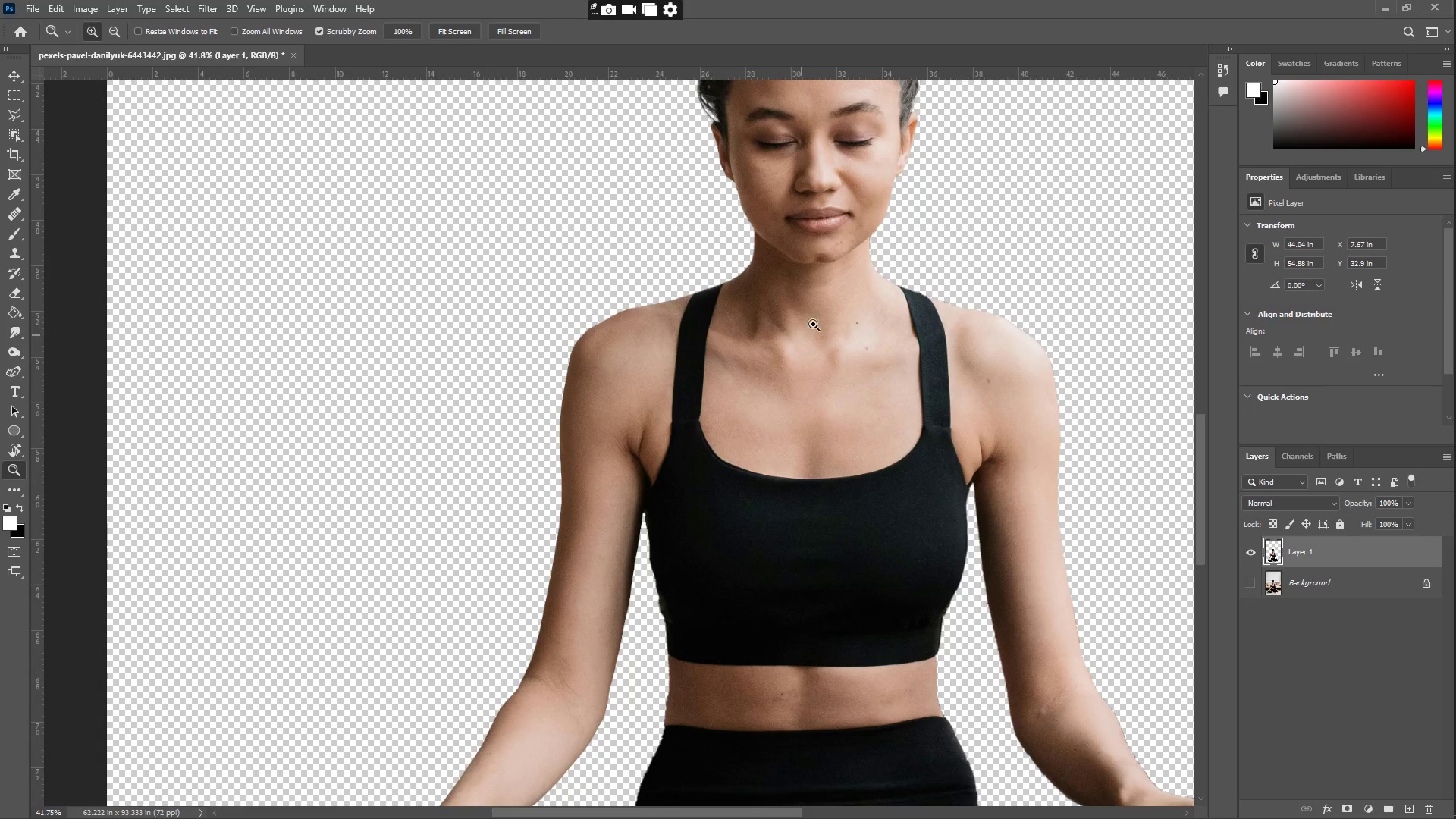 
left_click_drag(start_coordinate=[995, 361], to_coordinate=[1040, 336])
 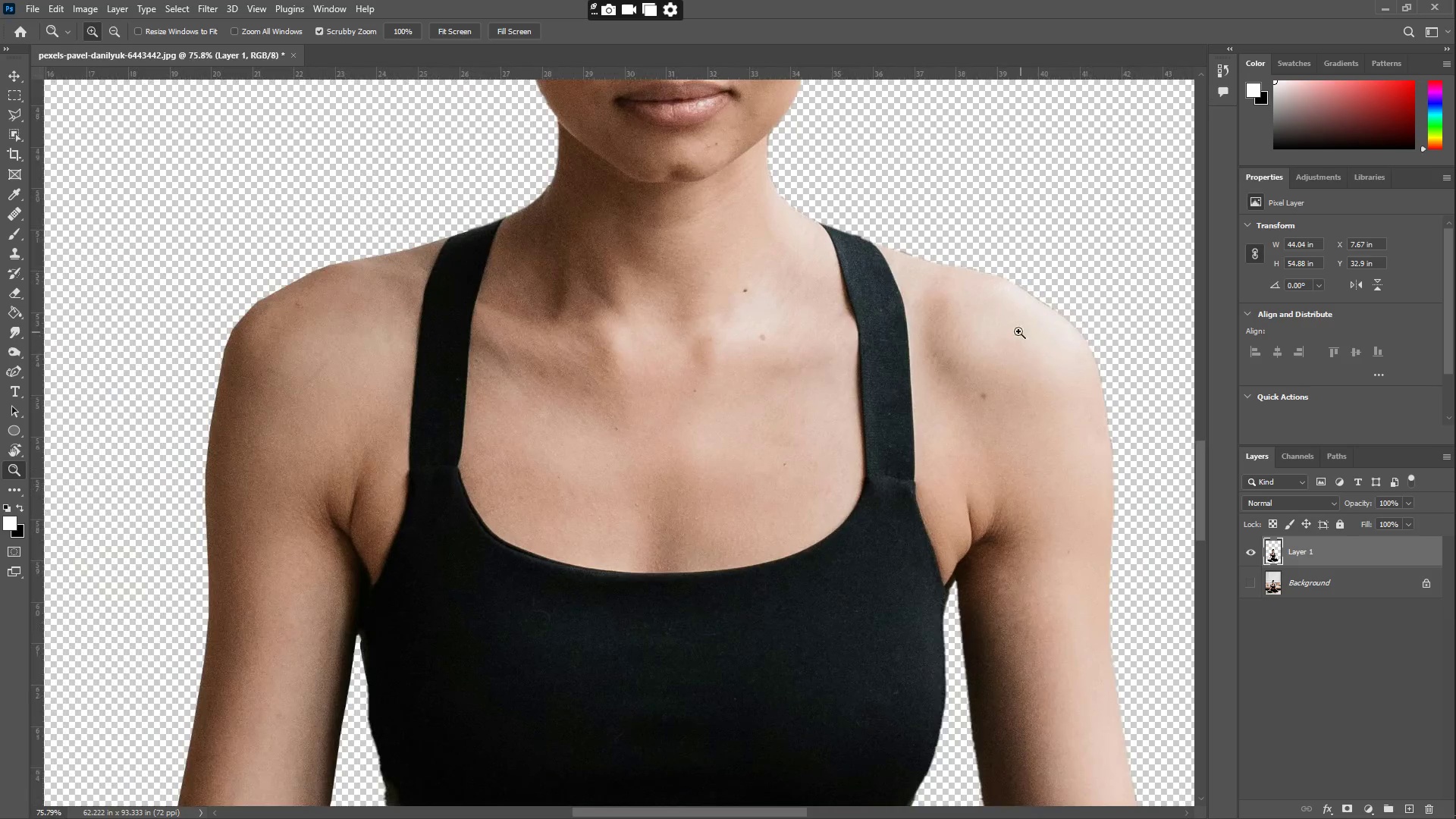 
left_click_drag(start_coordinate=[787, 253], to_coordinate=[763, 234])
 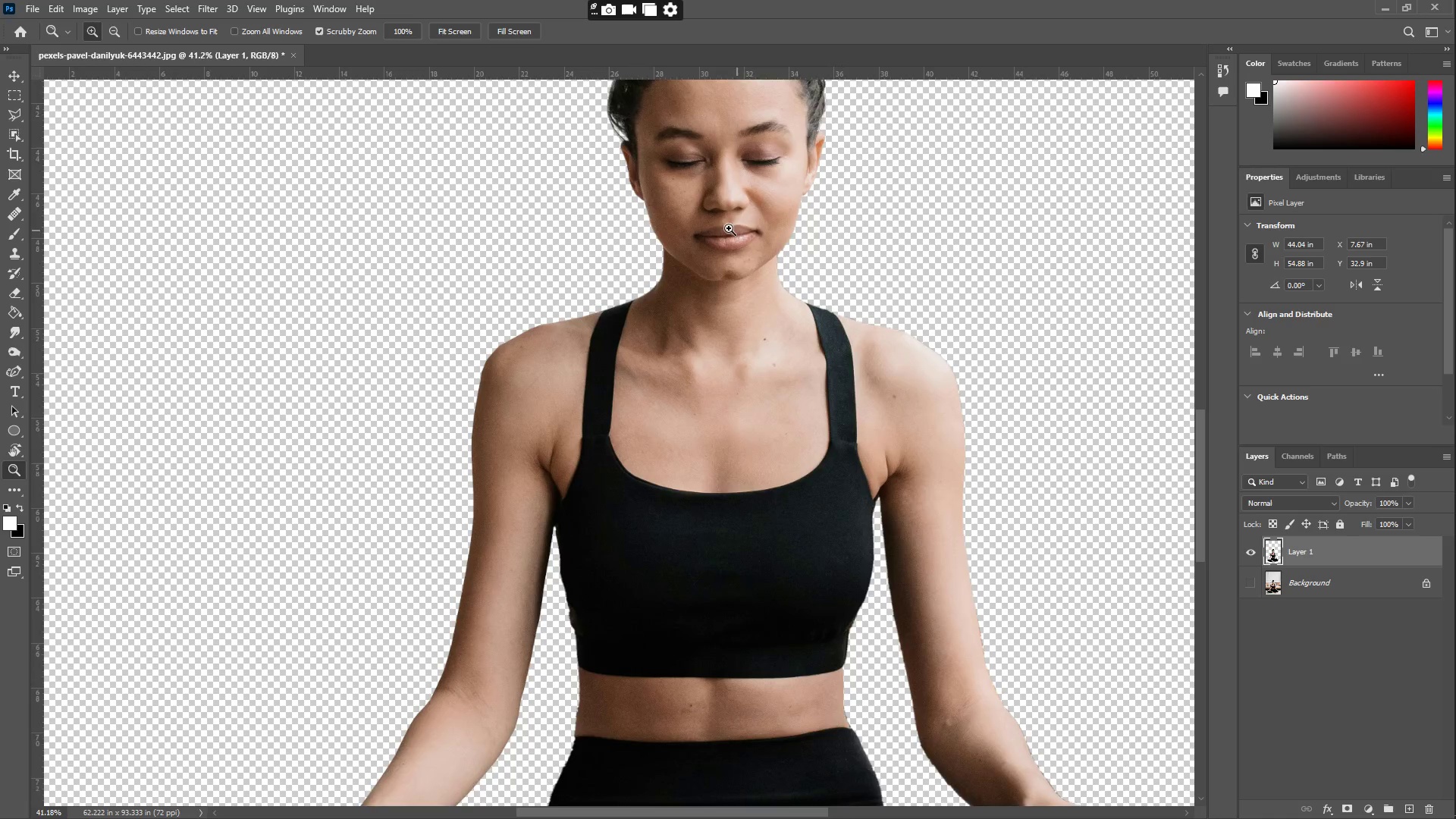 
scroll: coordinate [949, 315], scroll_direction: up, amount: 10.0
 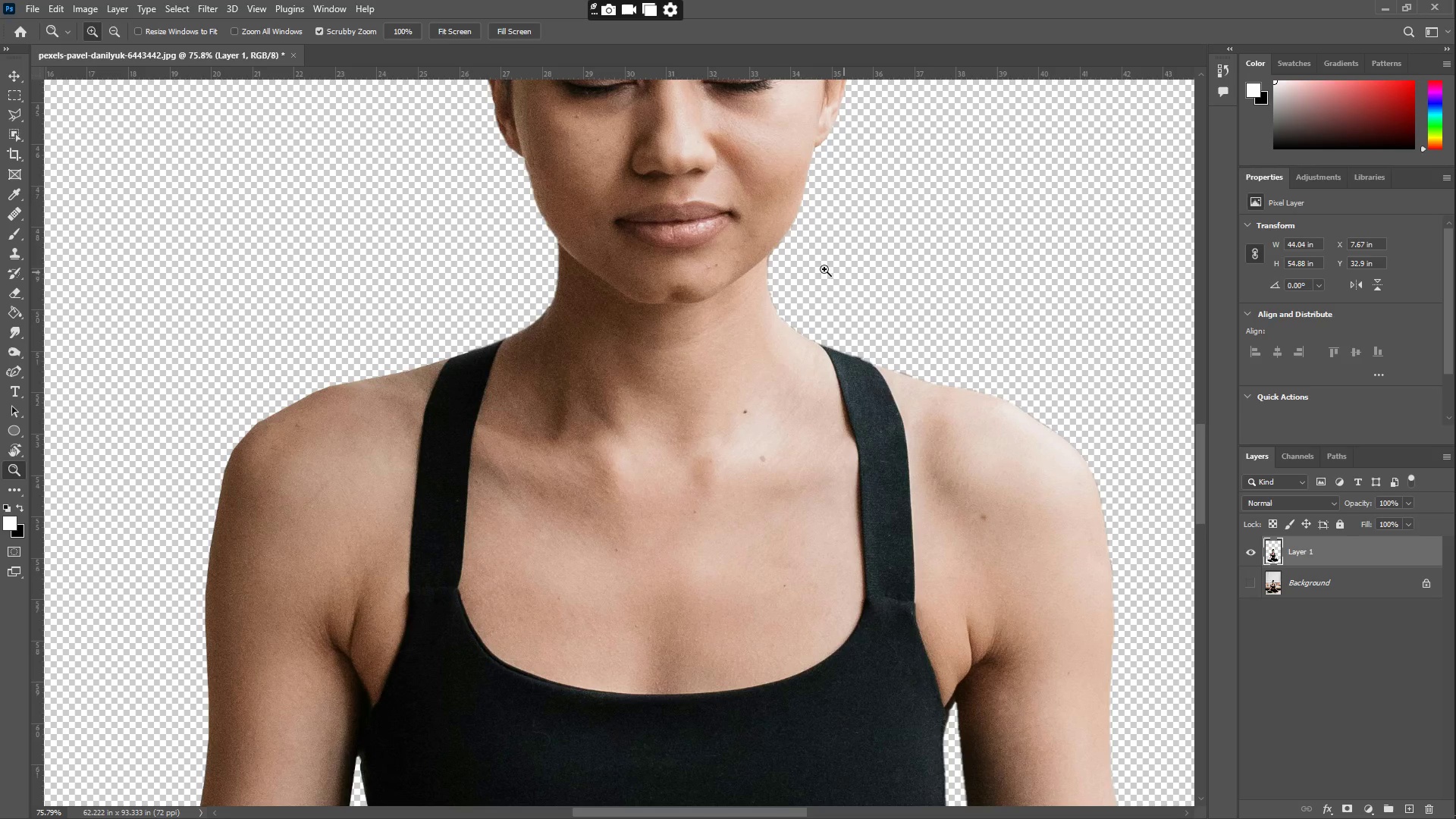 
scroll: coordinate [694, 517], scroll_direction: down, amount: 42.0
 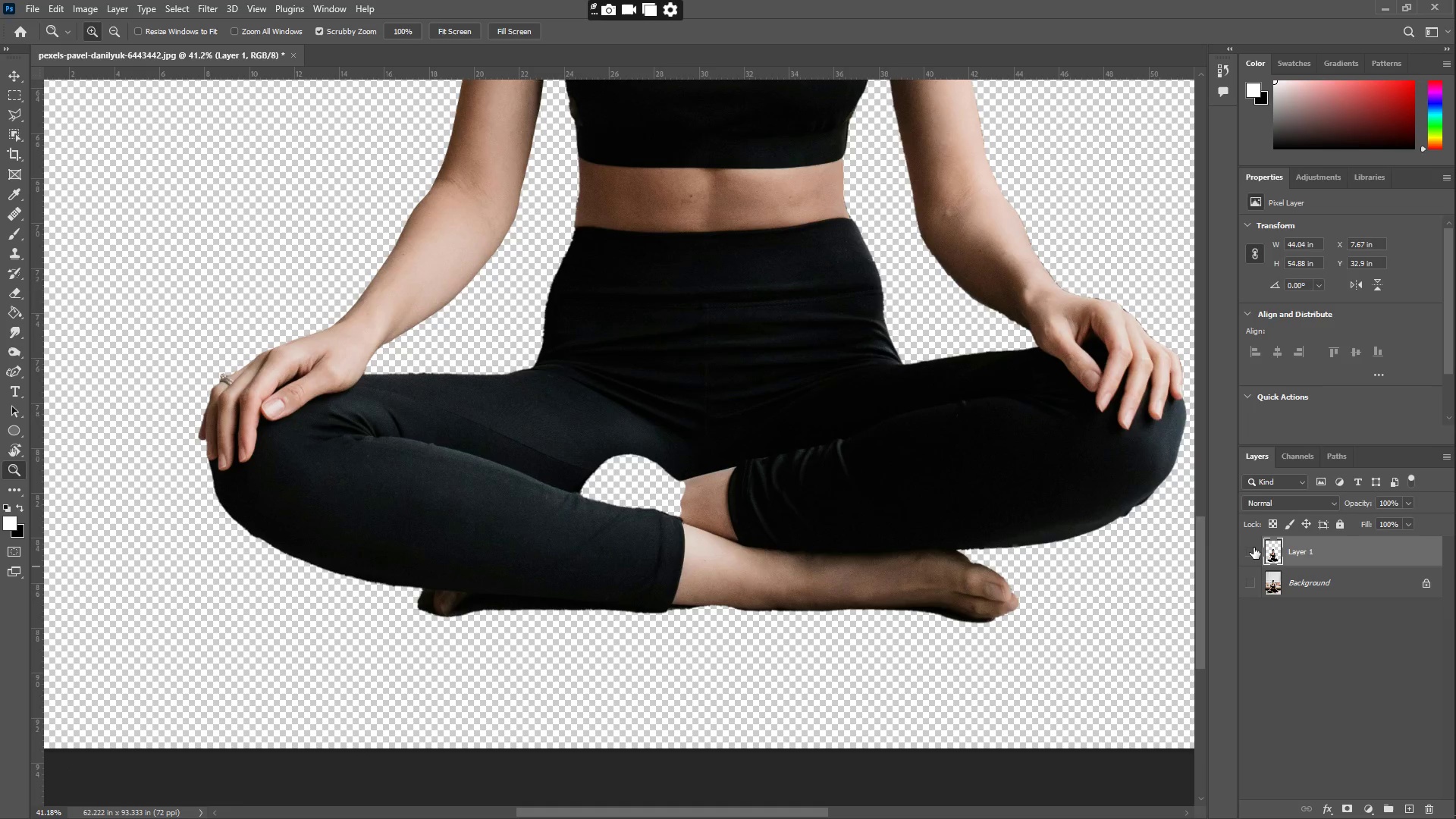 
left_click([1254, 548])
 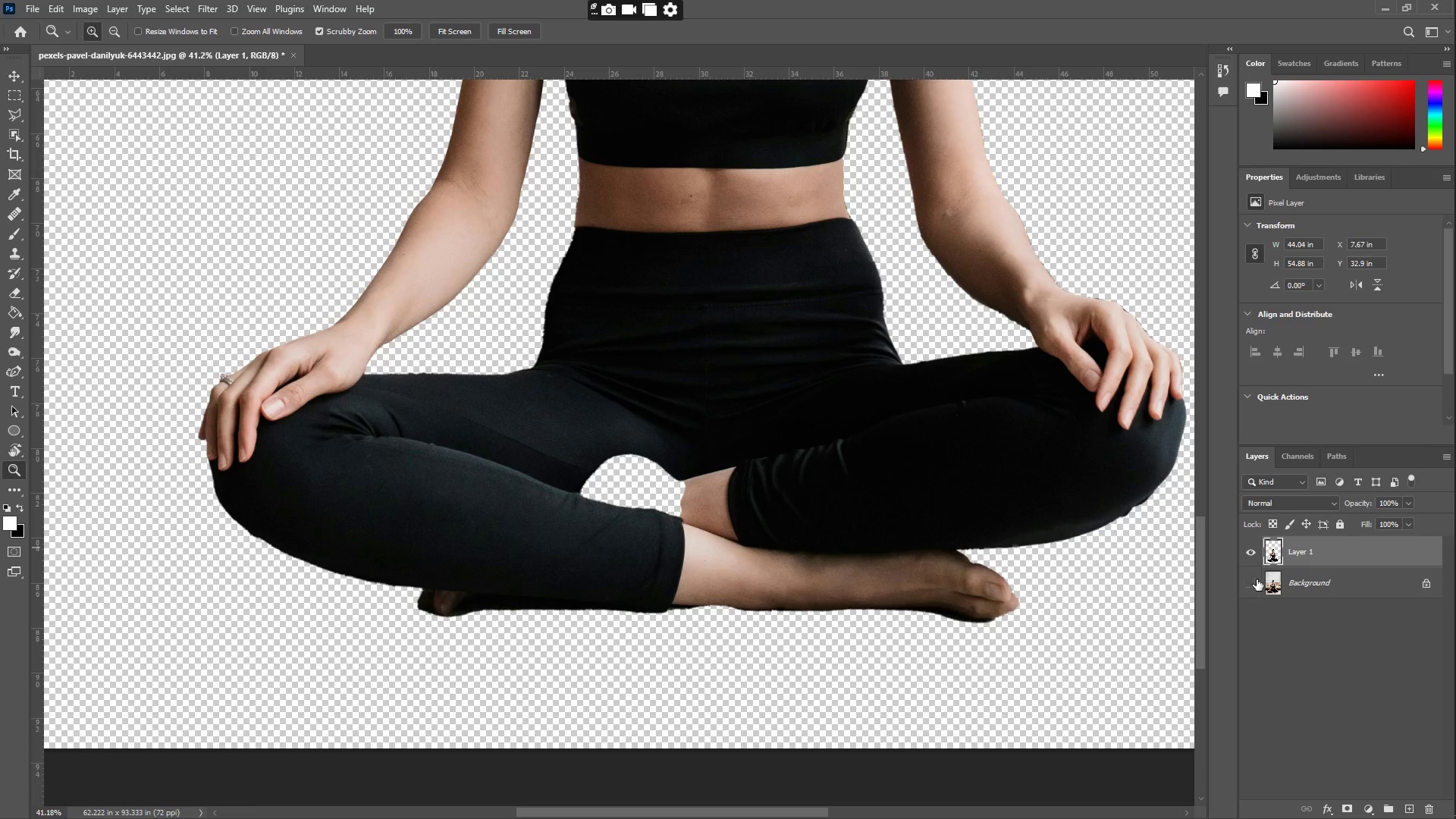 
left_click([1252, 579])
 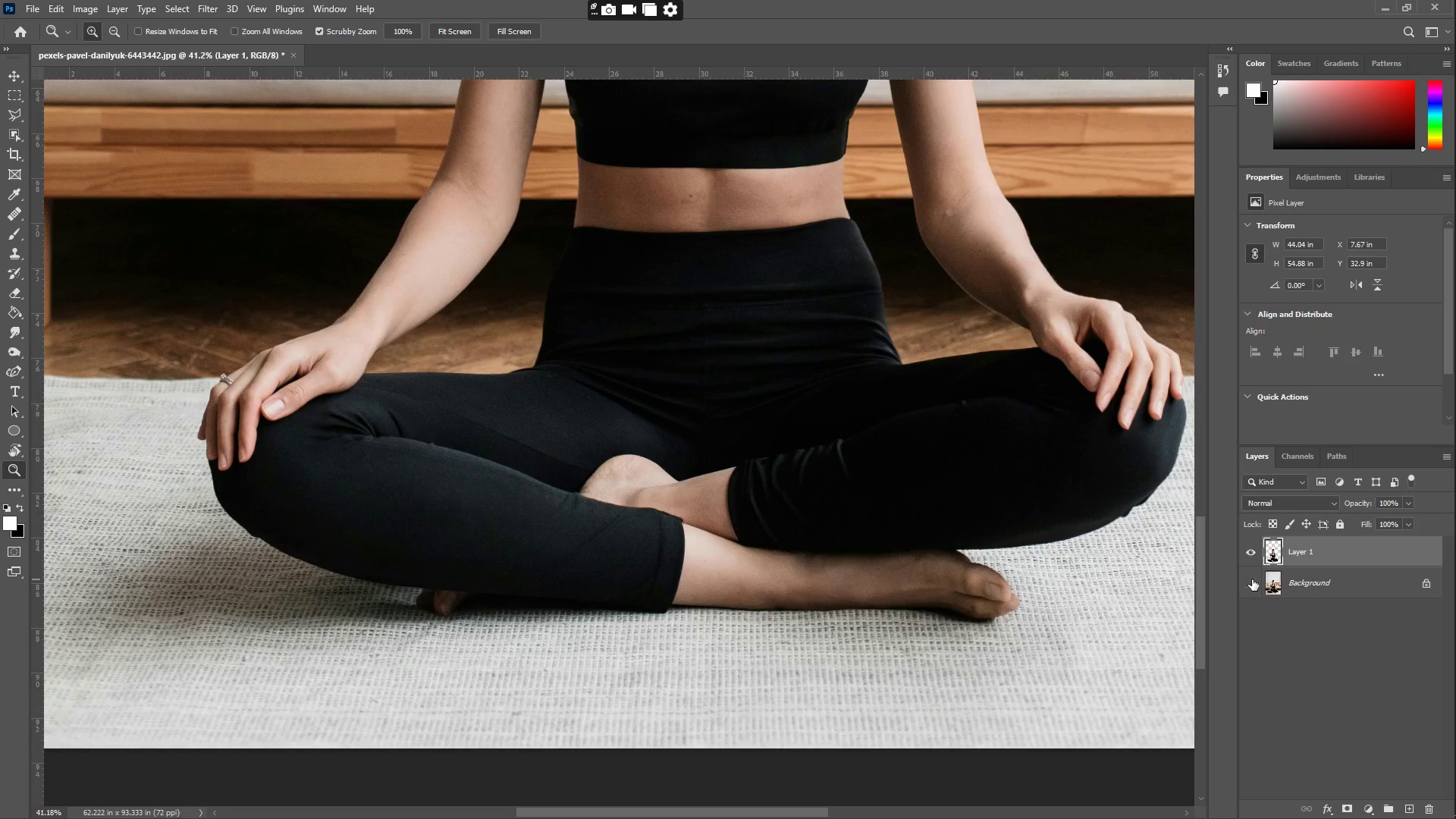 
double_click([1252, 579])
 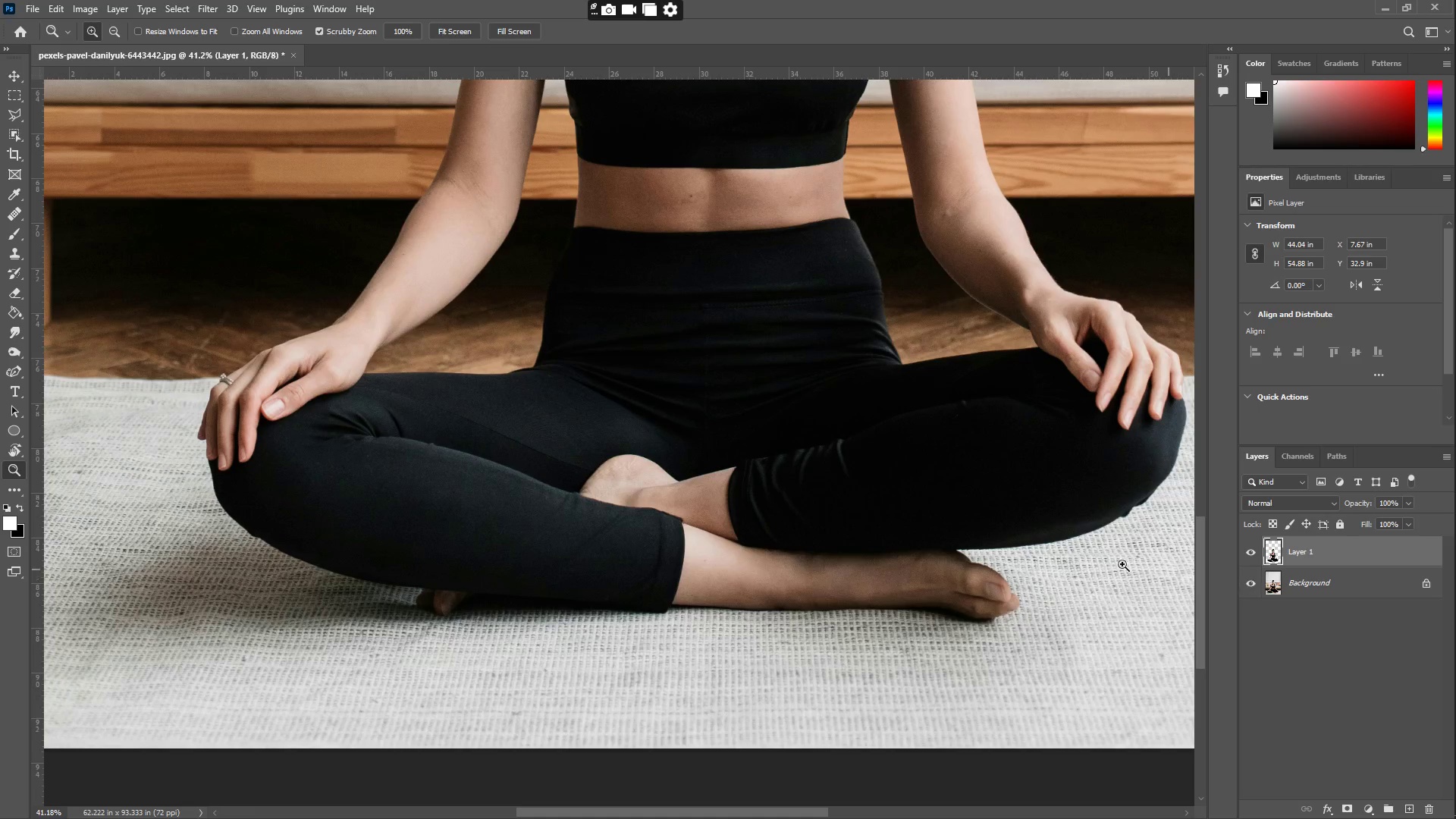 
left_click_drag(start_coordinate=[618, 485], to_coordinate=[701, 445])
 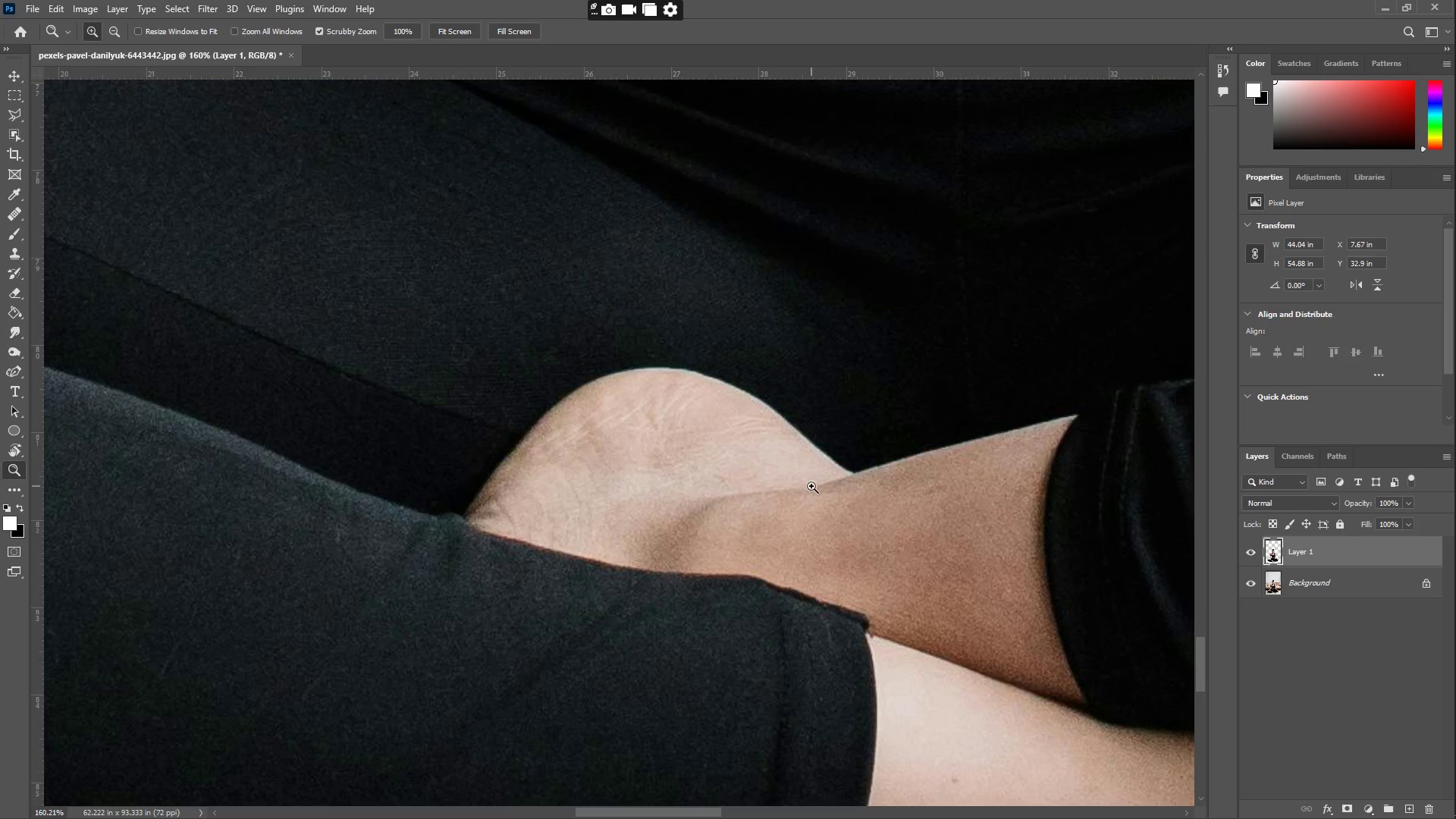 
left_click([1246, 550])
 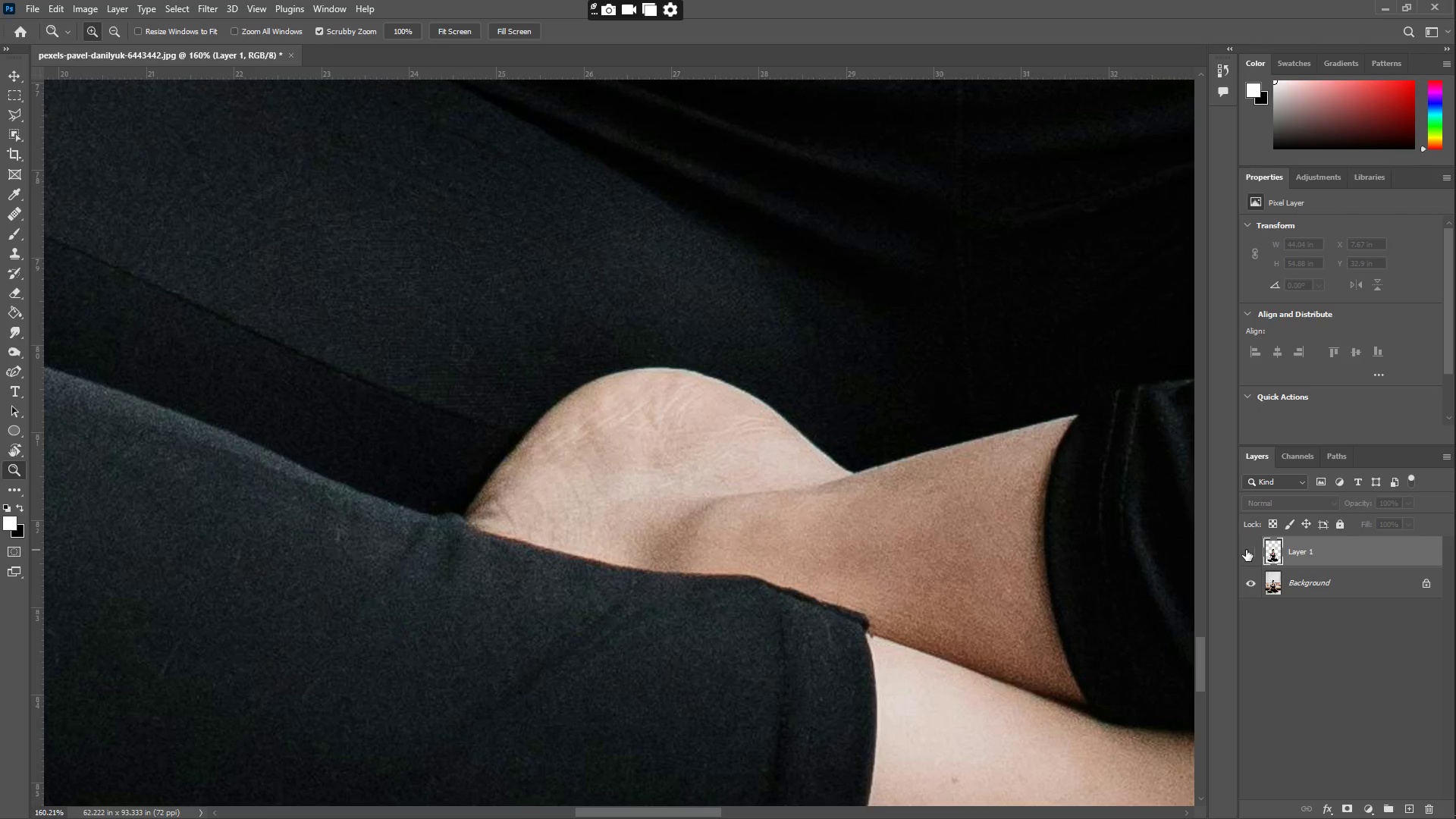 
left_click([1253, 553])
 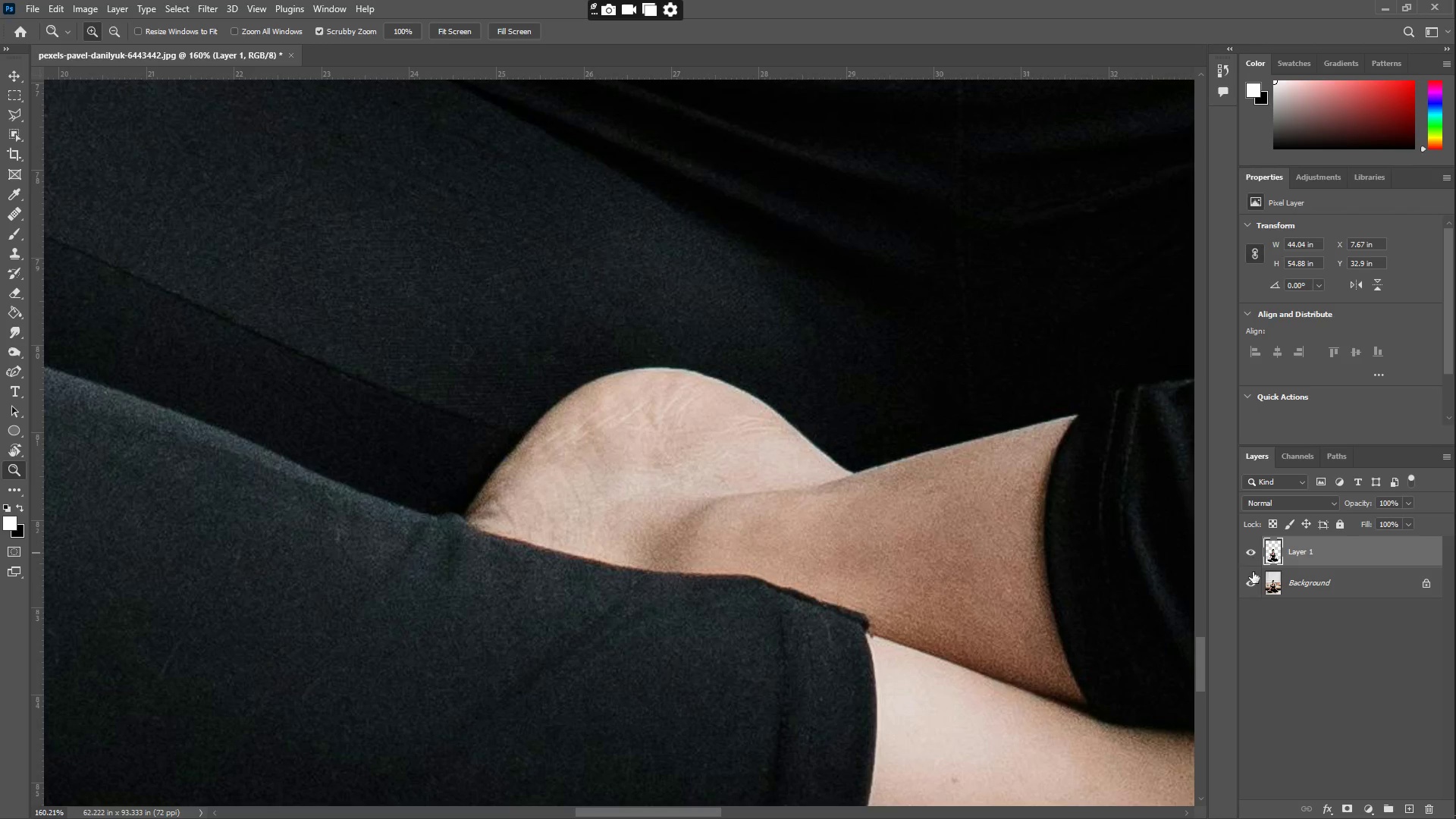 
left_click([1255, 582])
 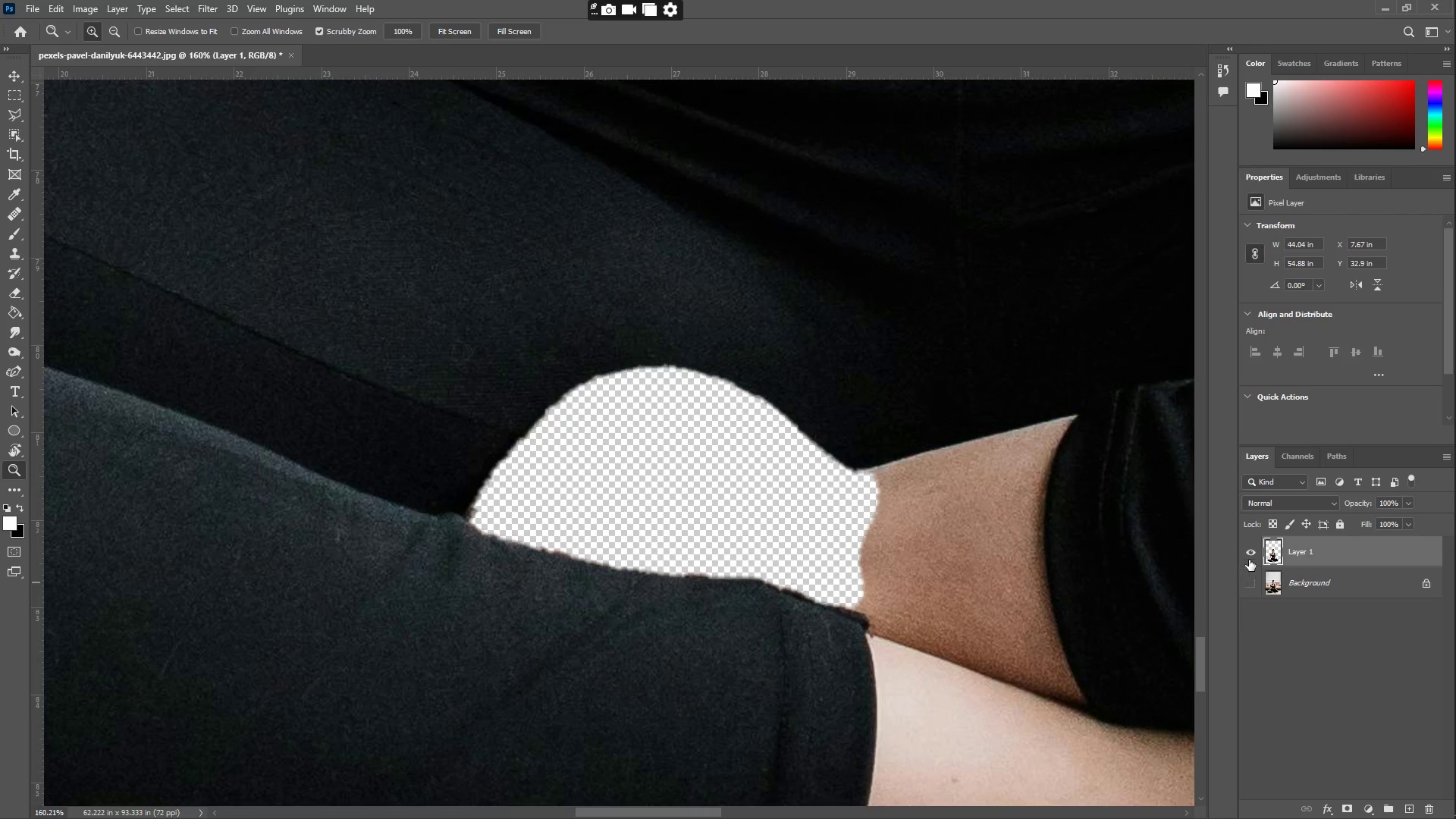 
left_click([1249, 554])
 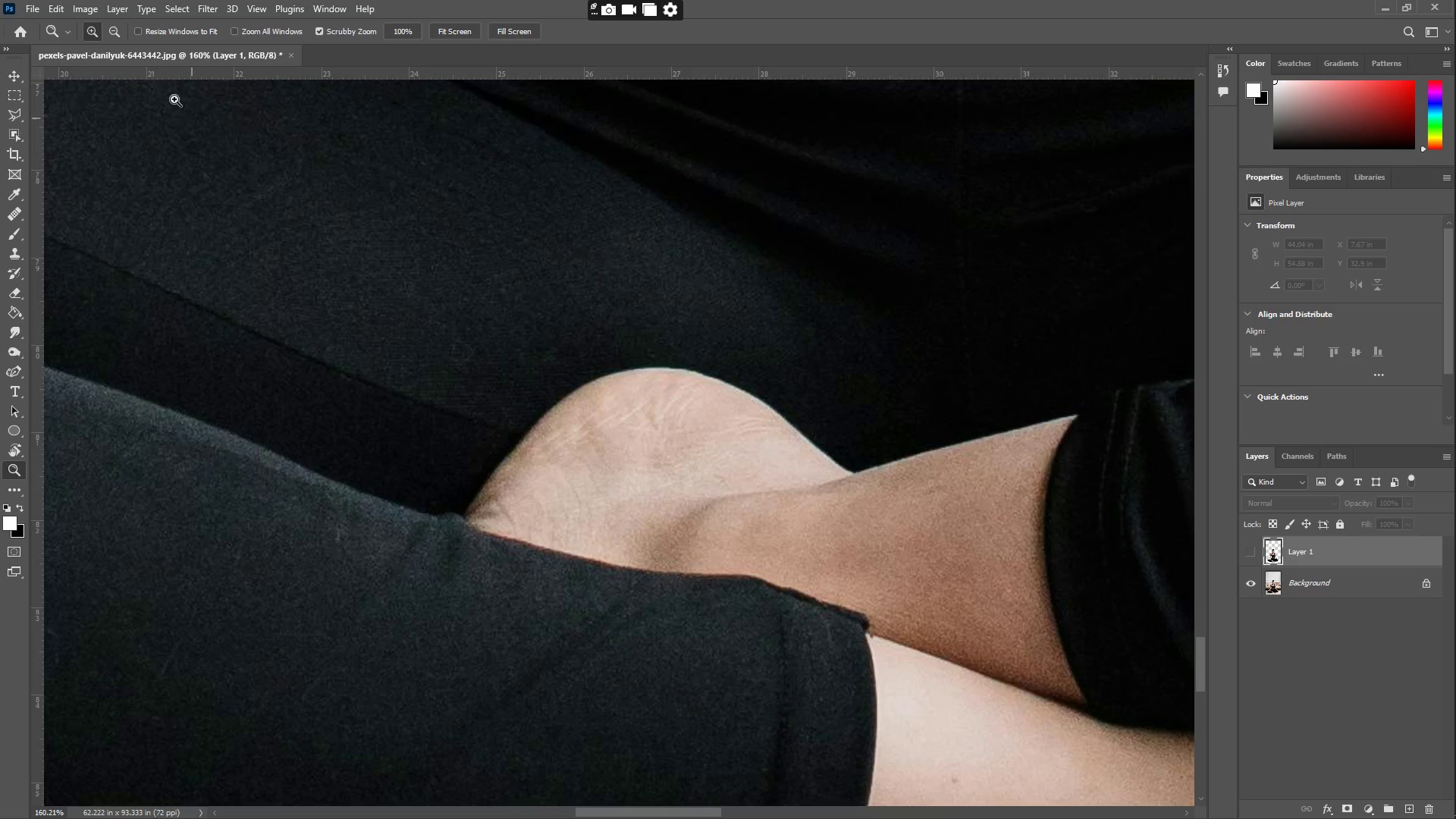 
left_click([11, 111])
 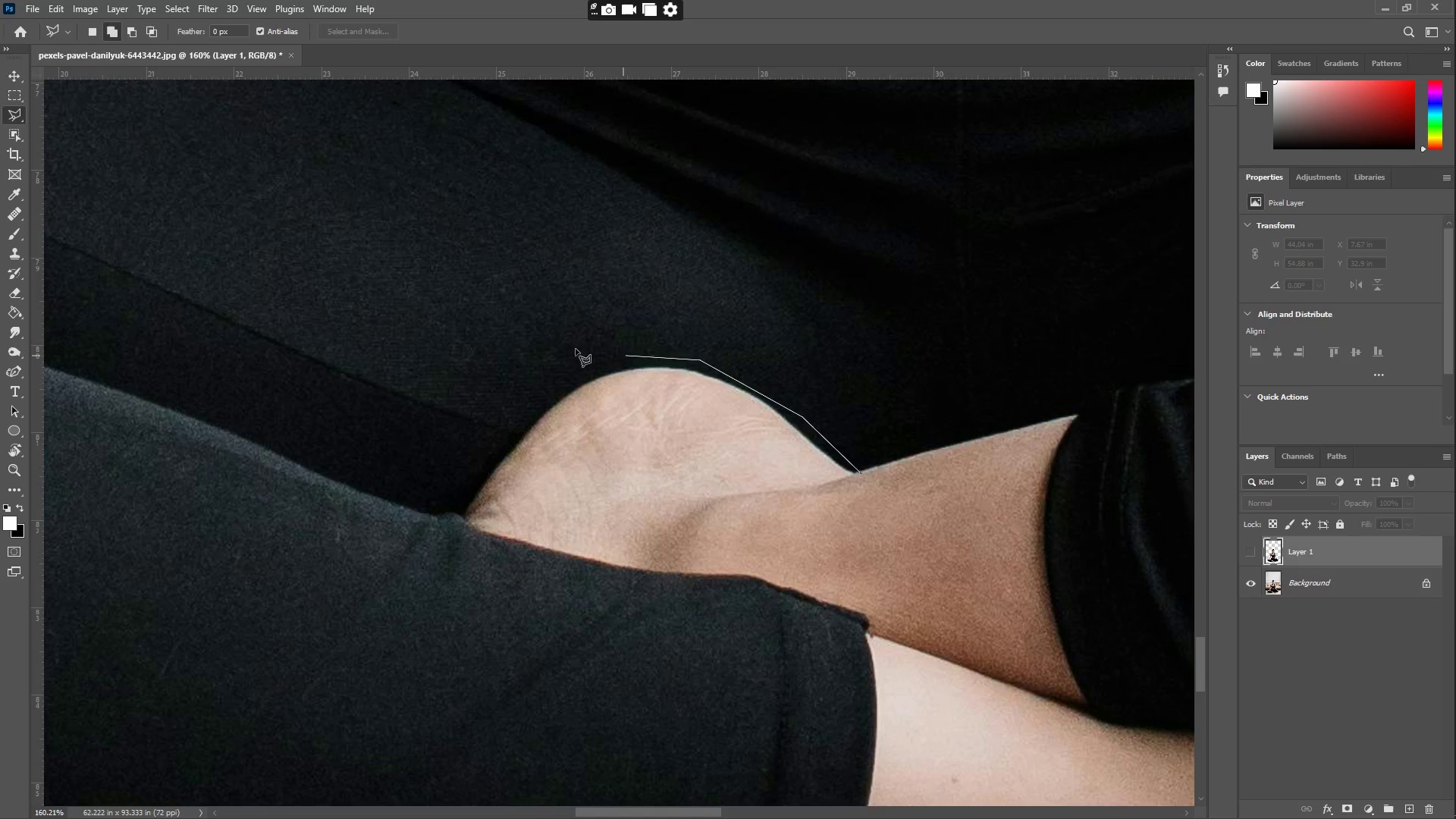 
triple_click([408, 519])
 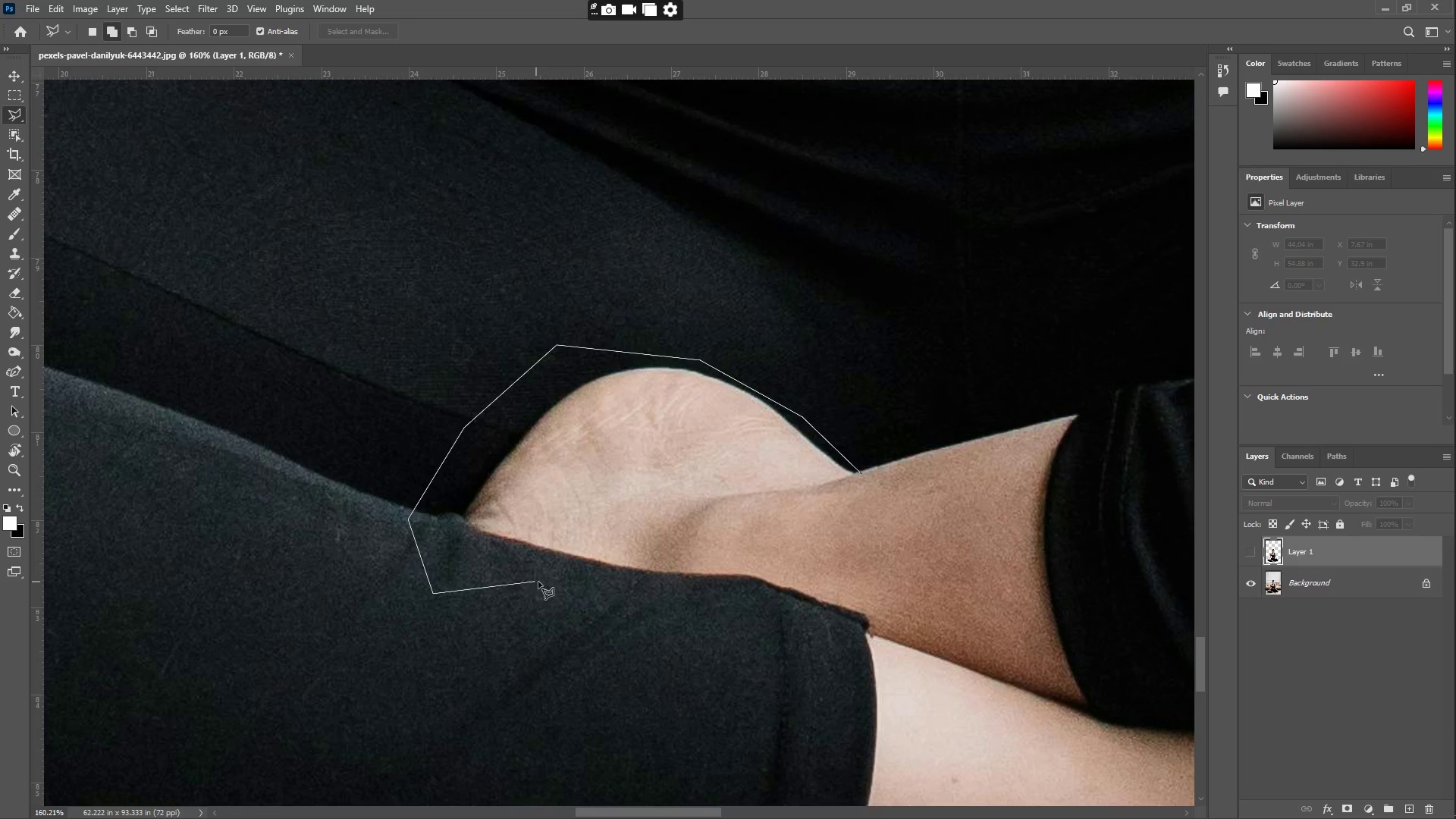 
left_click_drag(start_coordinate=[709, 621], to_coordinate=[714, 627])
 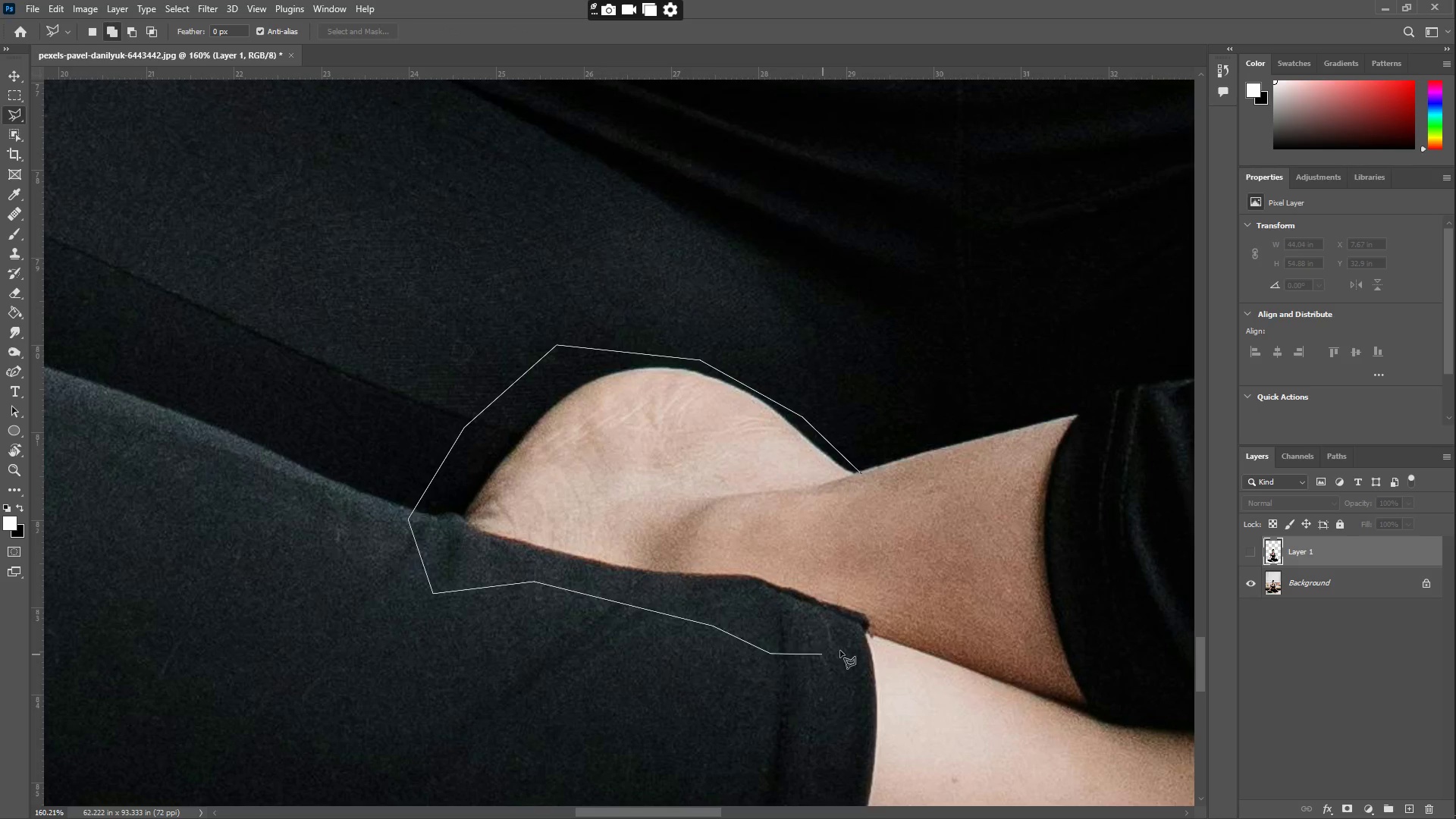 
triple_click([864, 648])
 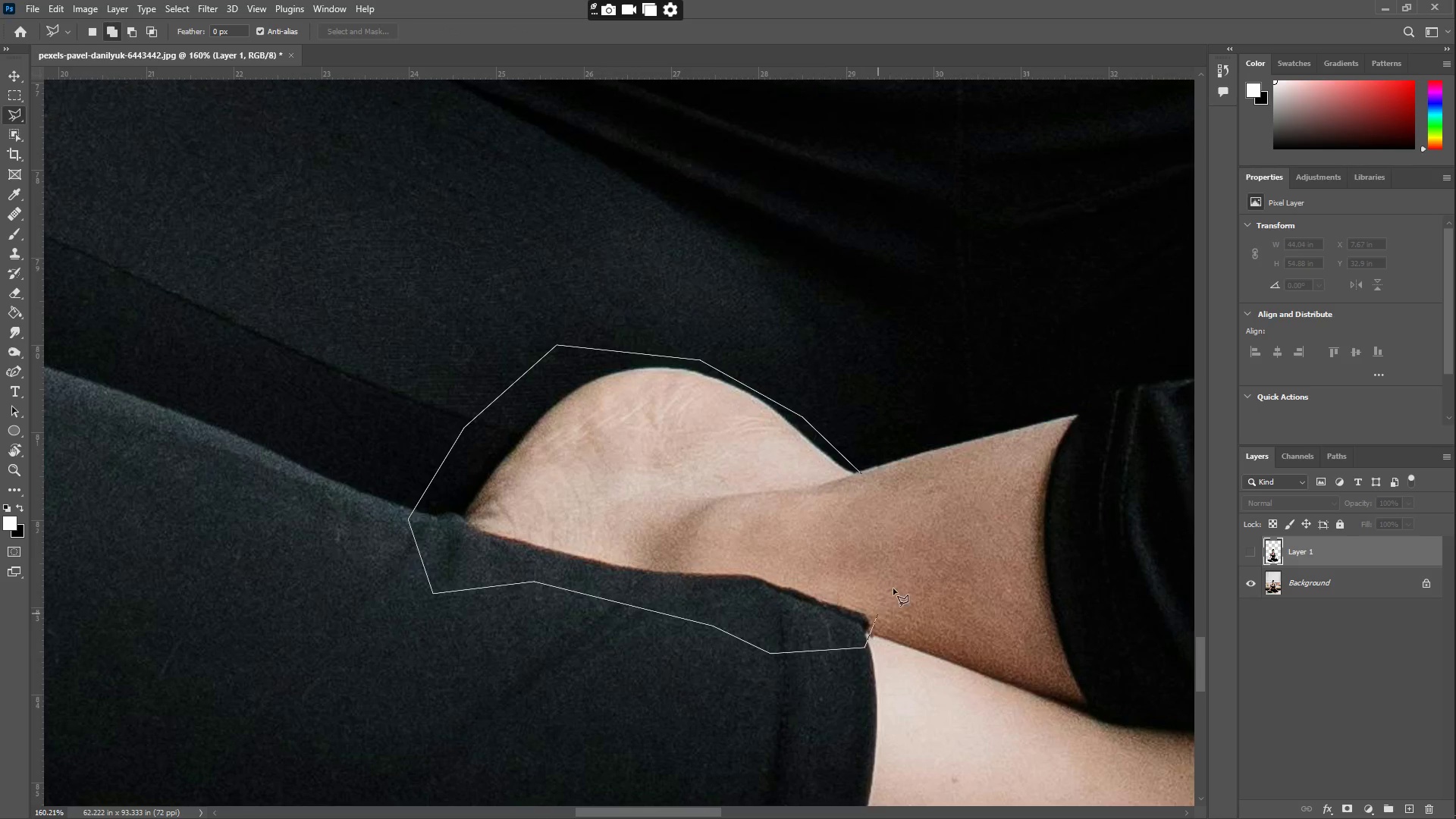 
left_click_drag(start_coordinate=[912, 554], to_coordinate=[912, 551])
 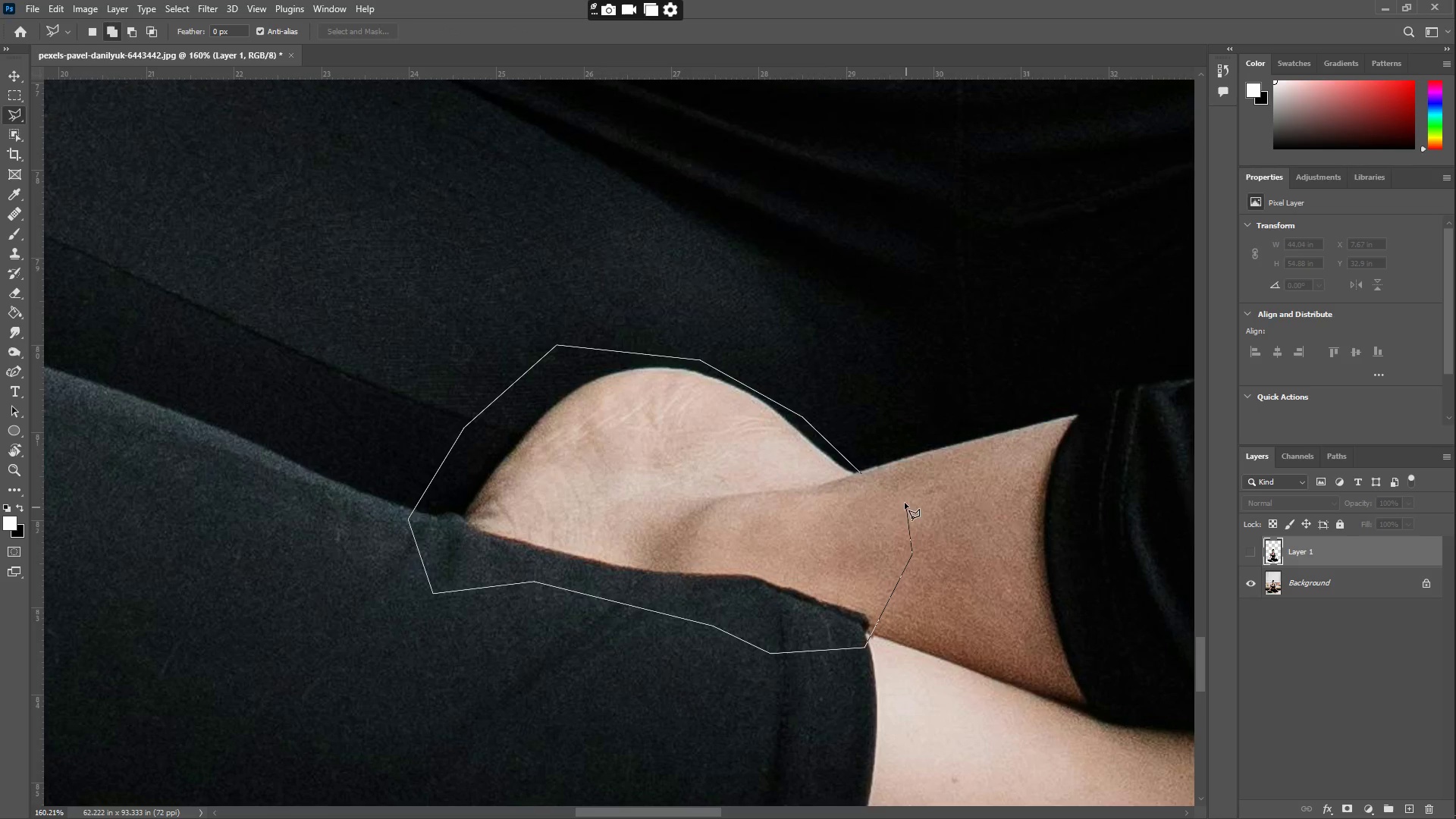 
triple_click([895, 491])
 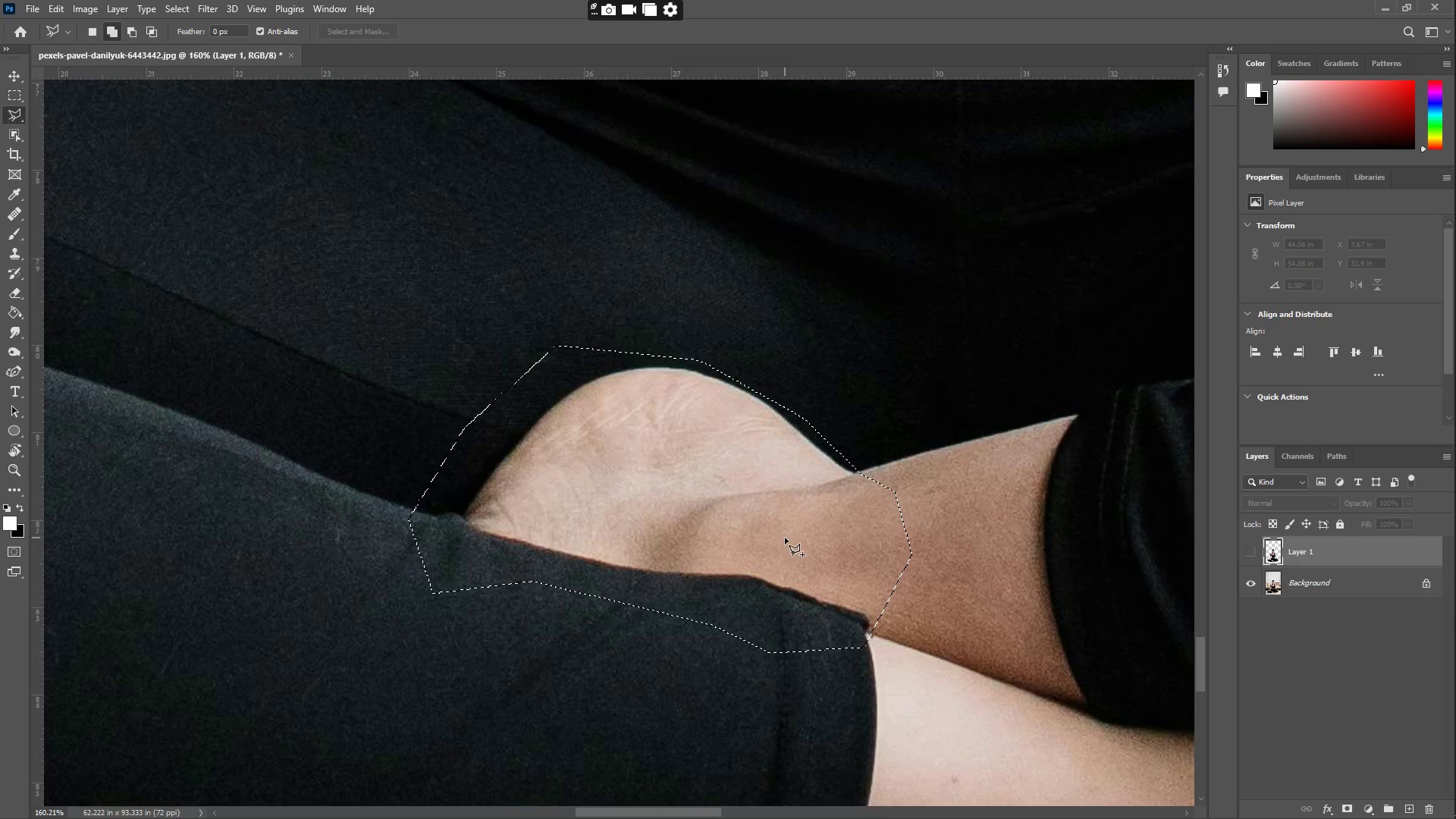 
key(Control+C)
 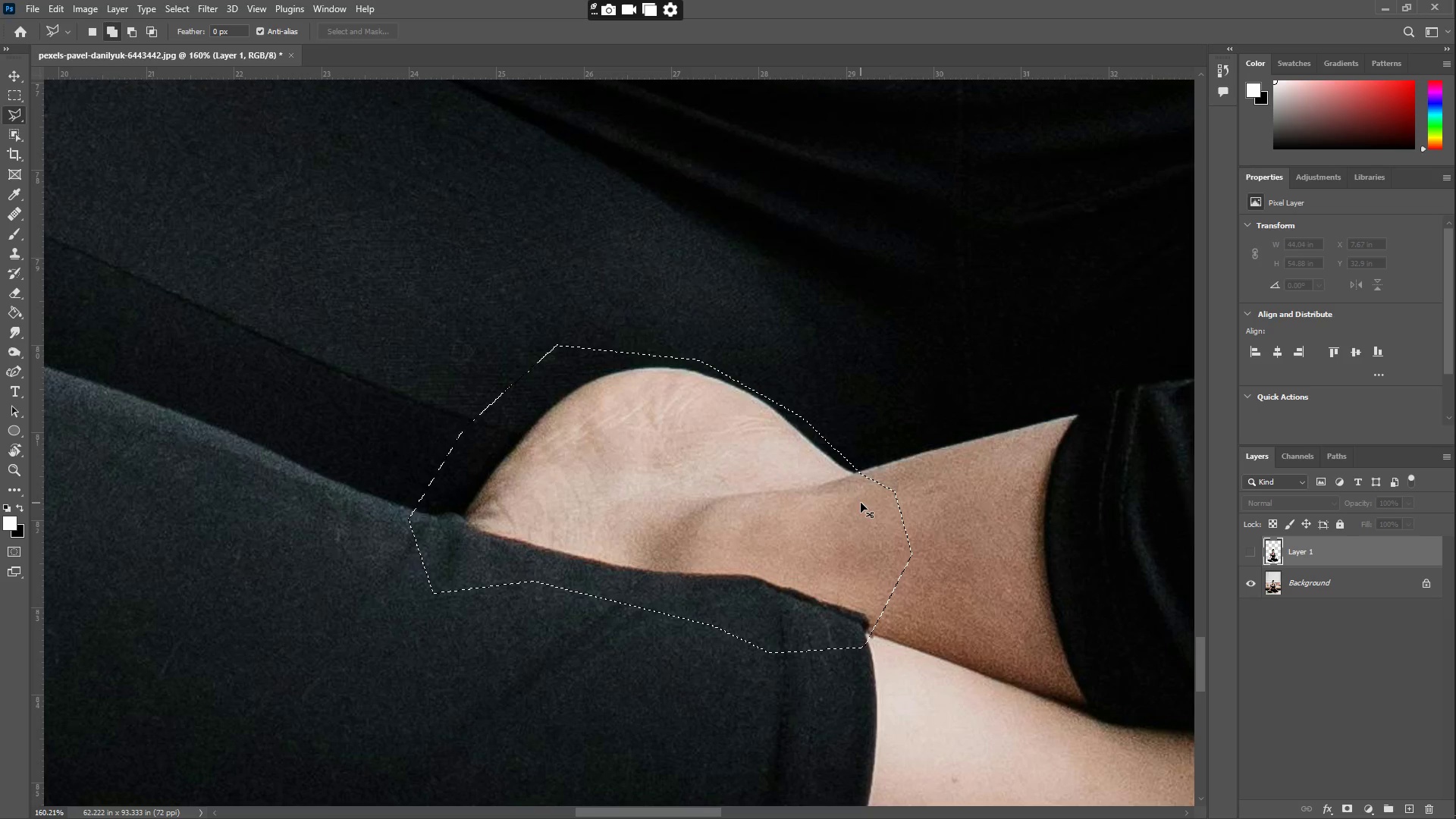 
key(Control+V)
 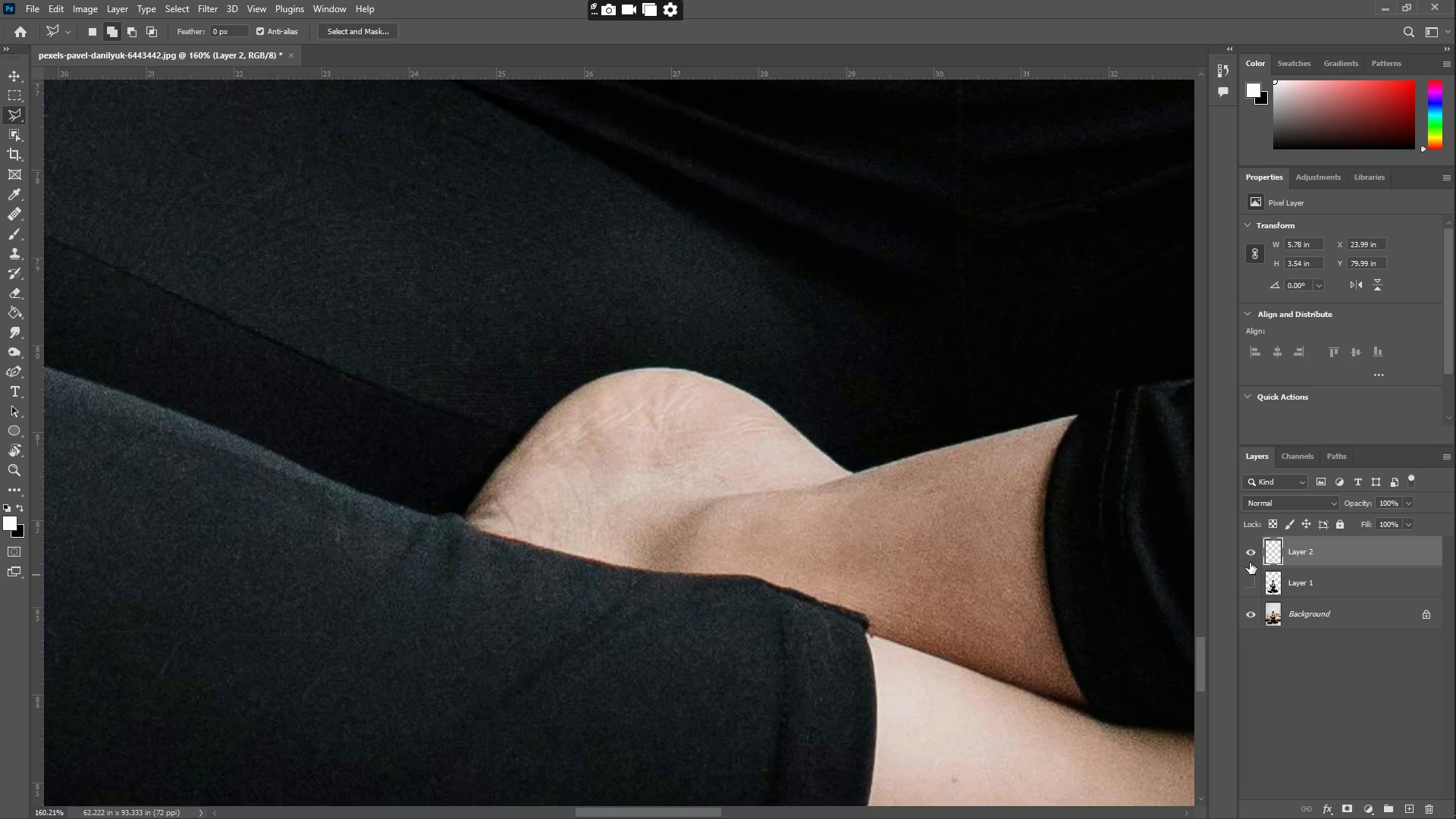 
double_click([1248, 557])
 